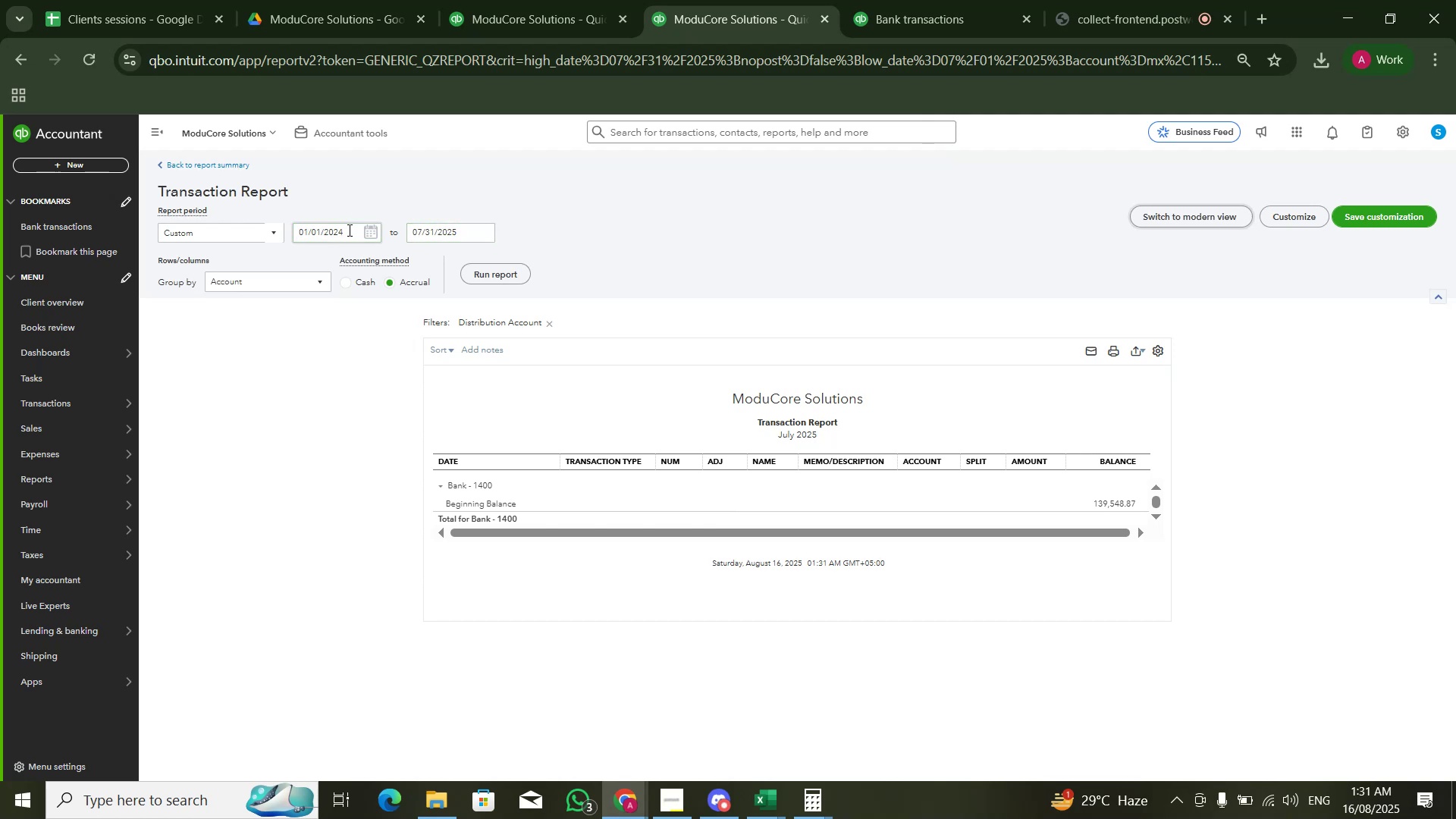 
key(Tab)
 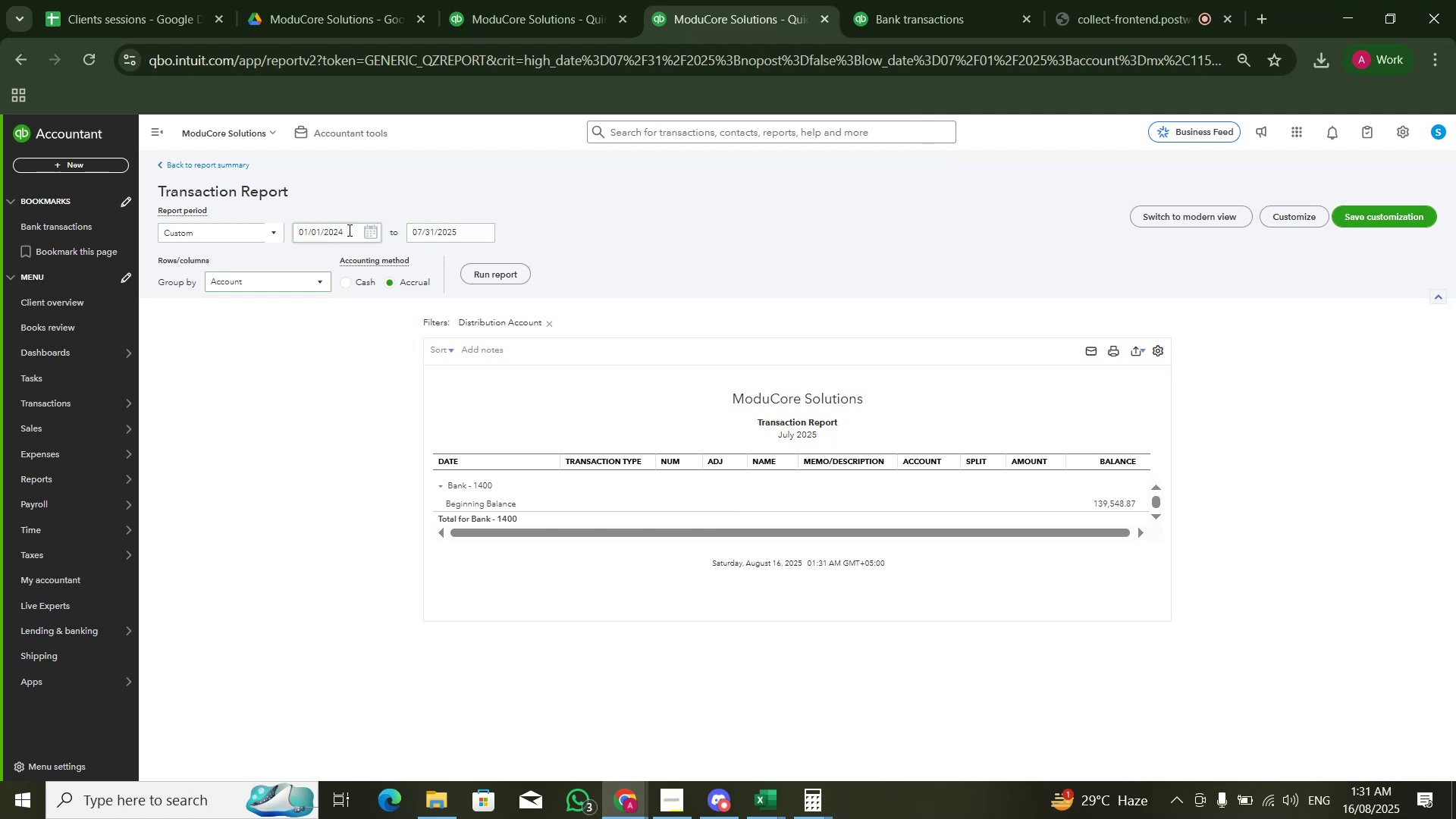 
key(Tab)
 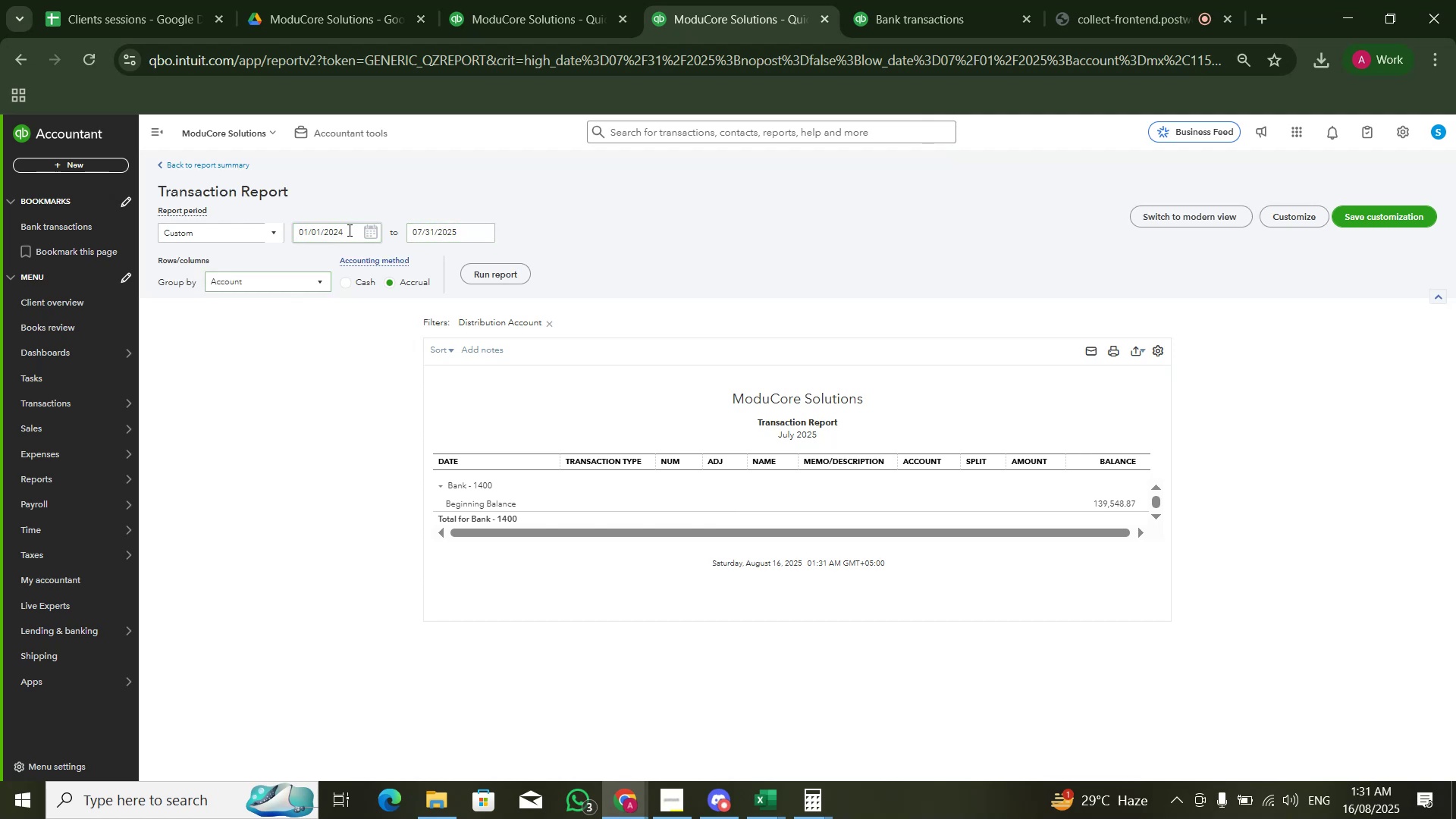 
key(Tab)
 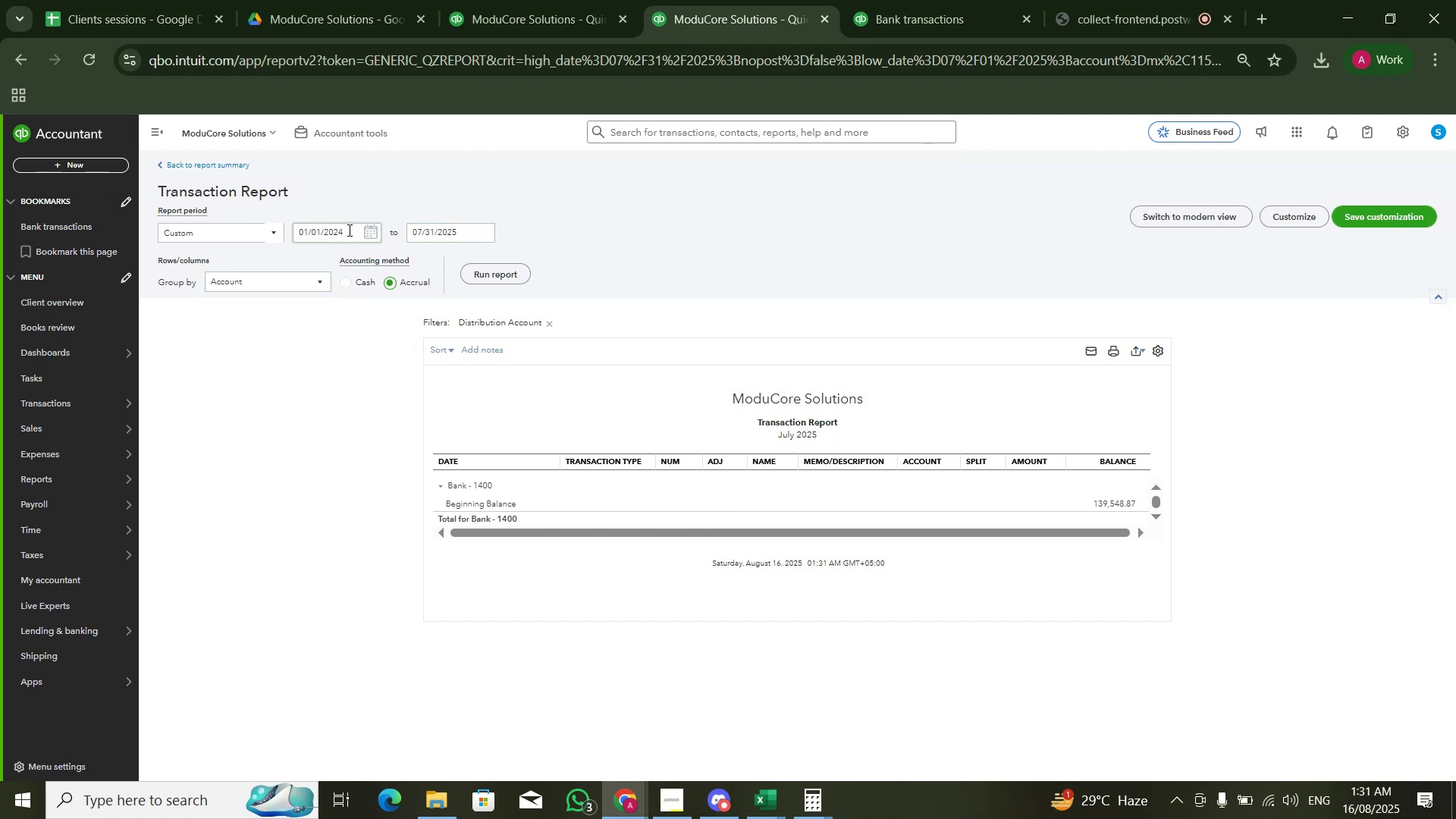 
key(Tab)
 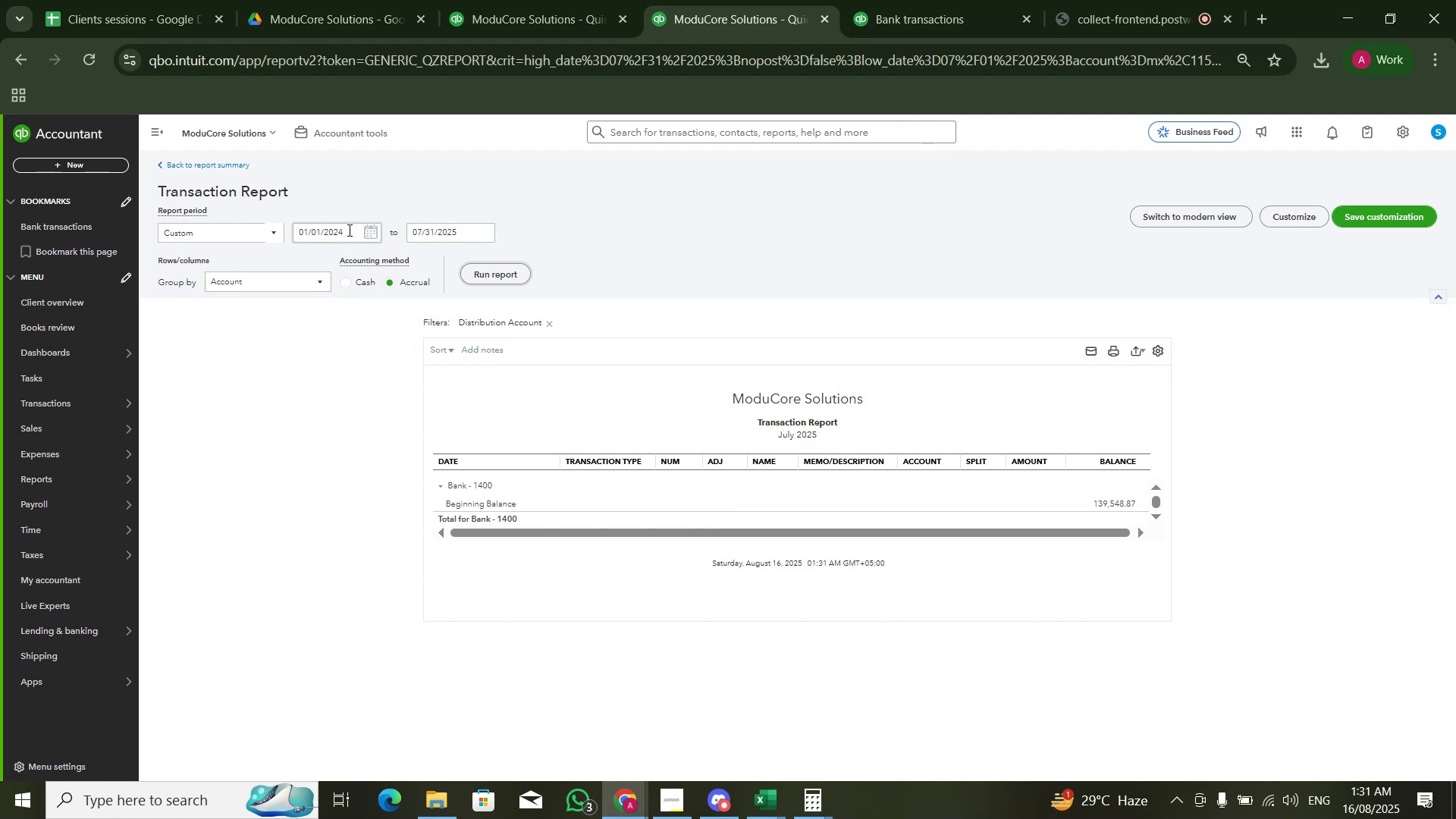 
key(NumpadEnter)
 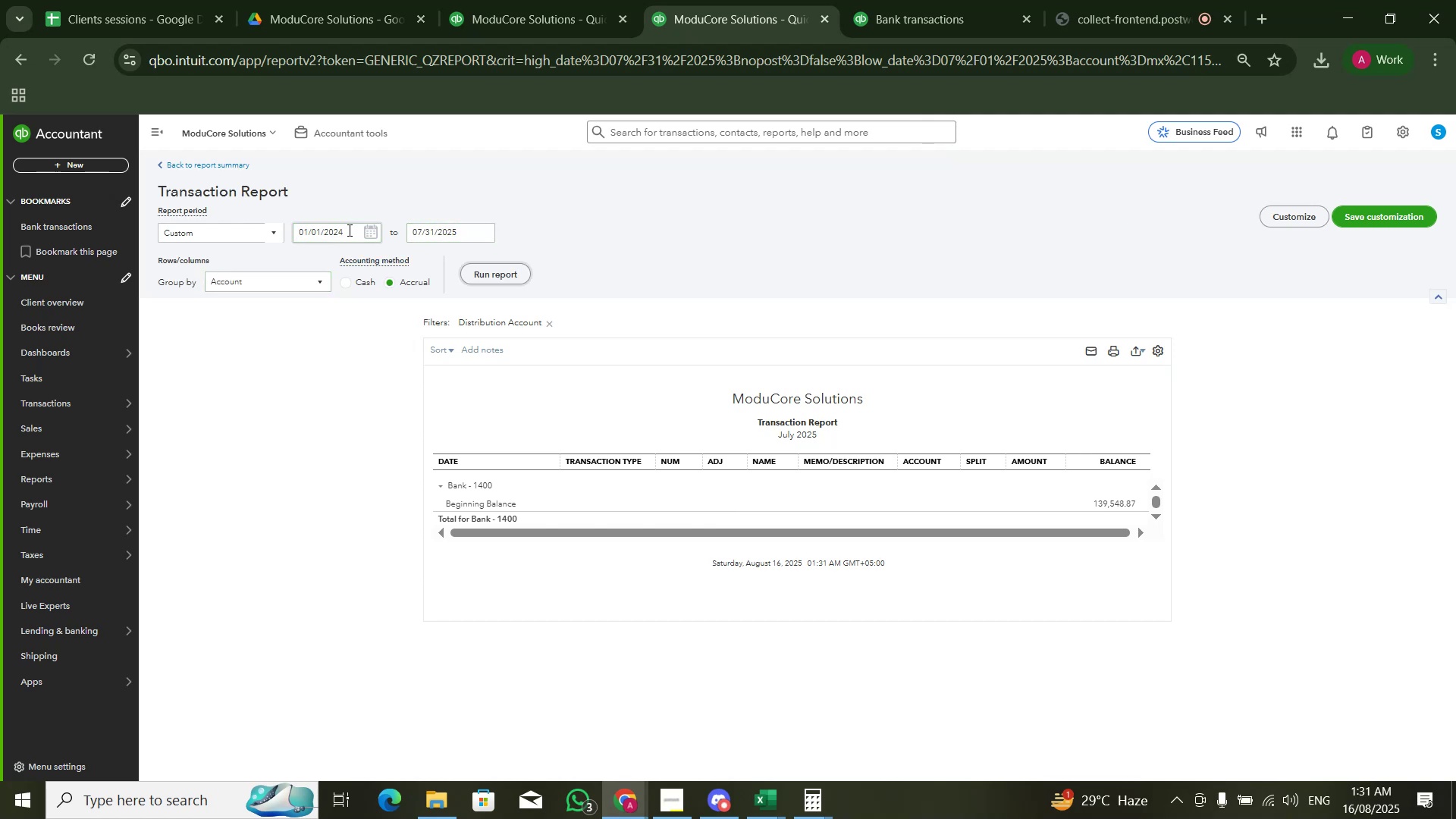 
key(Alt+AltLeft)
 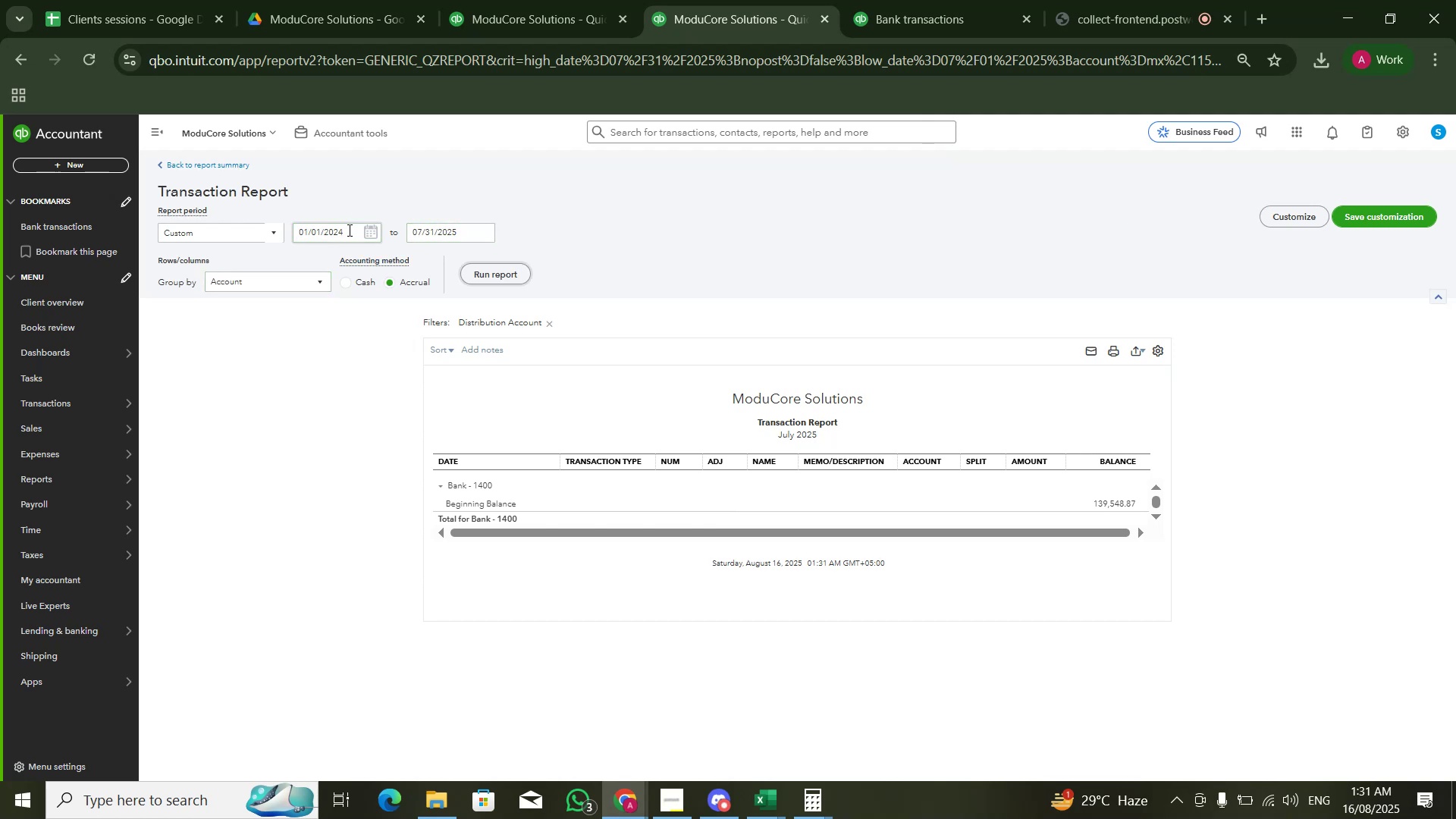 
key(Alt+Tab)
 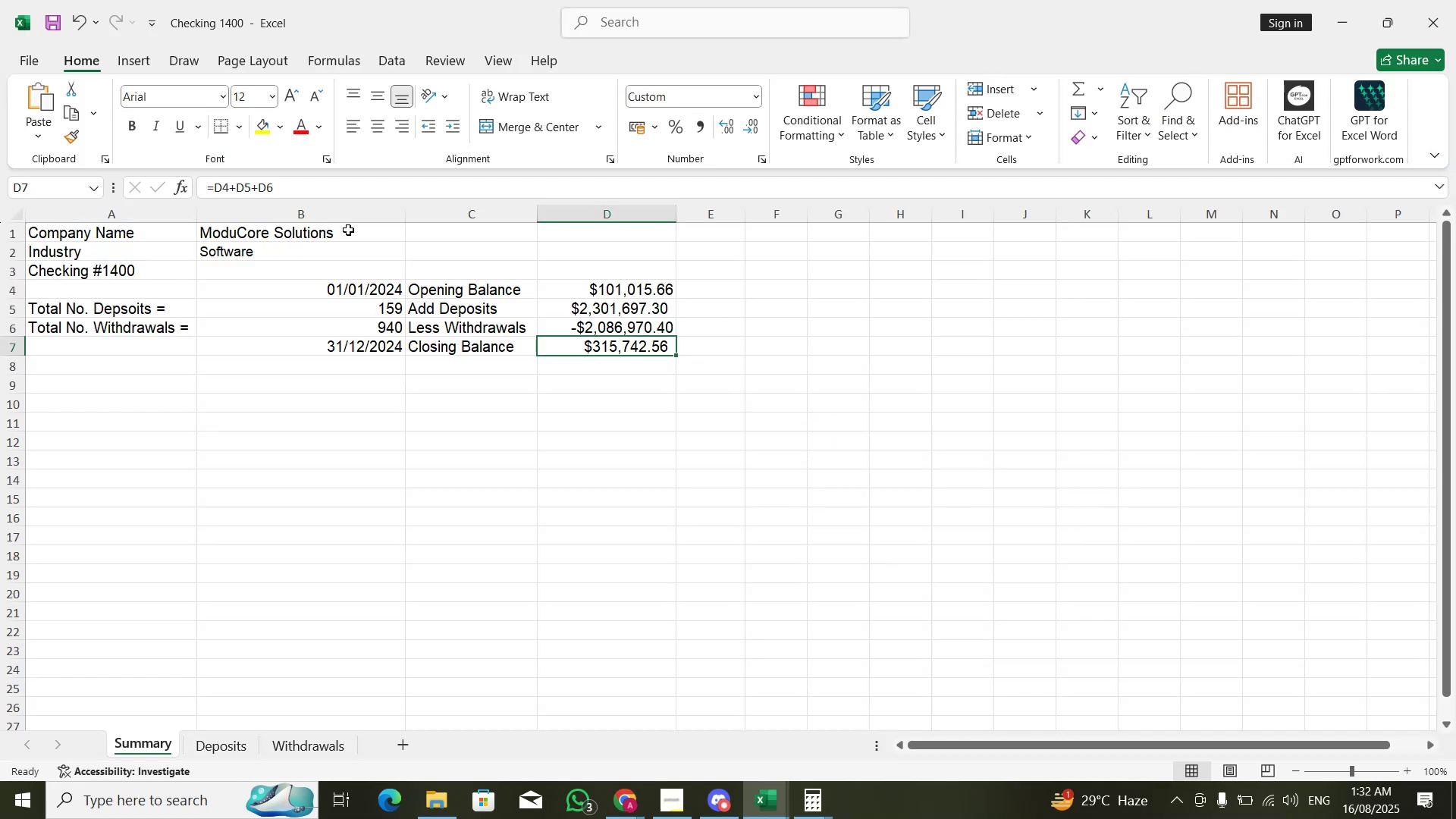 
wait(6.3)
 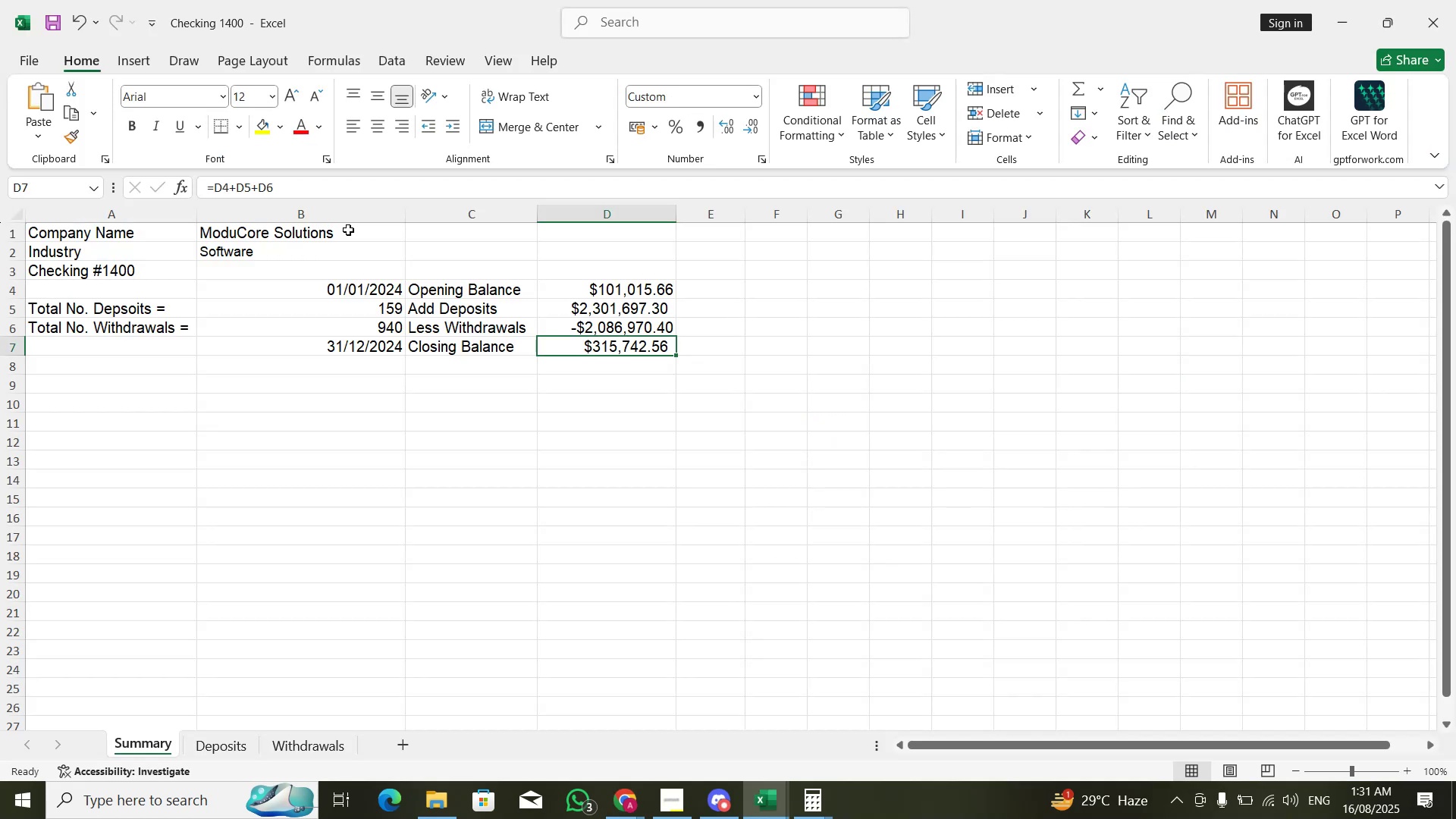 
key(Alt+AltLeft)
 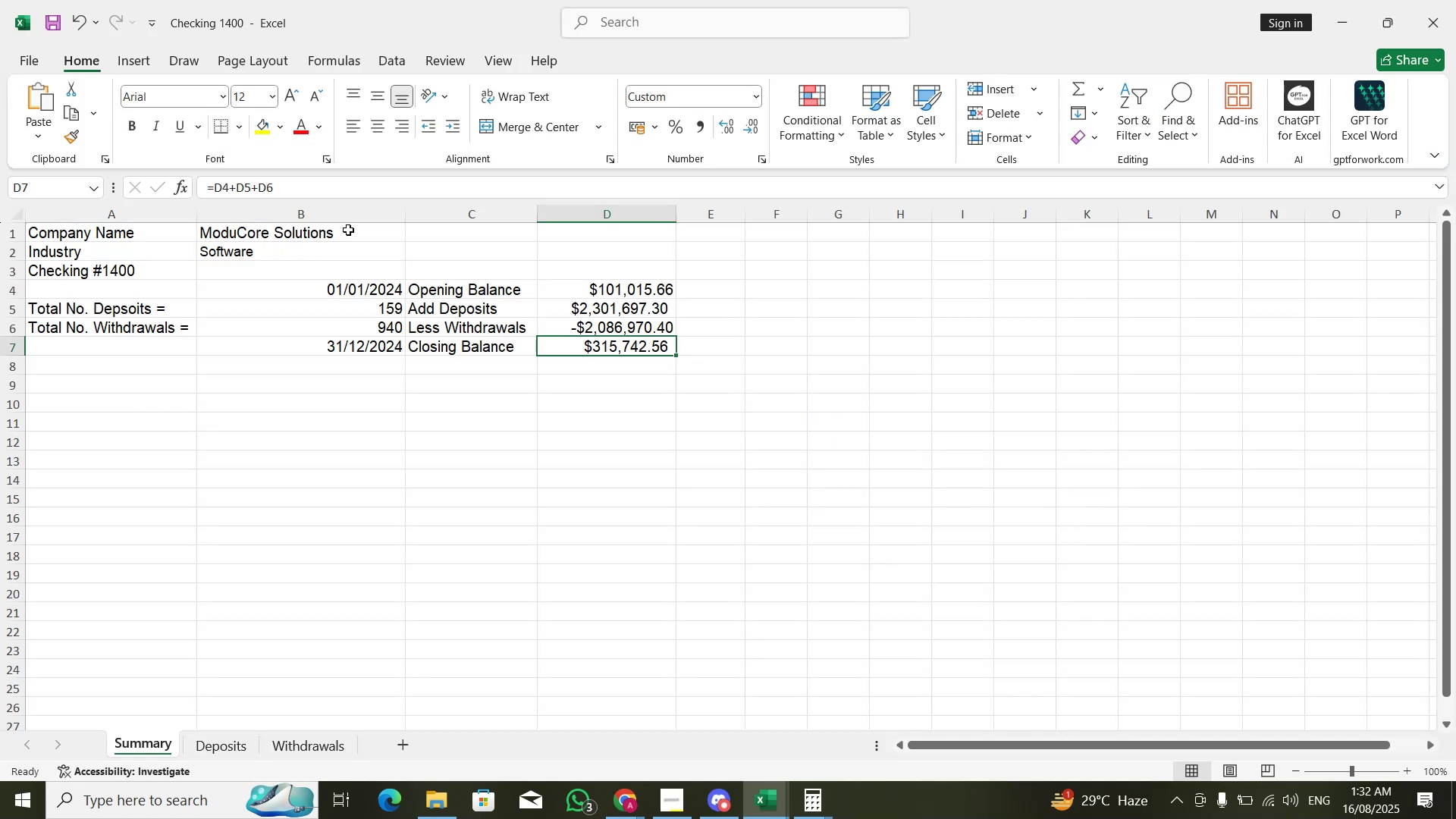 
key(Alt+Tab)
 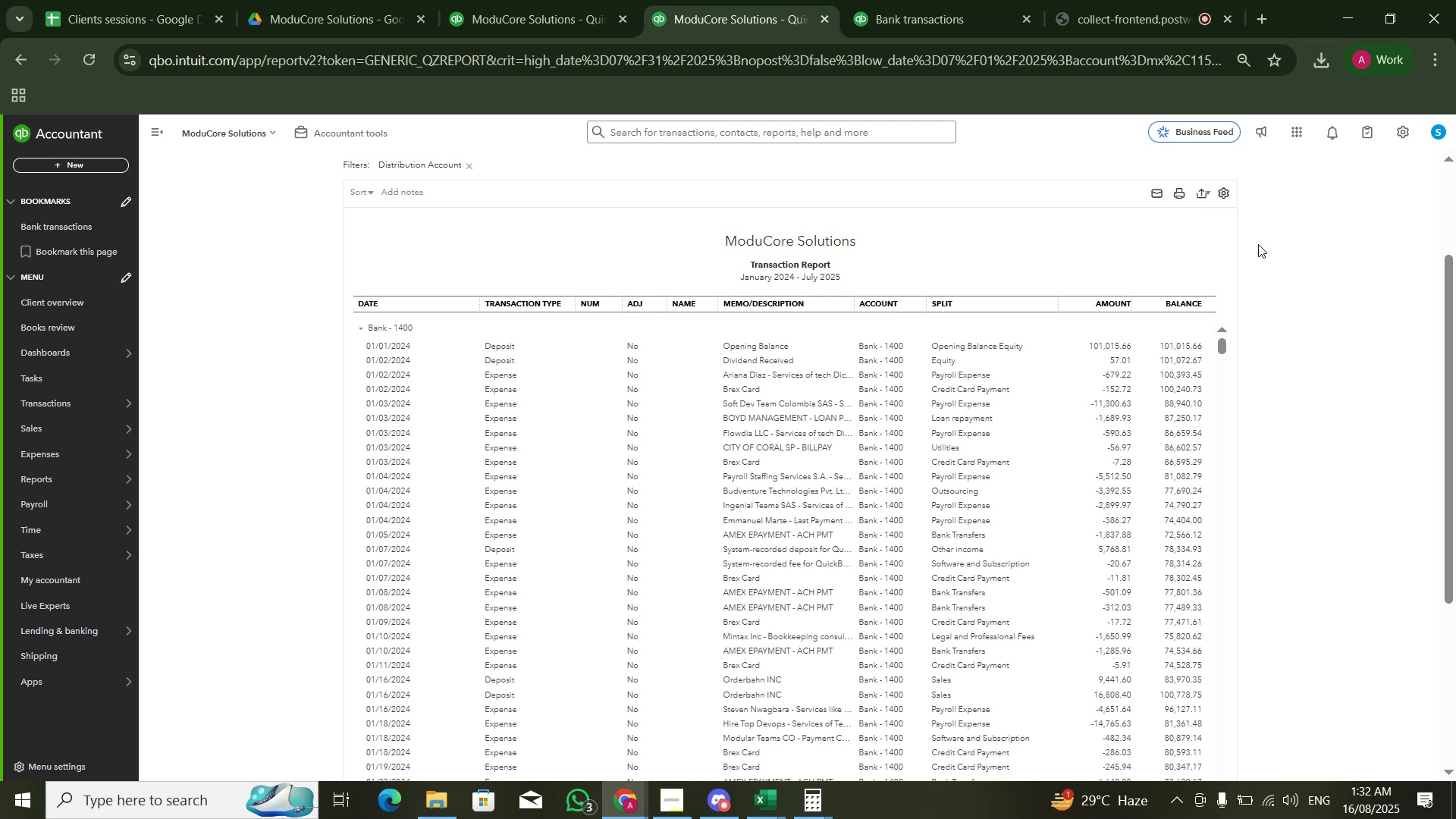 
left_click([1226, 186])
 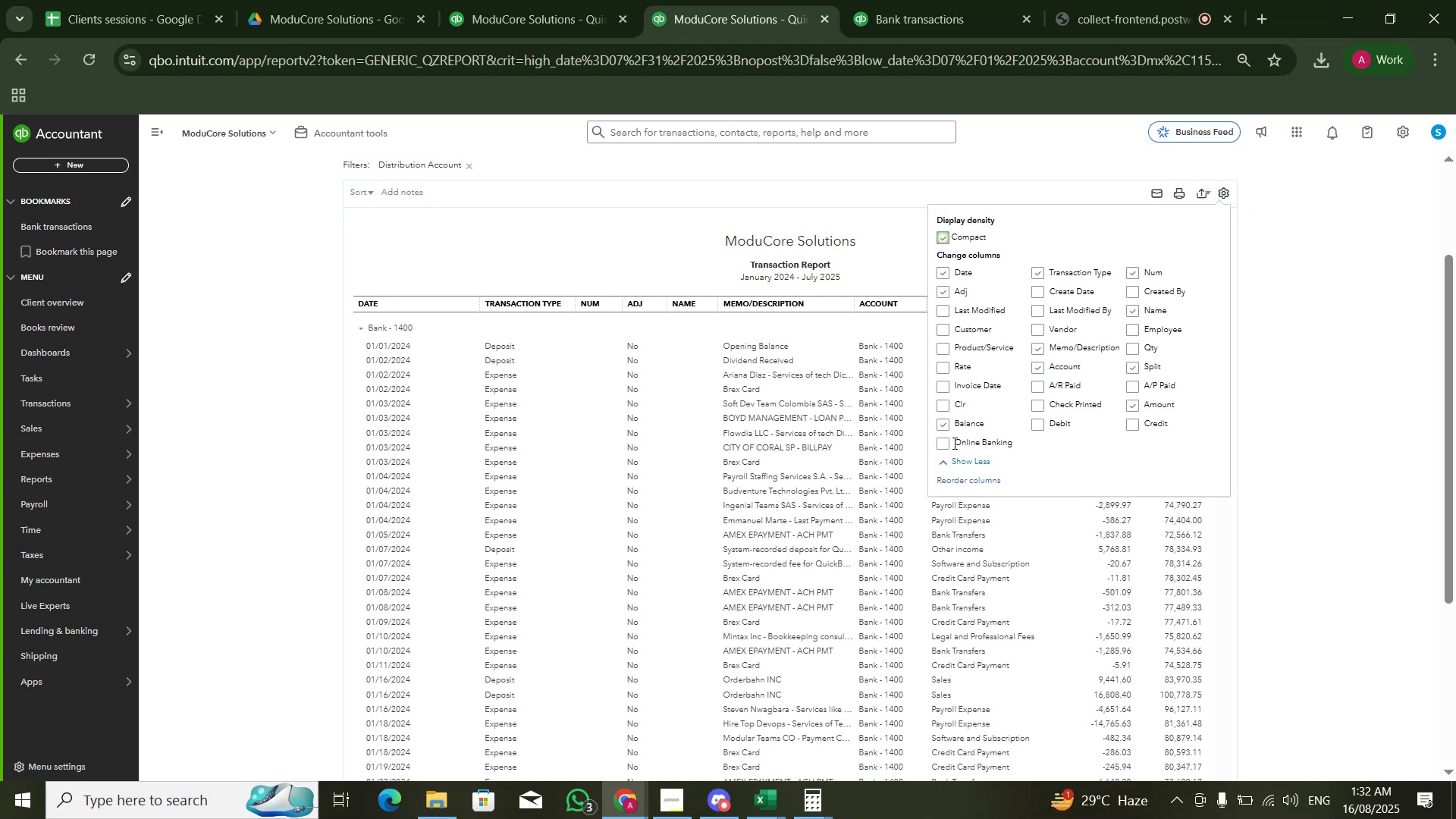 
left_click([948, 433])
 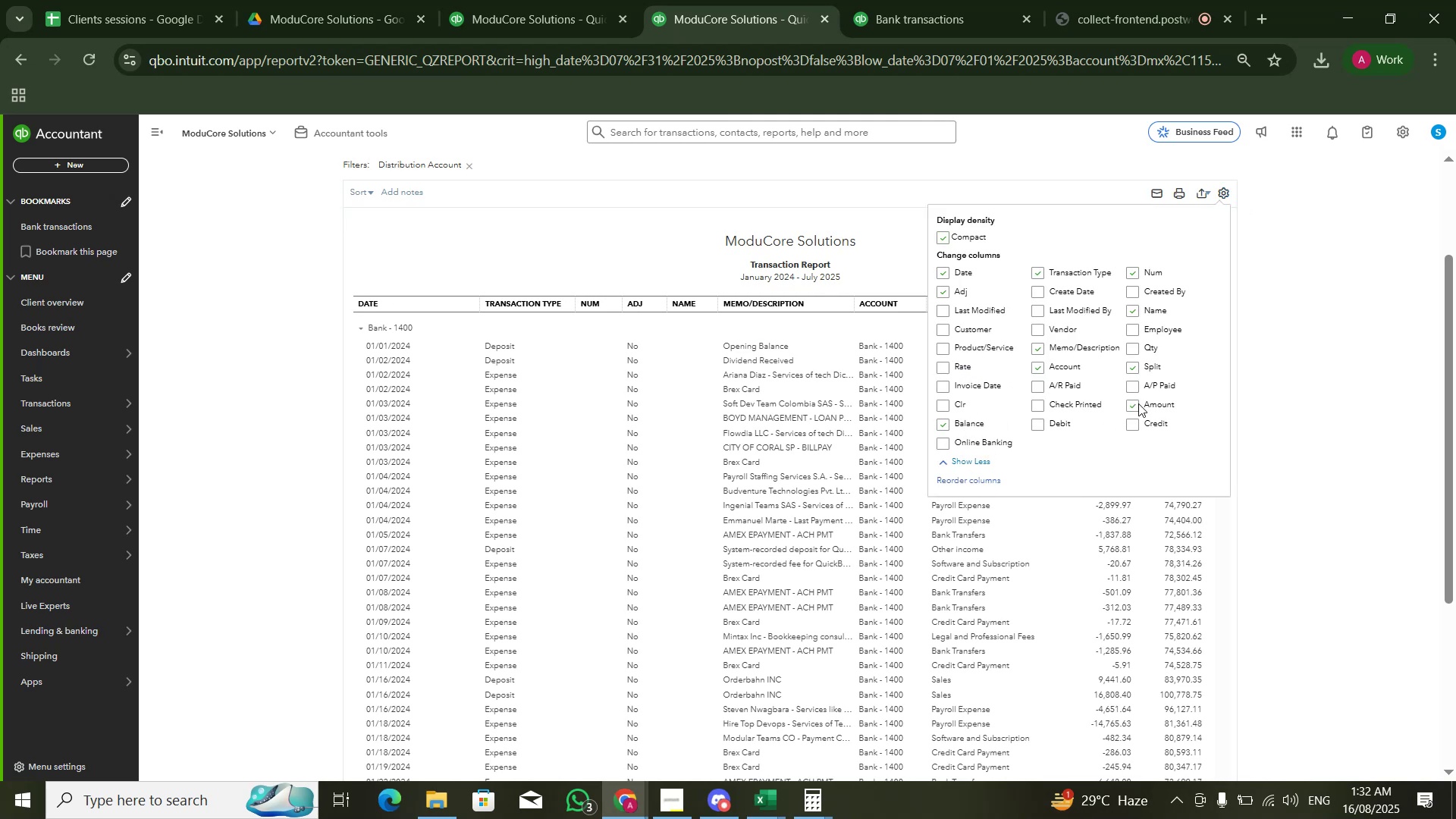 
left_click([1135, 404])
 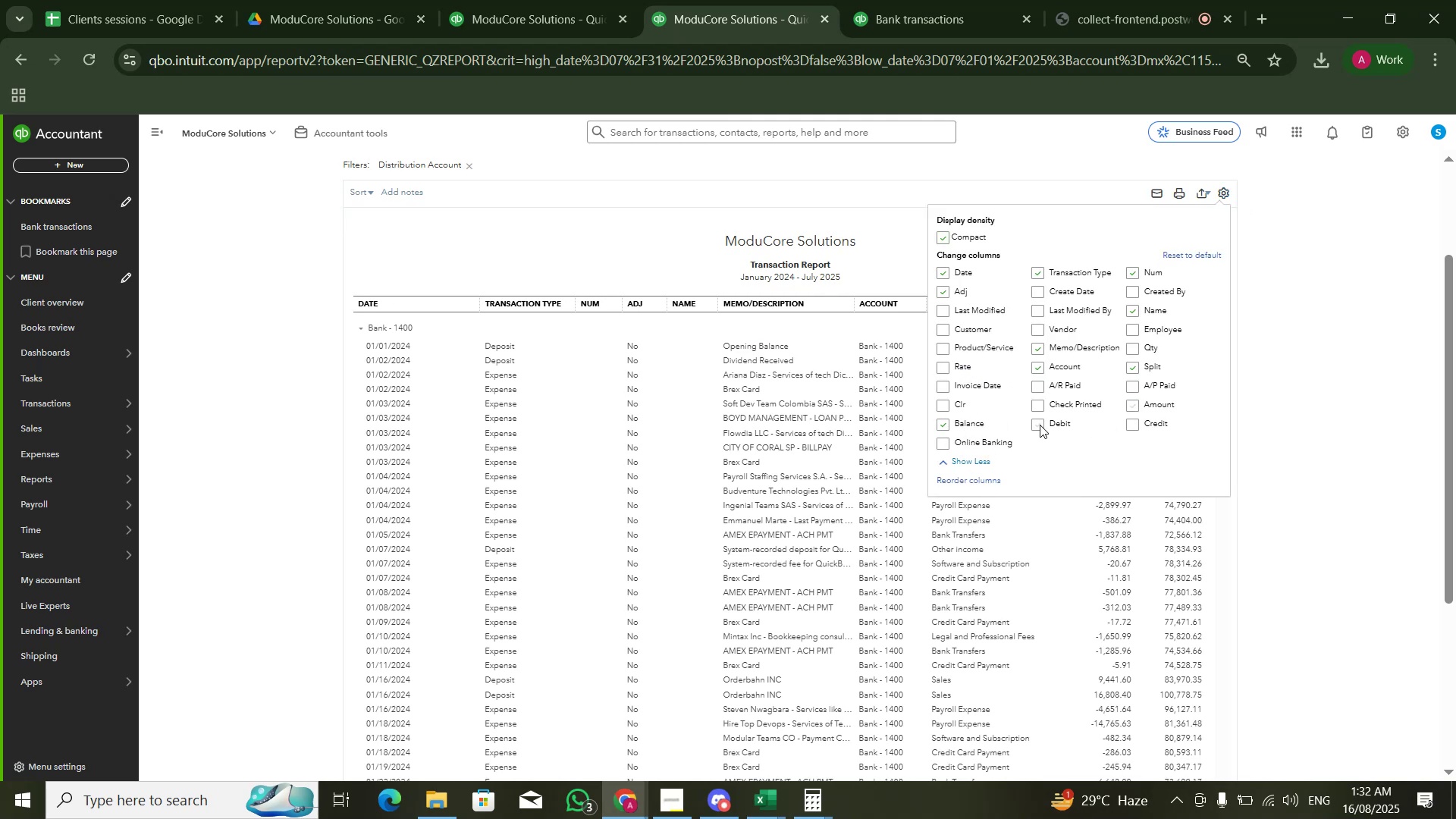 
left_click([1040, 425])
 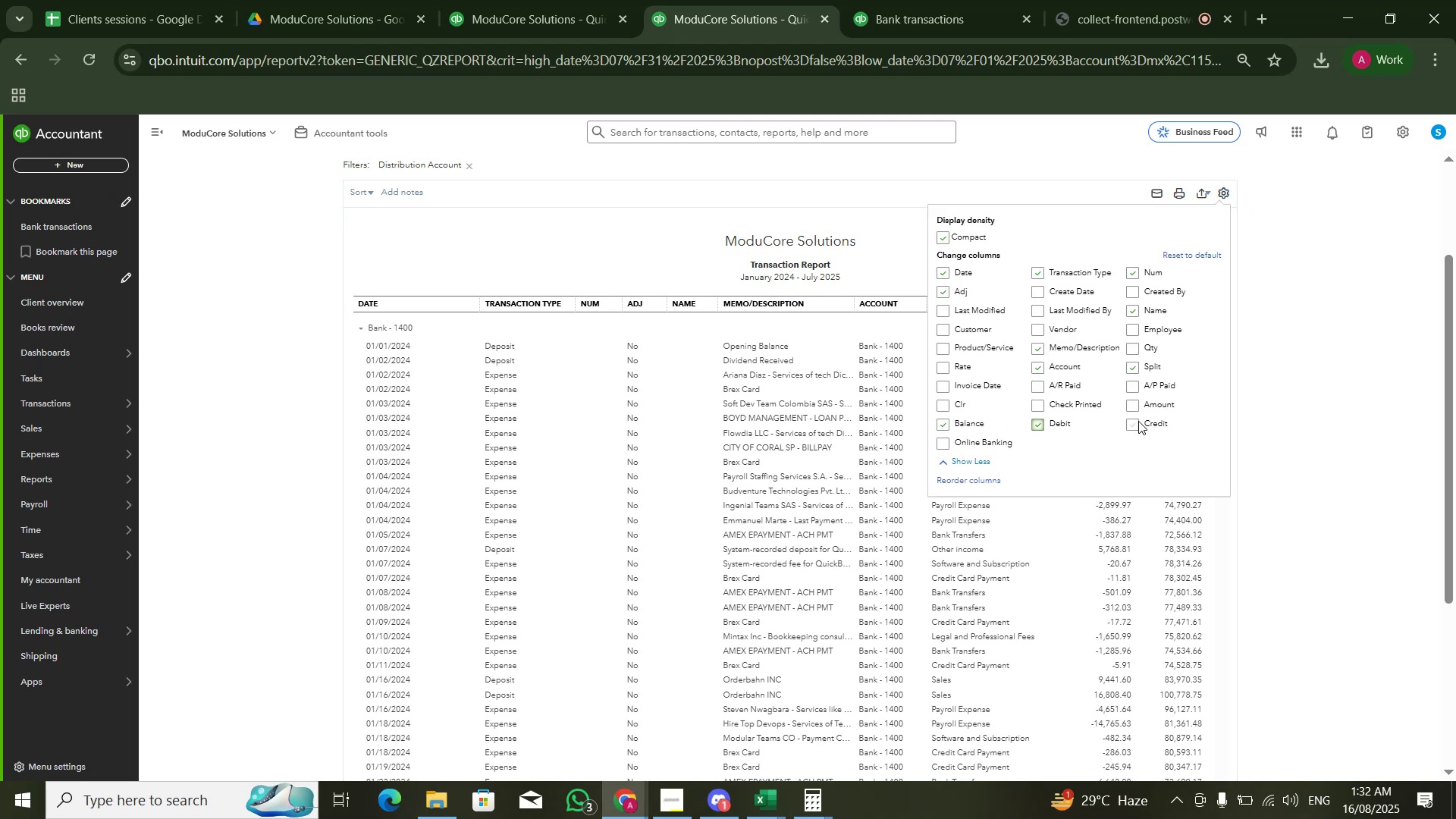 
left_click([1134, 425])
 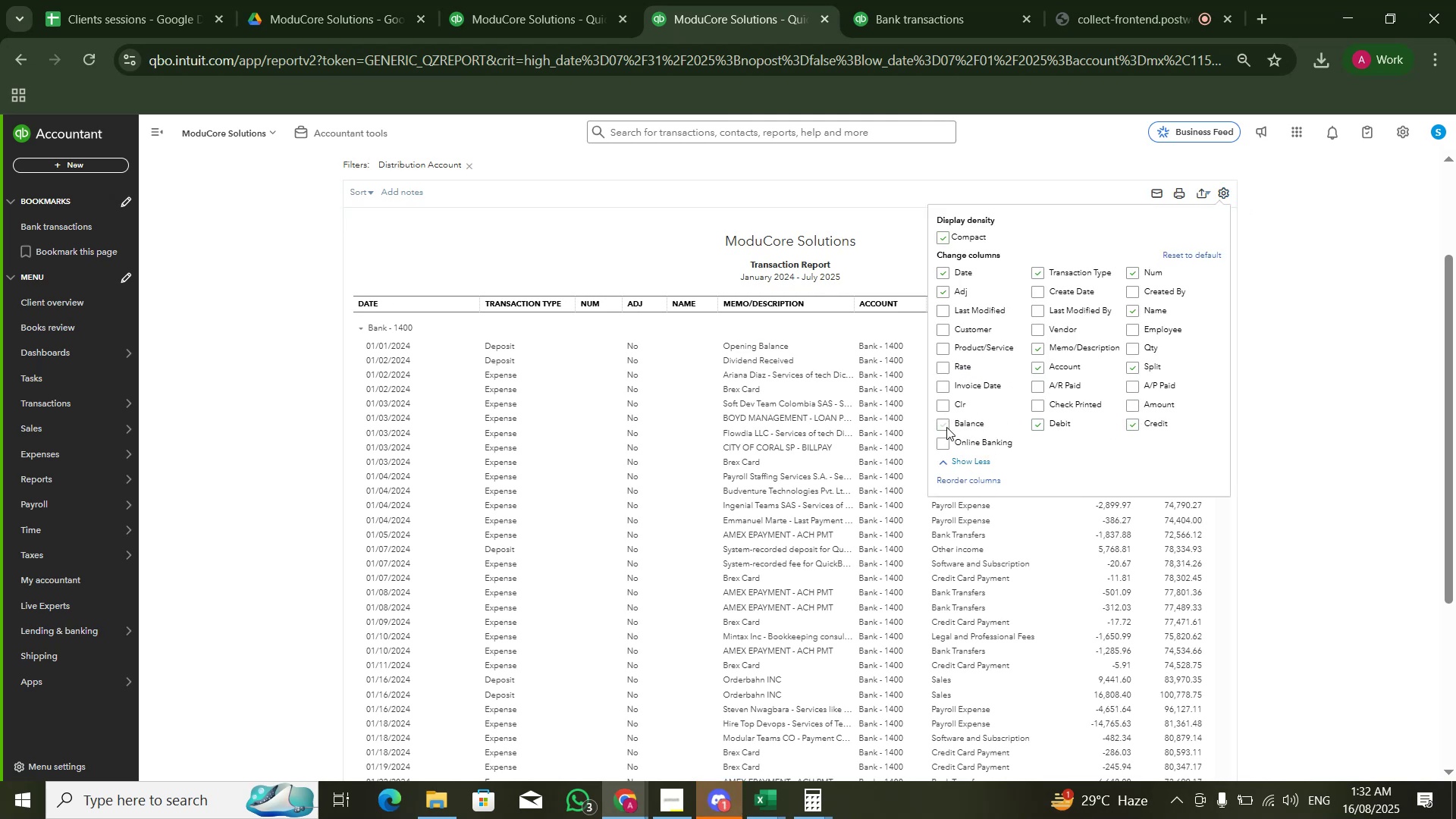 
double_click([946, 427])
 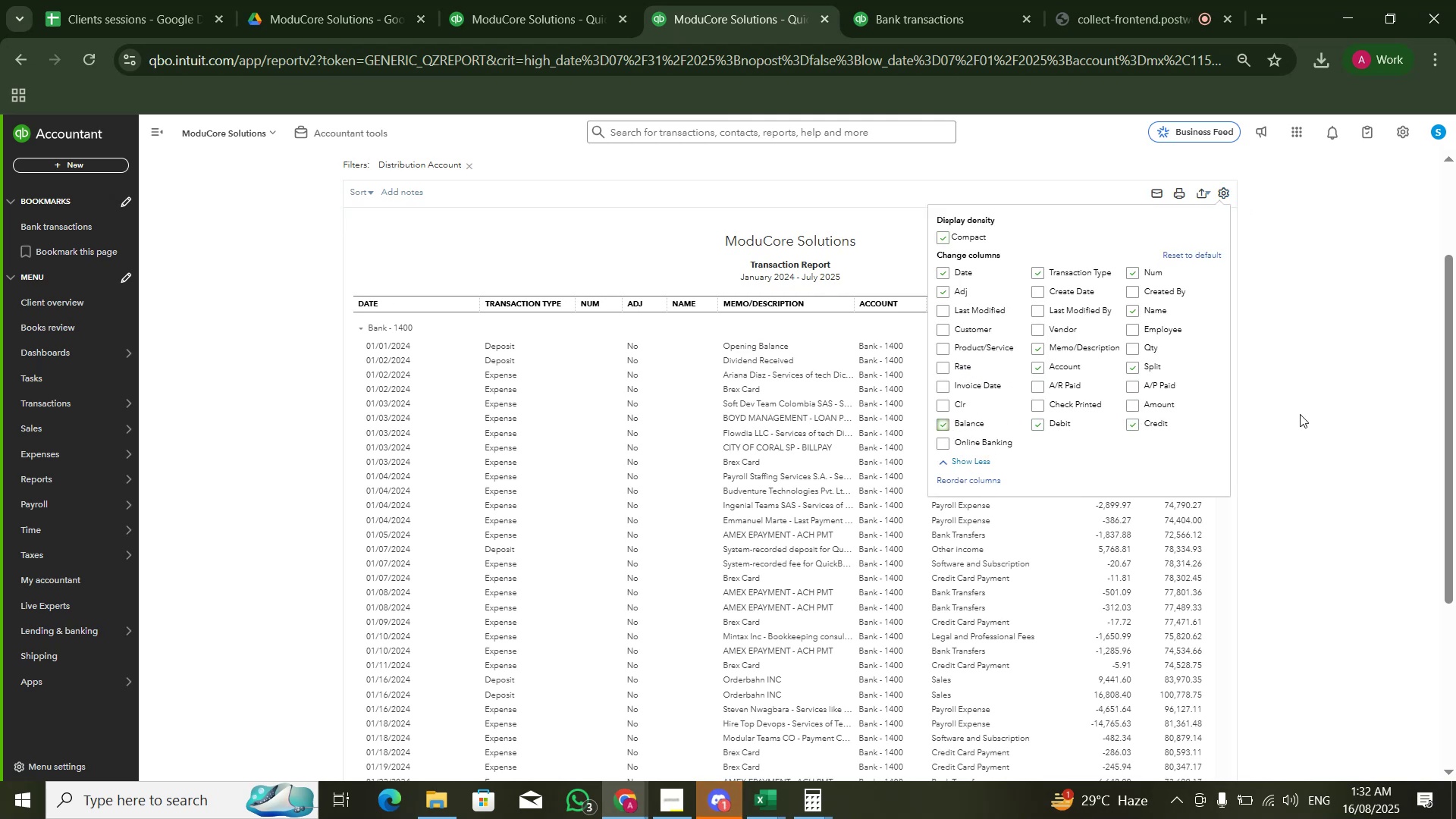 
left_click([1301, 414])
 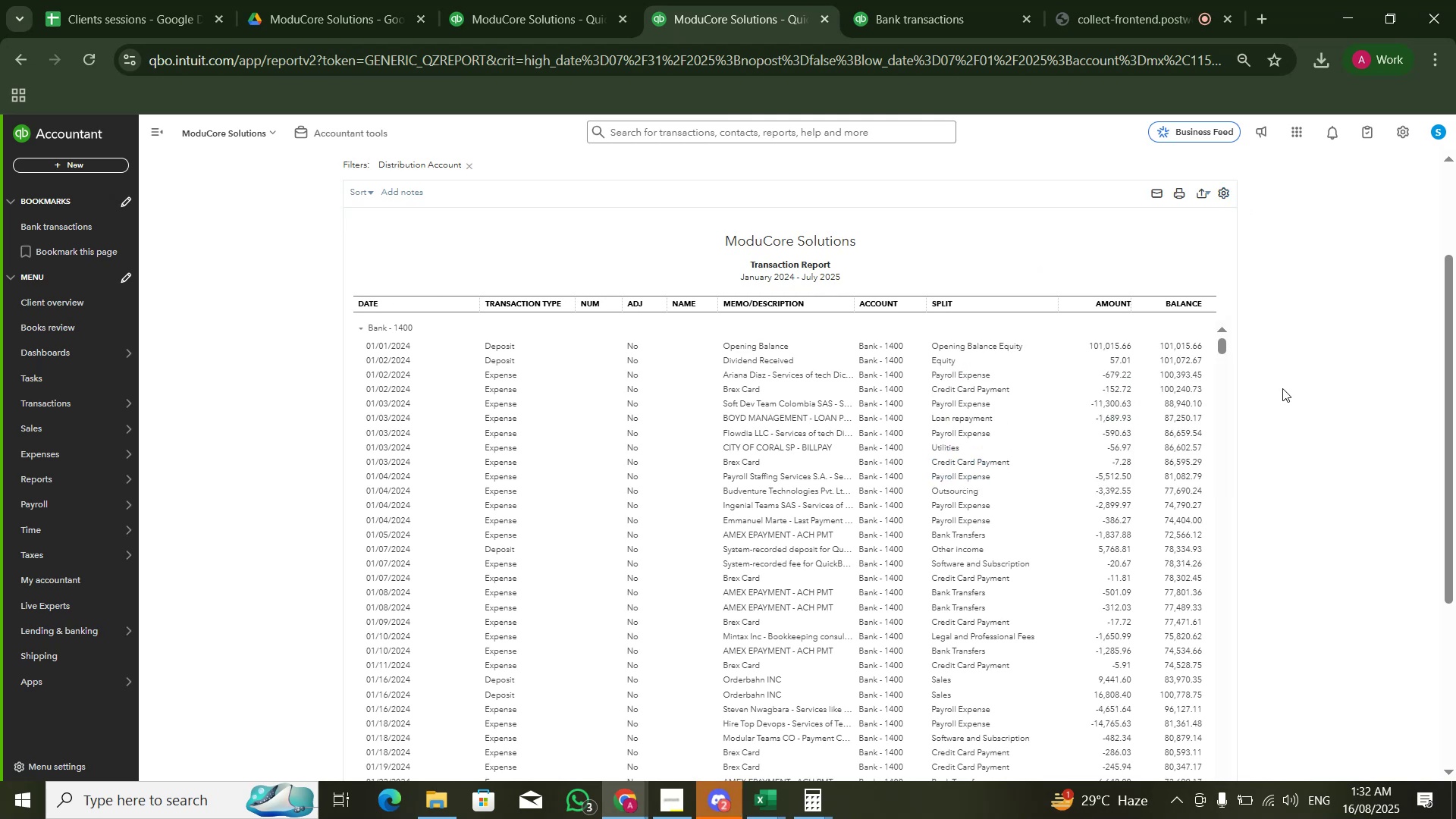 
scroll: coordinate [1282, 390], scroll_direction: down, amount: 2.0
 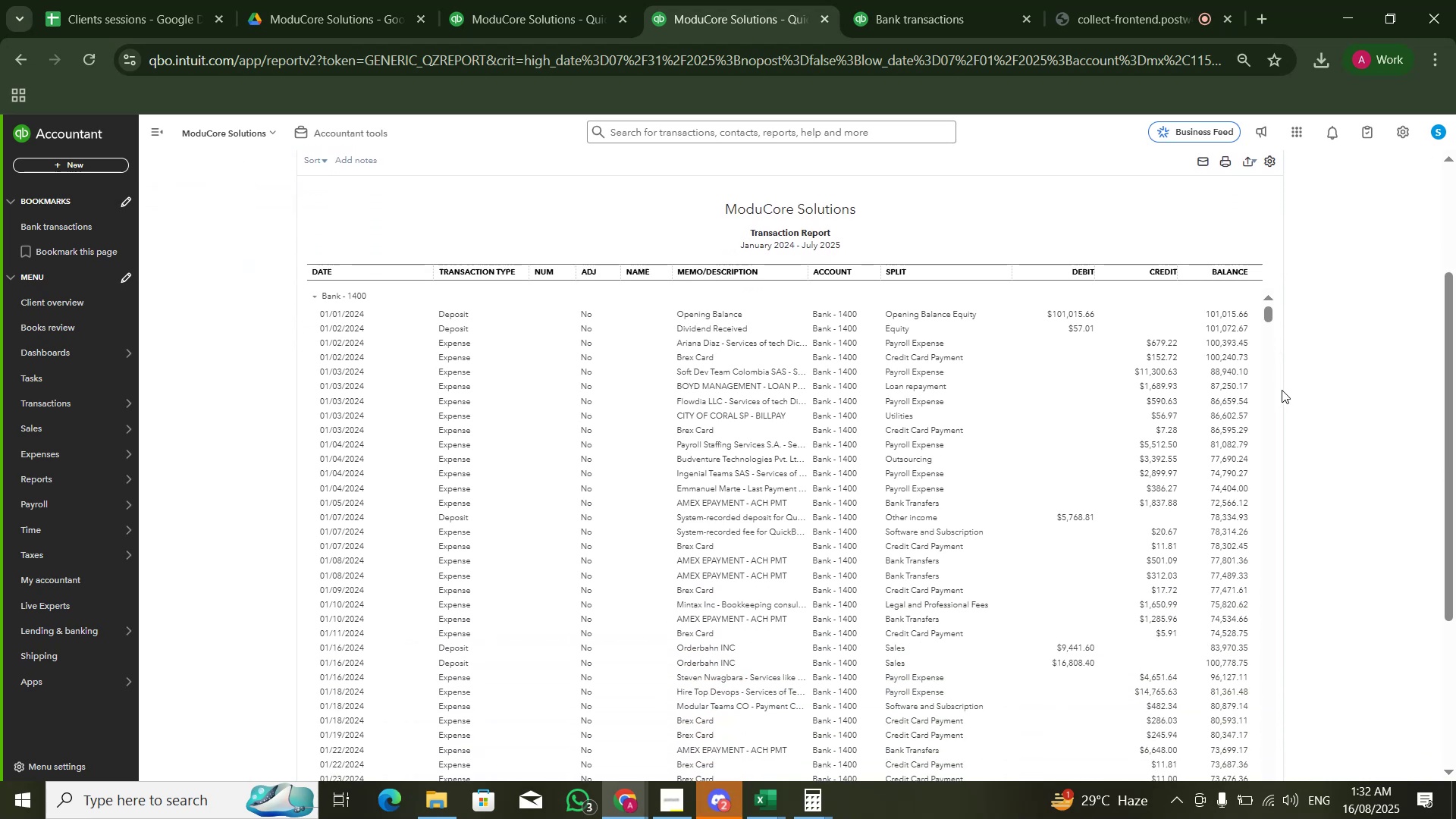 
key(Alt+Tab)
 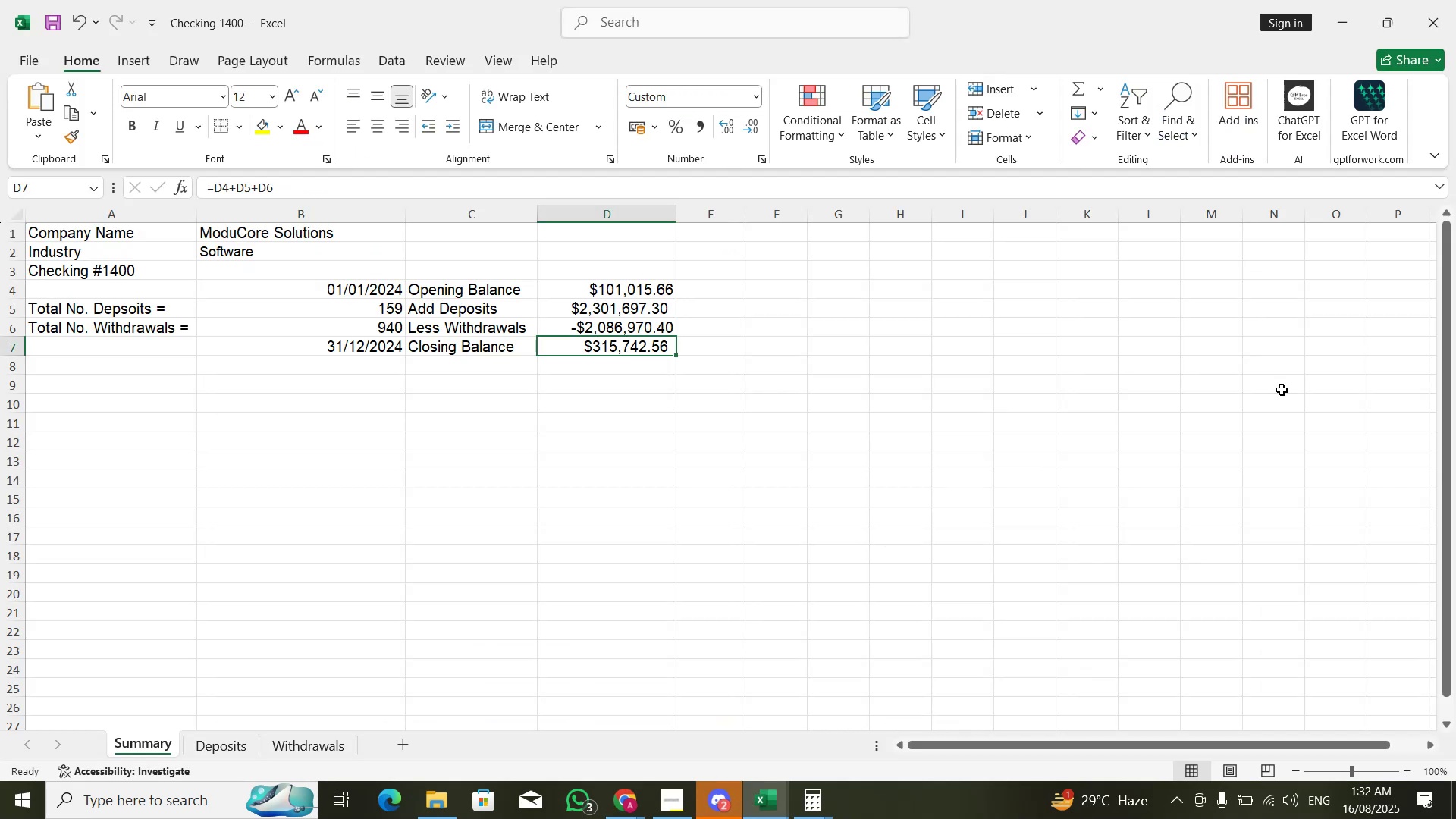 
key(Alt+AltLeft)
 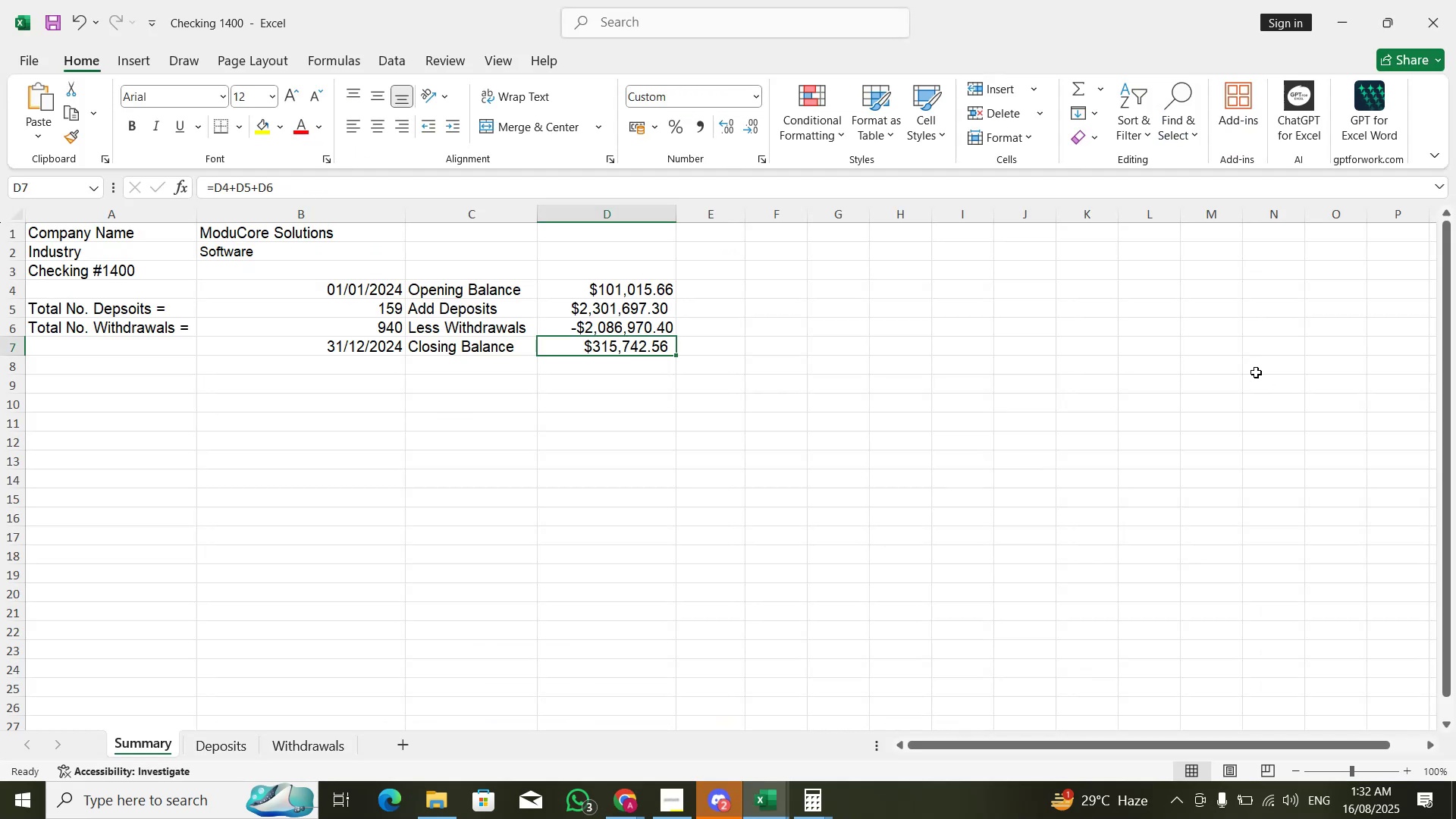 
key(Alt+Tab)
 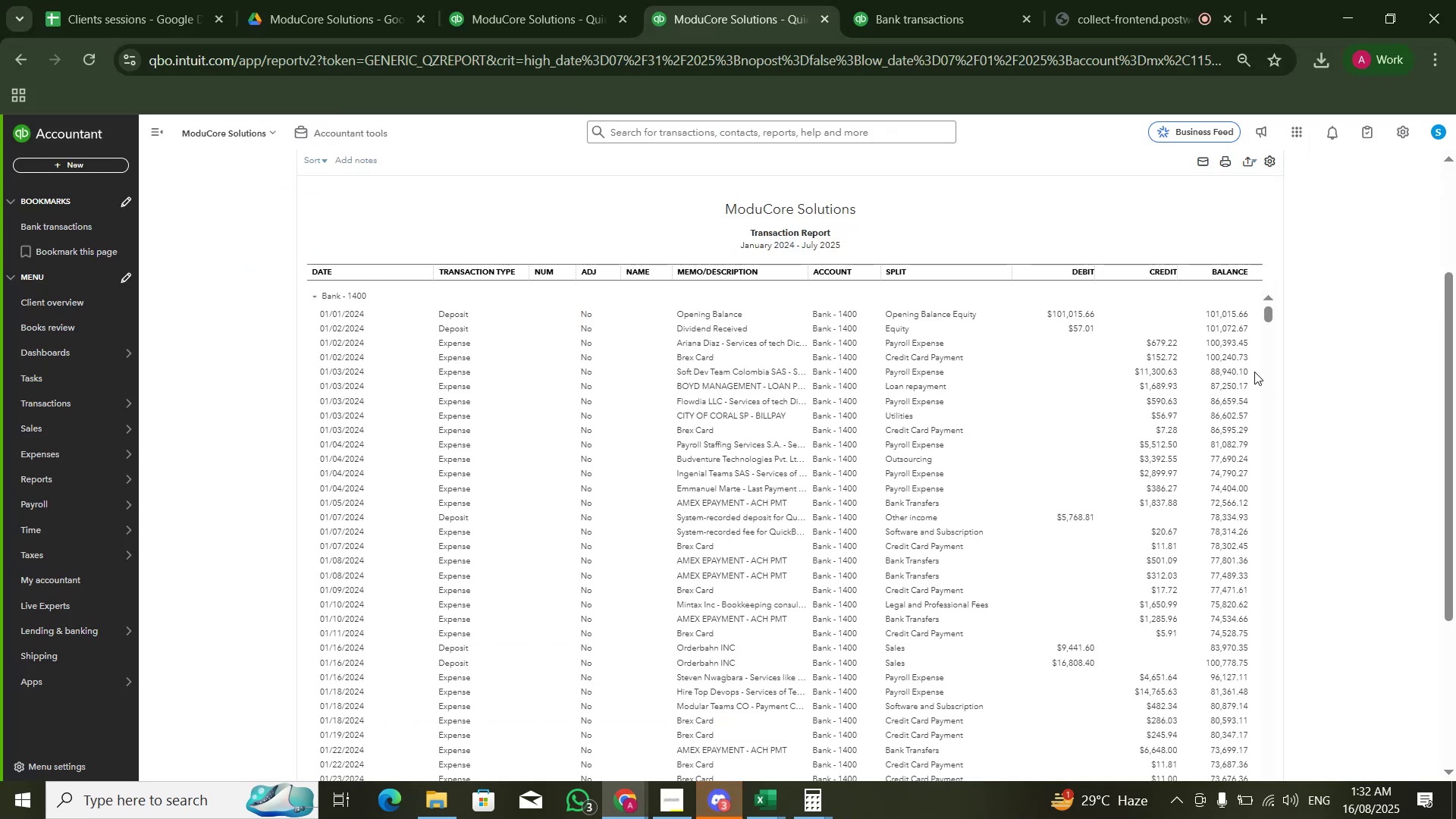 
key(Alt+AltLeft)
 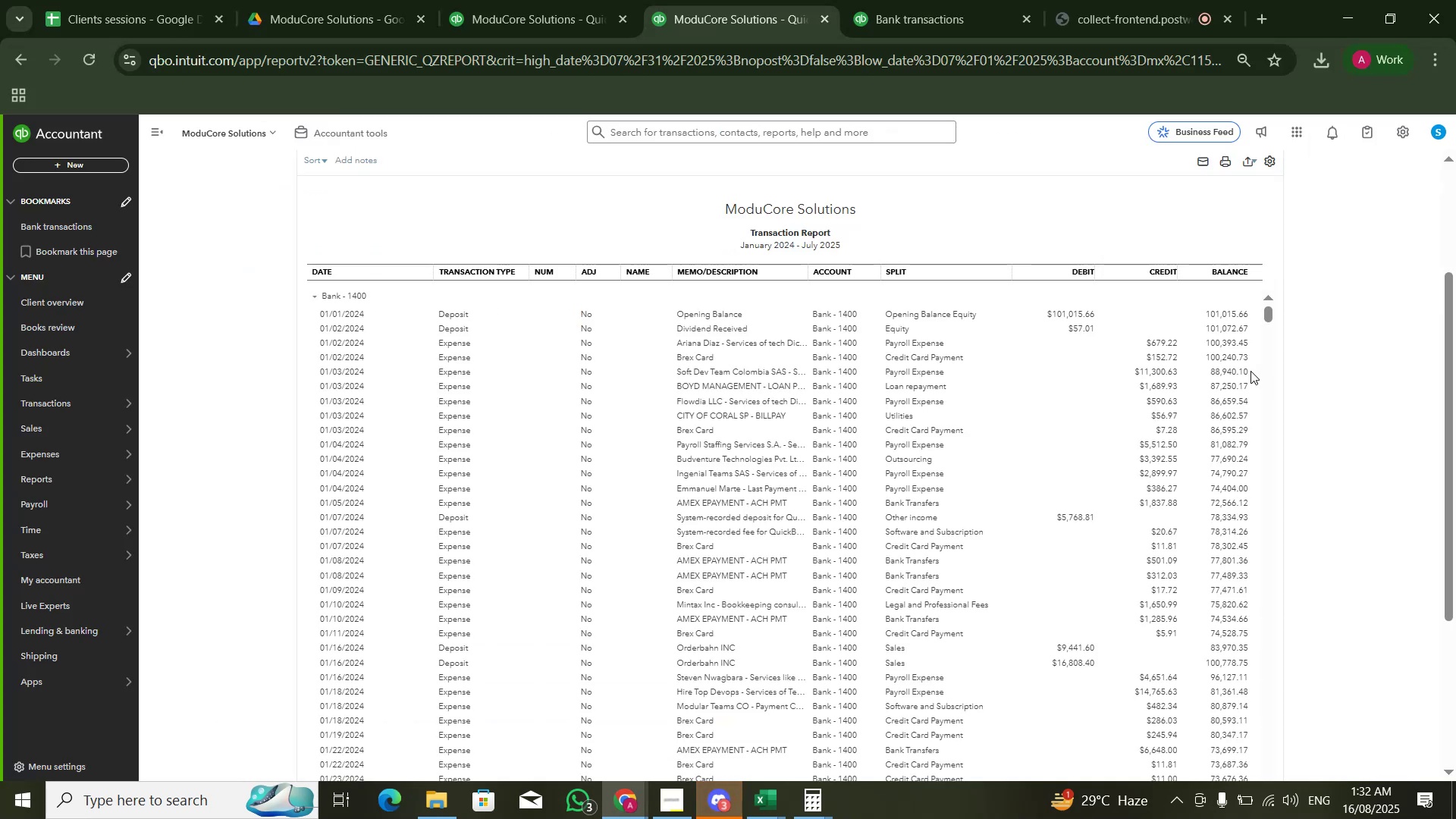 
key(Alt+Tab)
 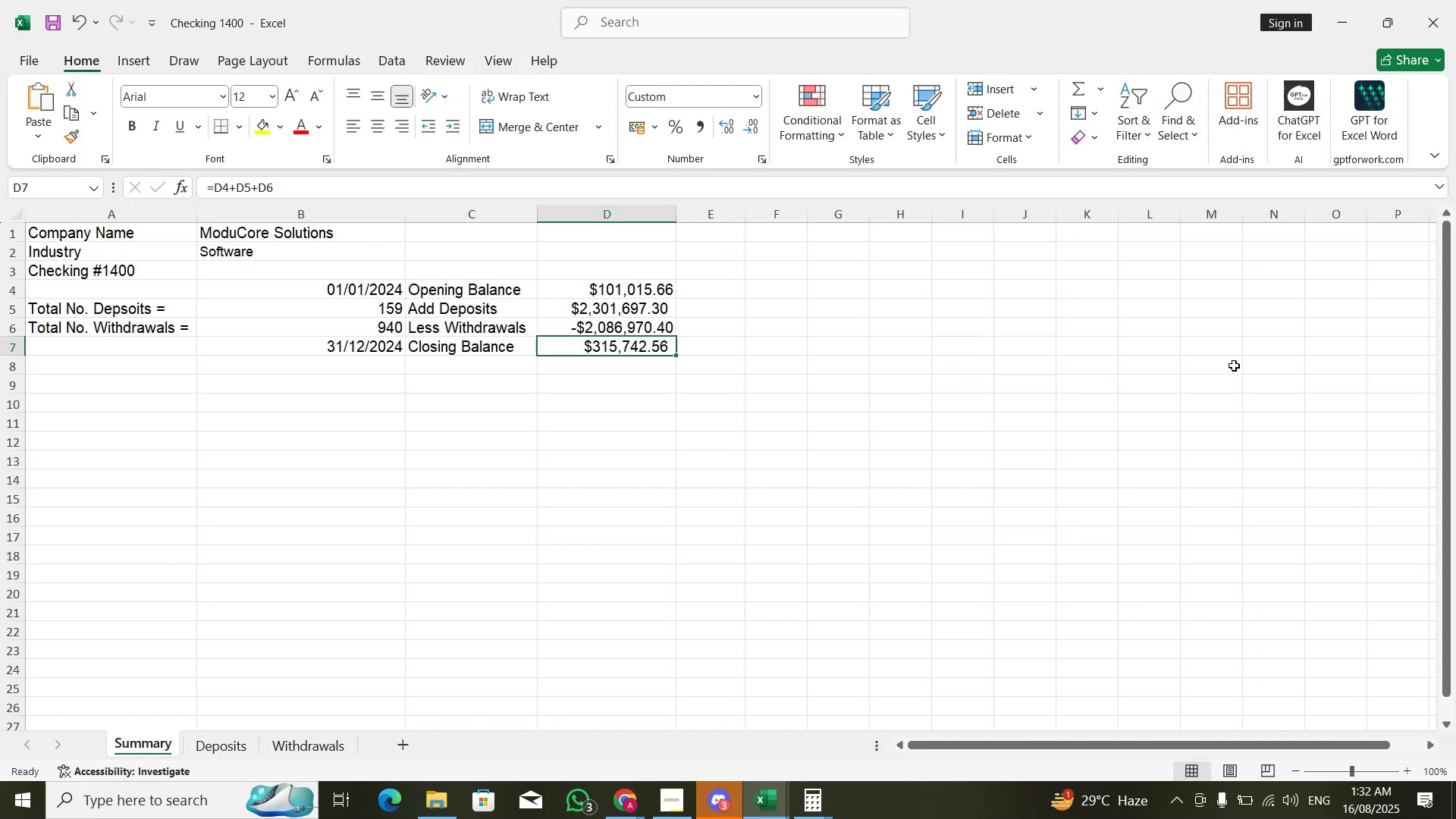 
key(Alt+AltLeft)
 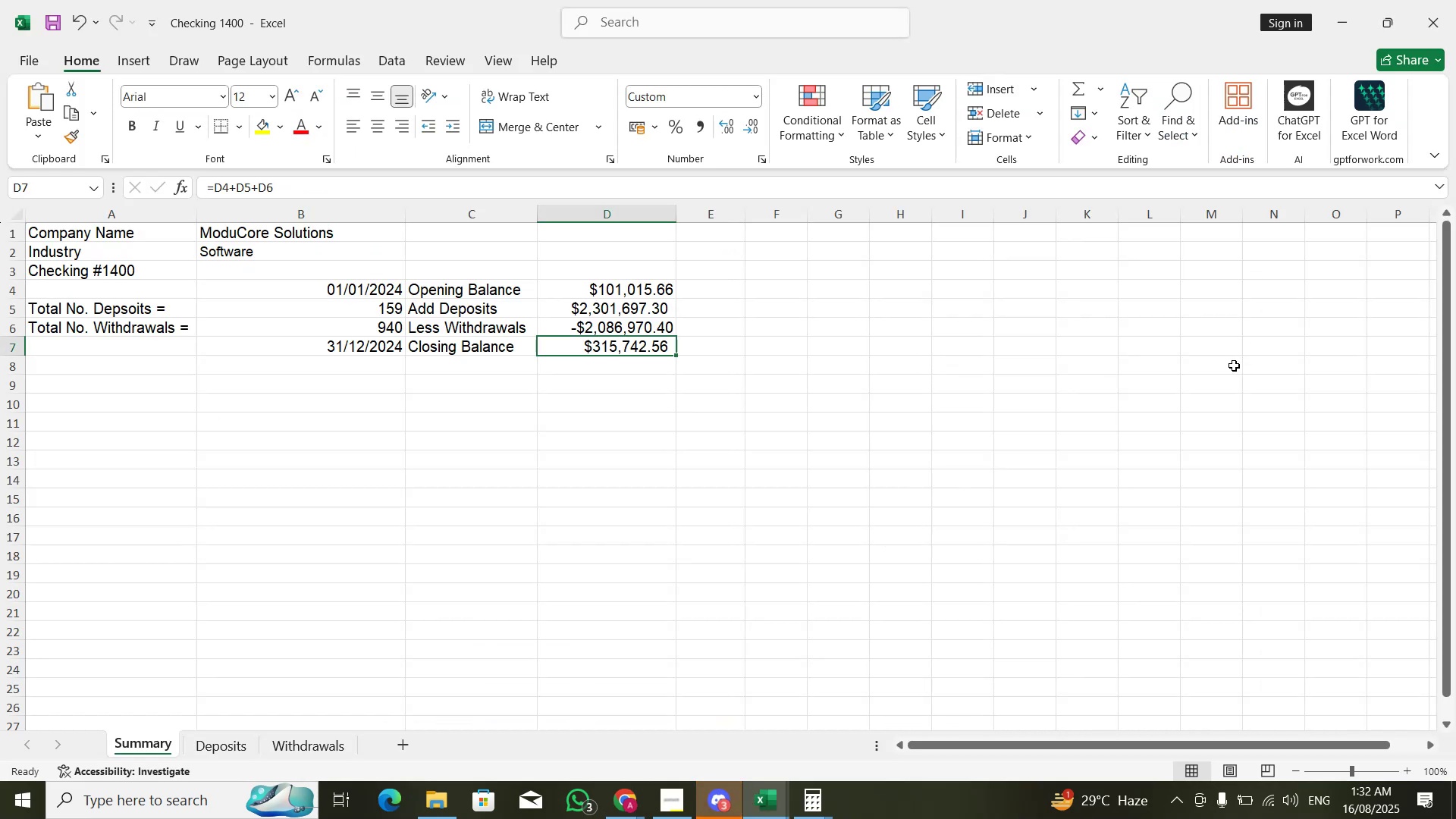 
key(Alt+Tab)
 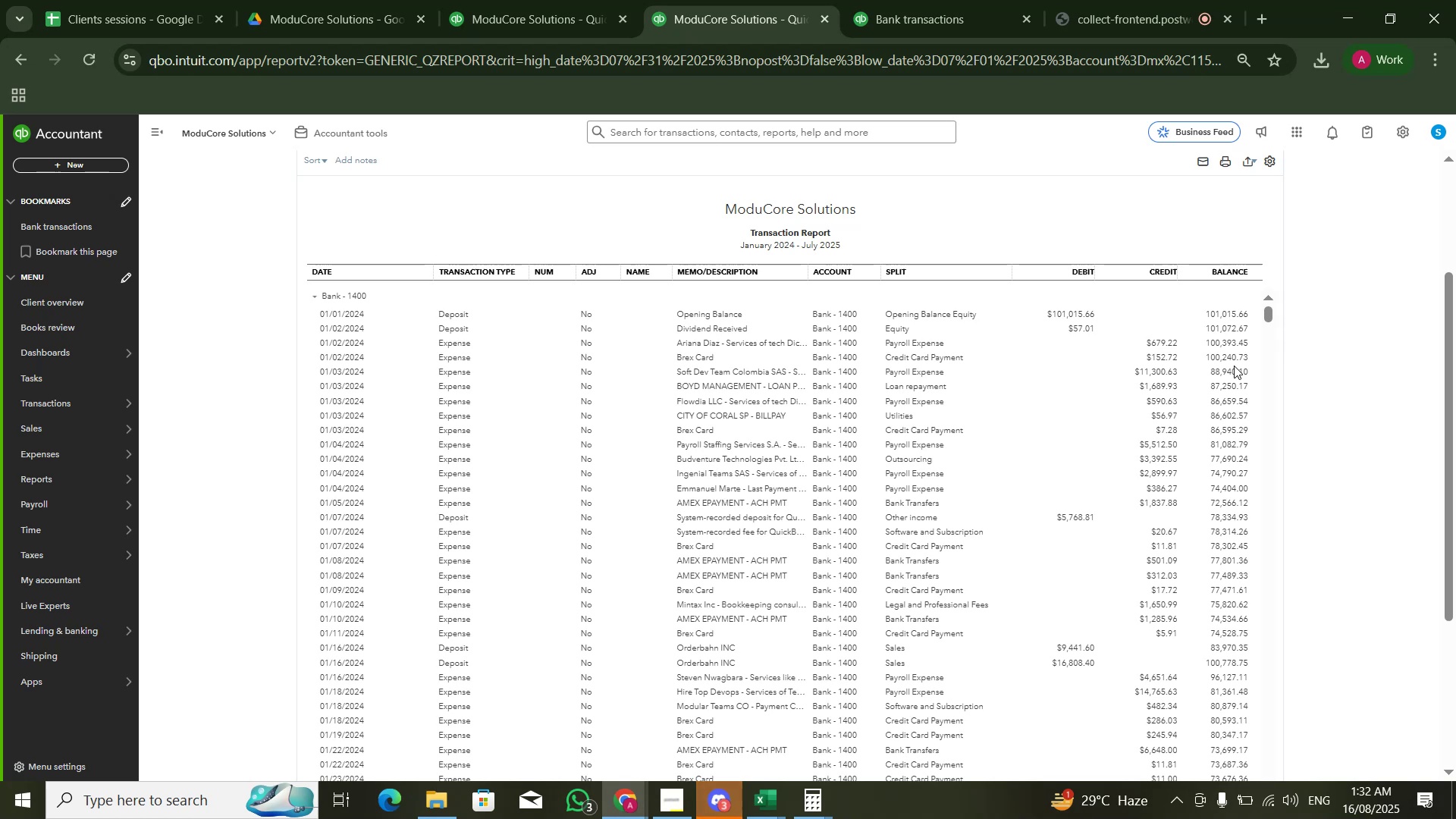 
wait(5.82)
 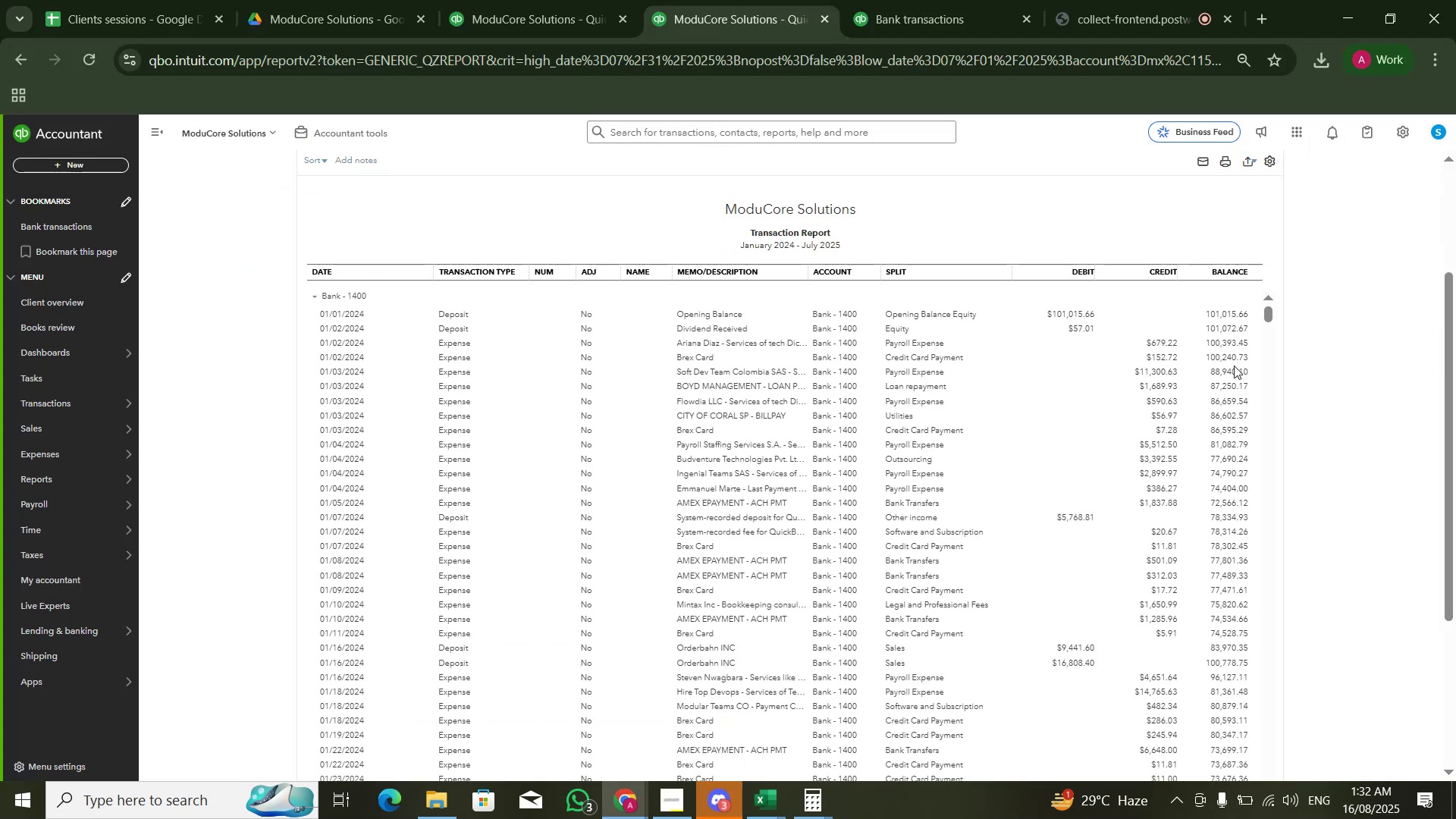 
left_click_drag(start_coordinate=[1272, 315], to_coordinate=[1301, 815])
 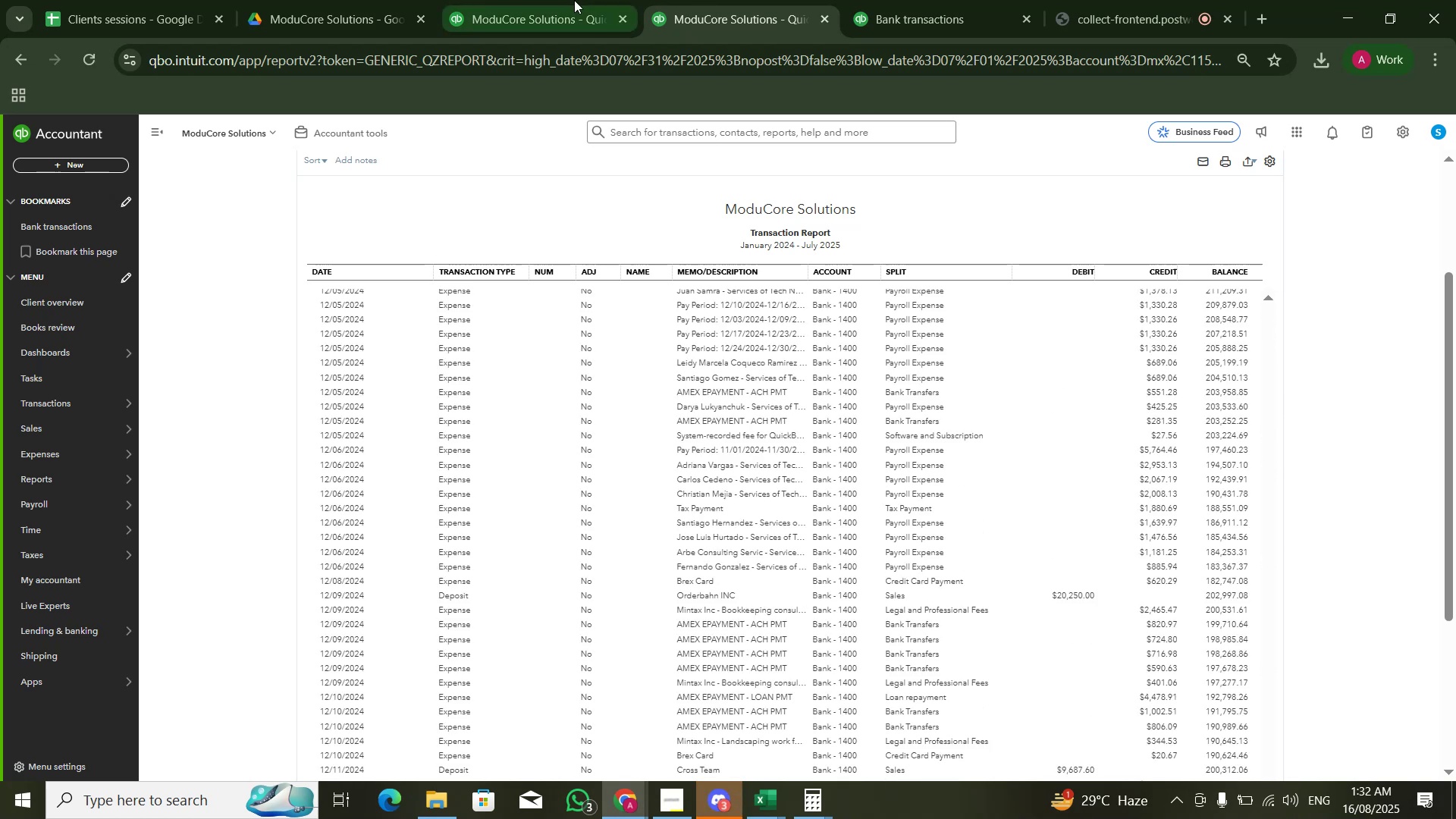 
left_click([573, 0])
 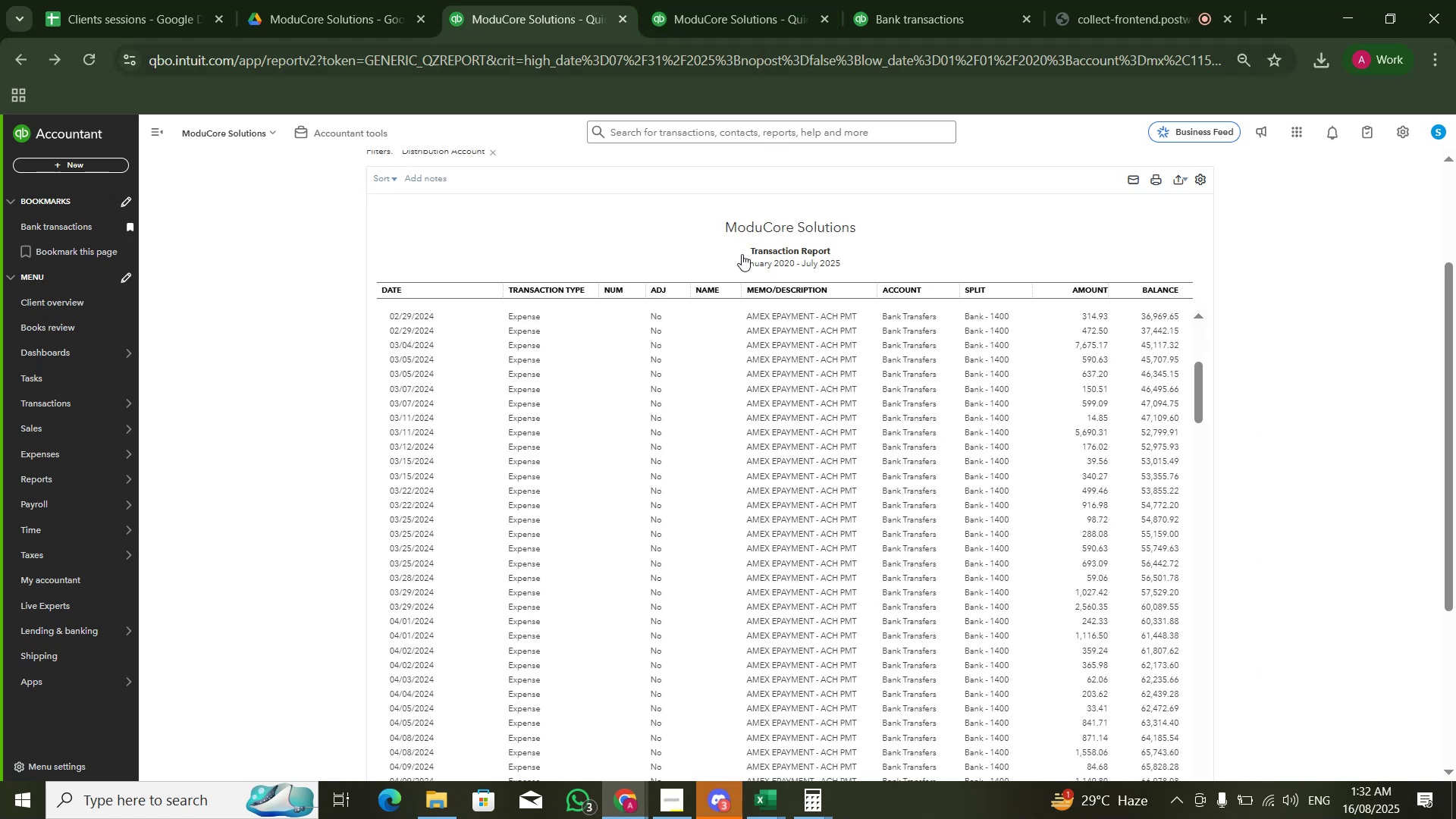 
scroll: coordinate [1200, 353], scroll_direction: down, amount: 14.0
 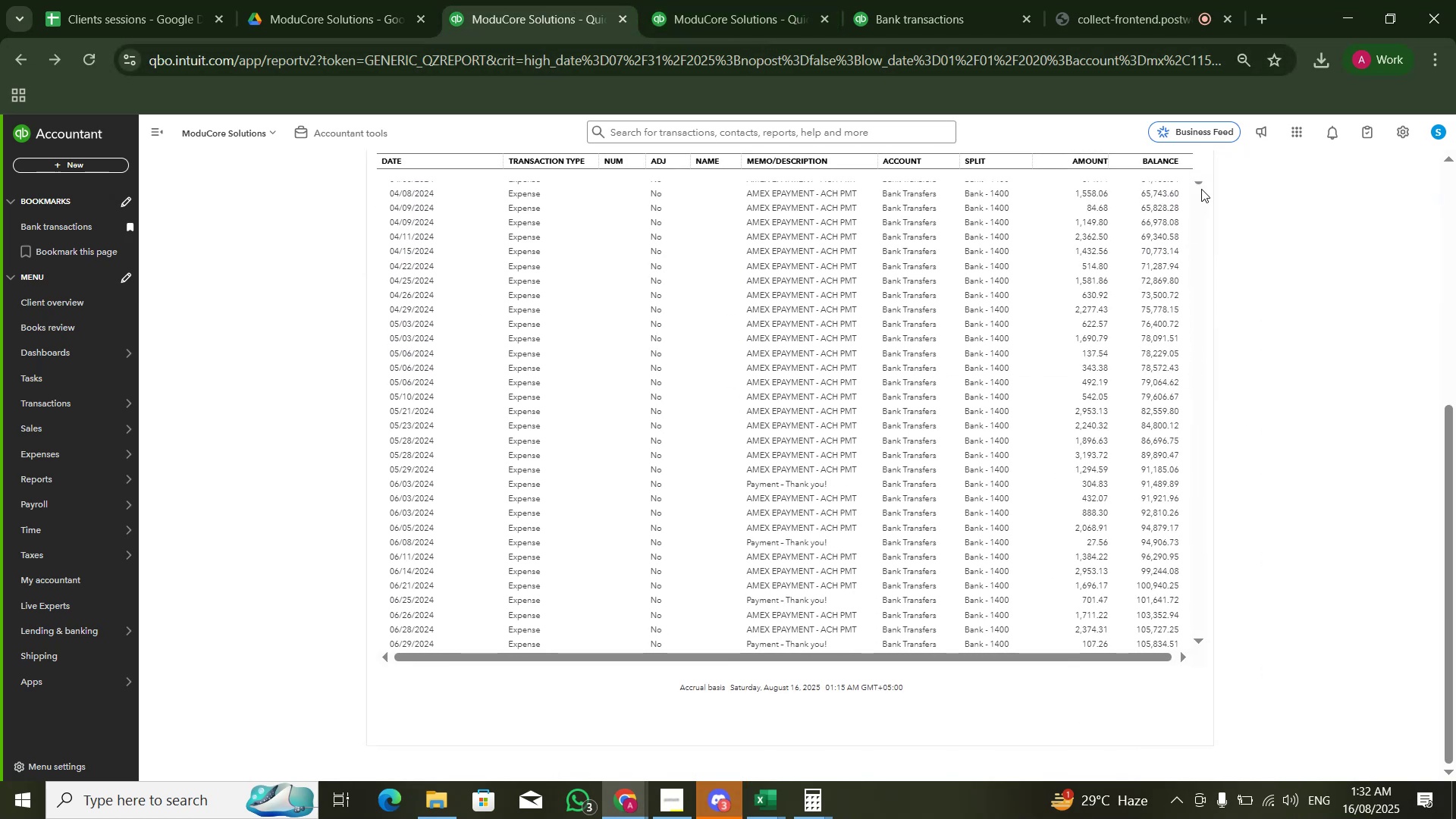 
left_click_drag(start_coordinate=[1201, 189], to_coordinate=[1205, 328])
 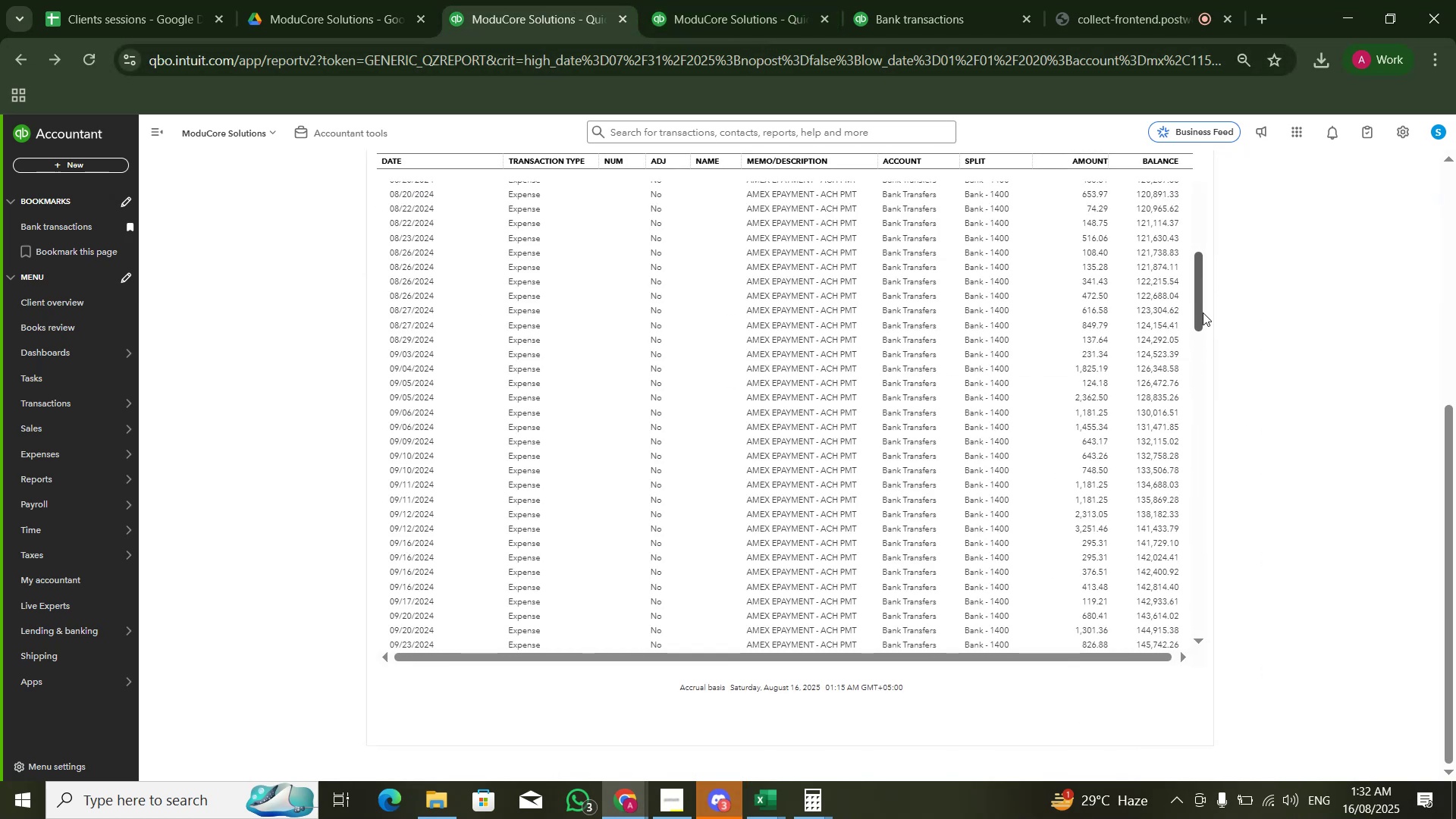 
left_click_drag(start_coordinate=[1202, 312], to_coordinate=[1200, 628])
 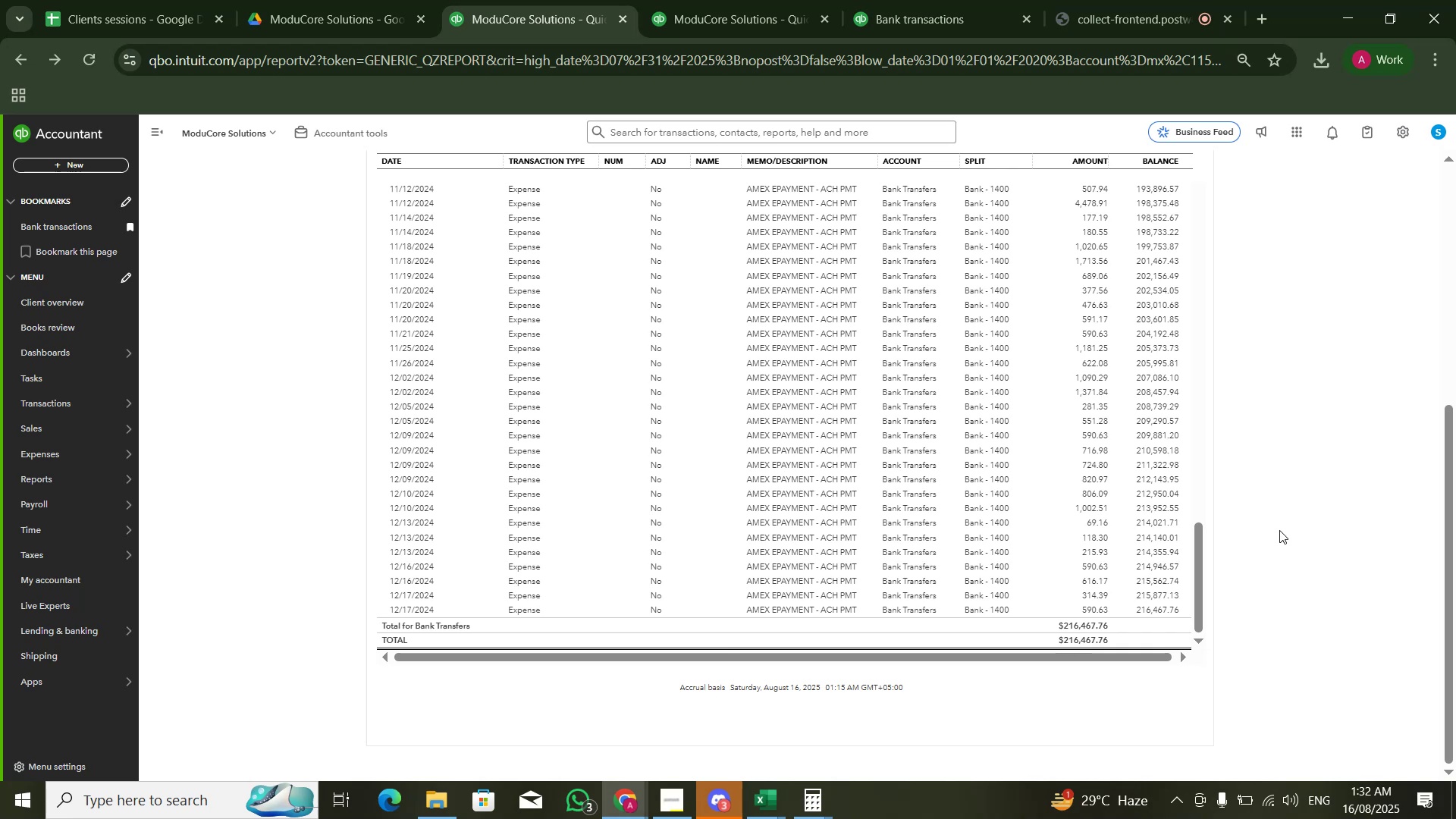 
key(Alt+AltLeft)
 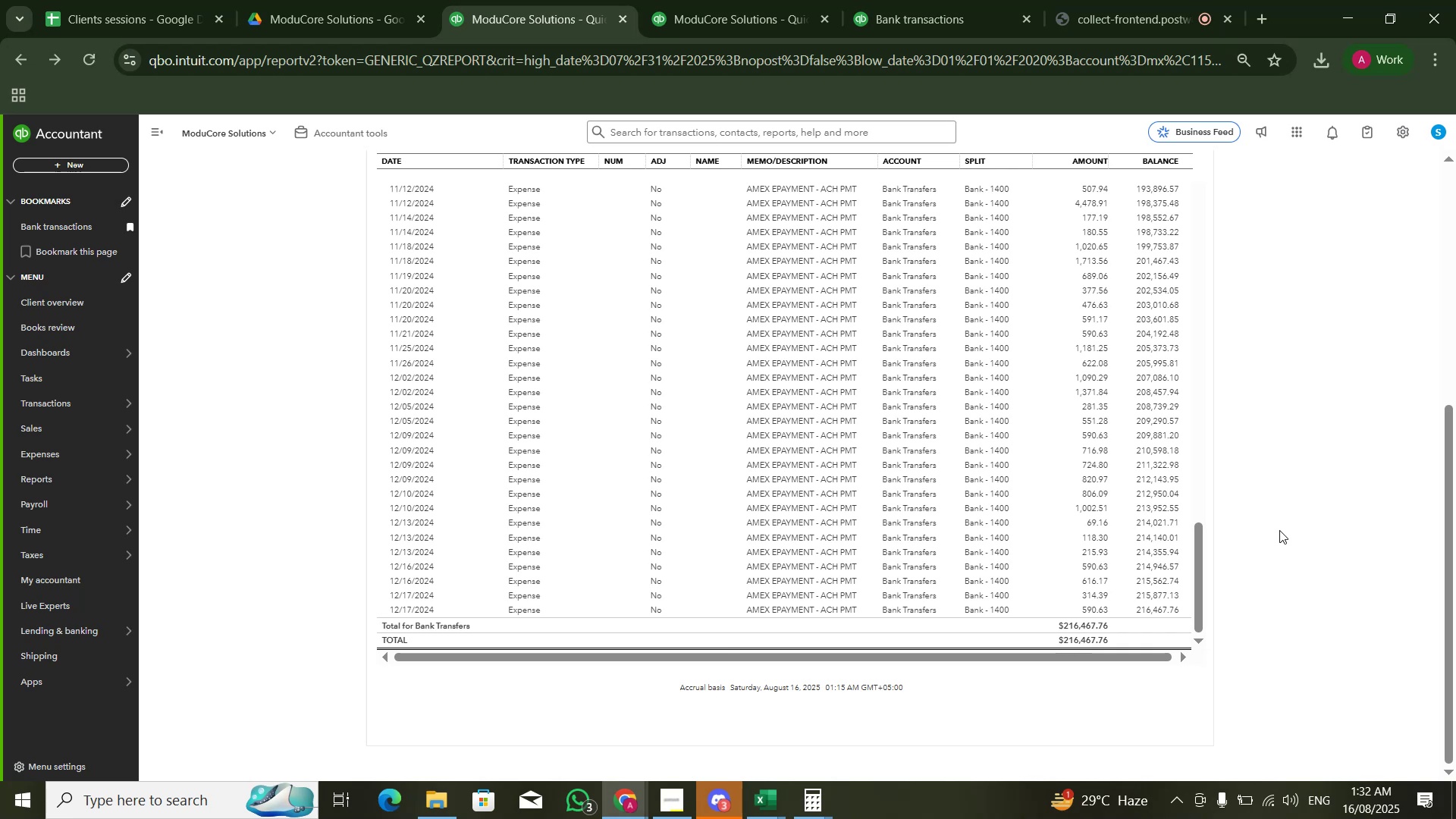 
key(Alt+Tab)
 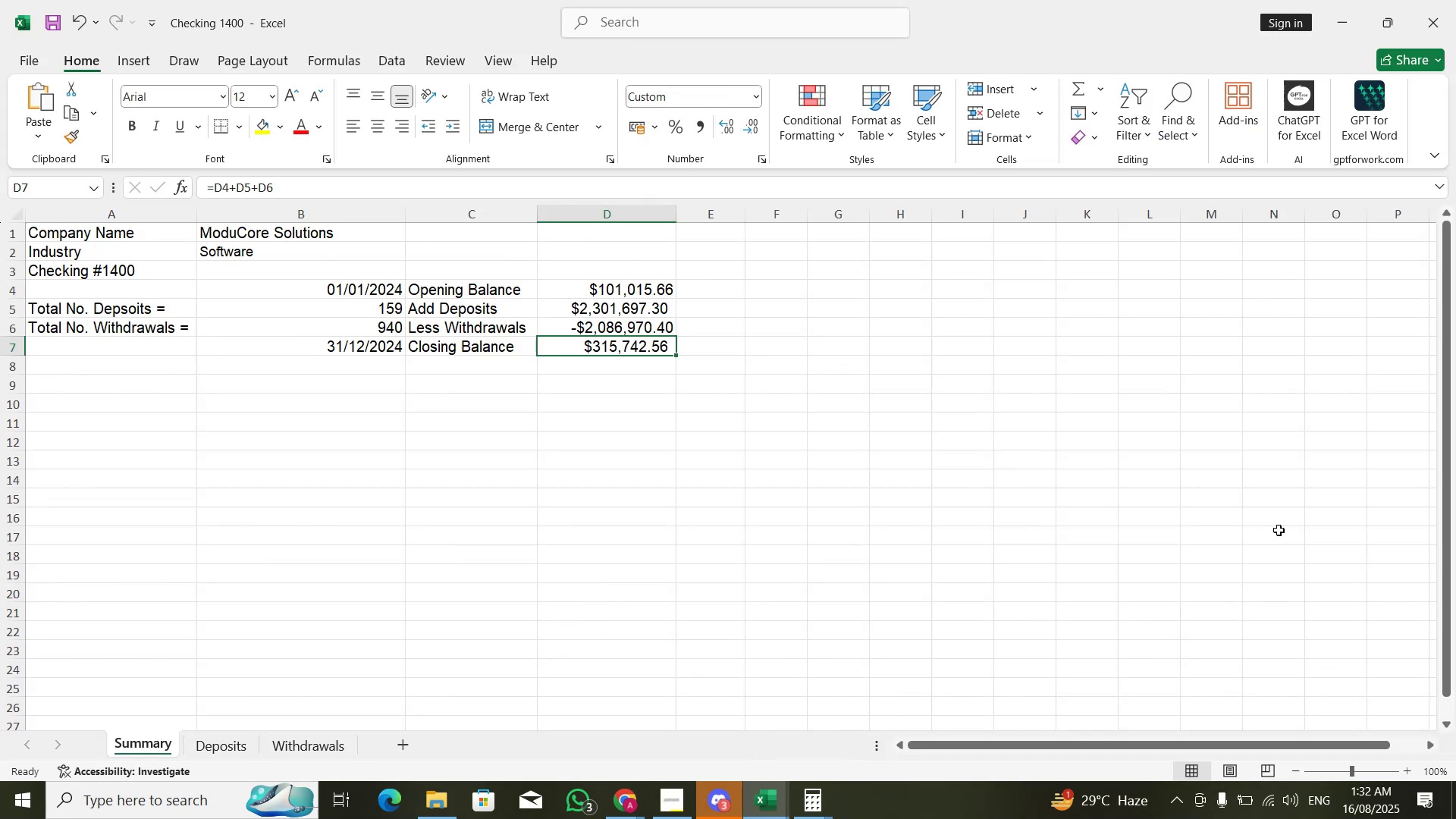 
key(Alt+AltLeft)
 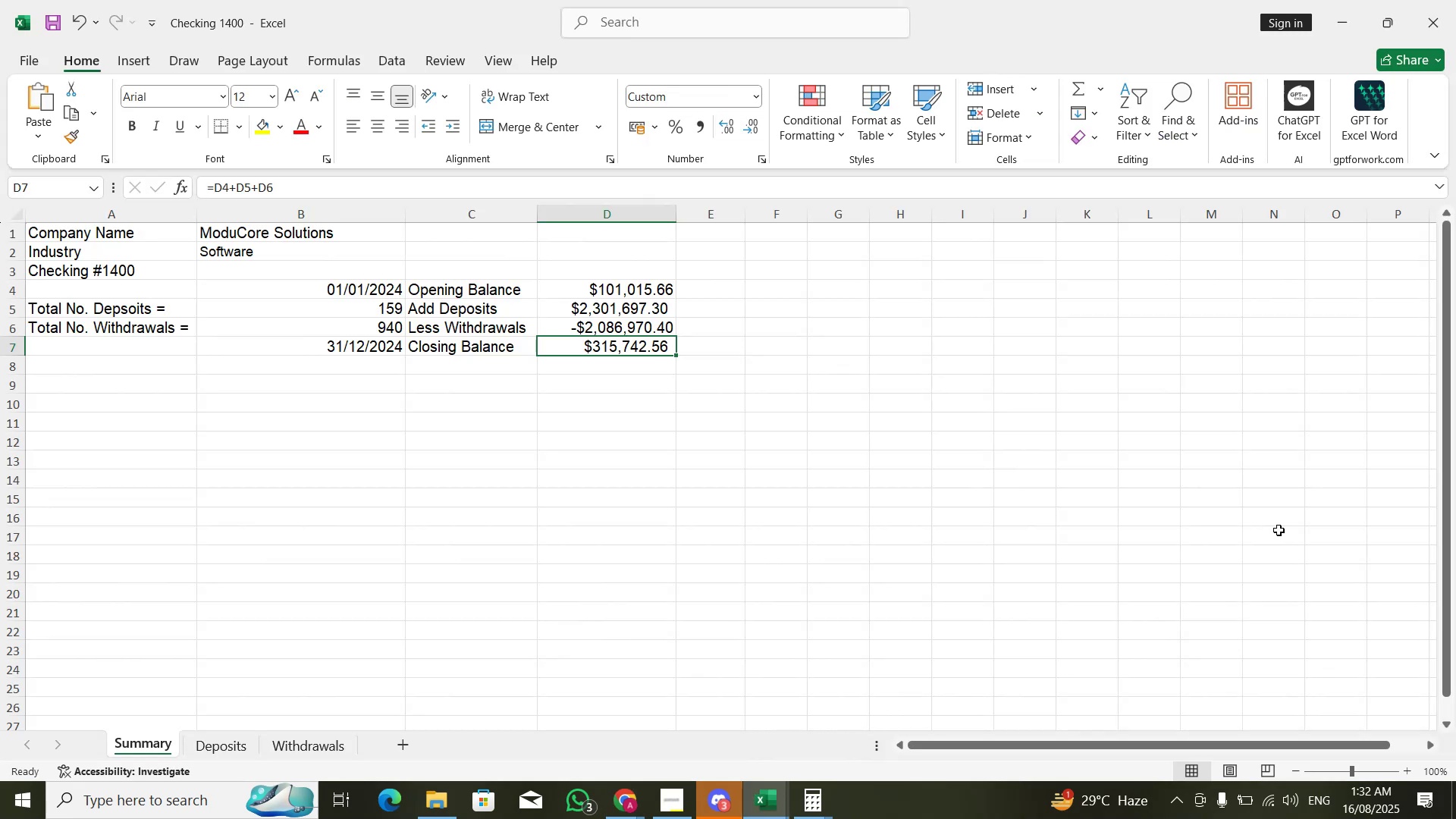 
key(Alt+Tab)
 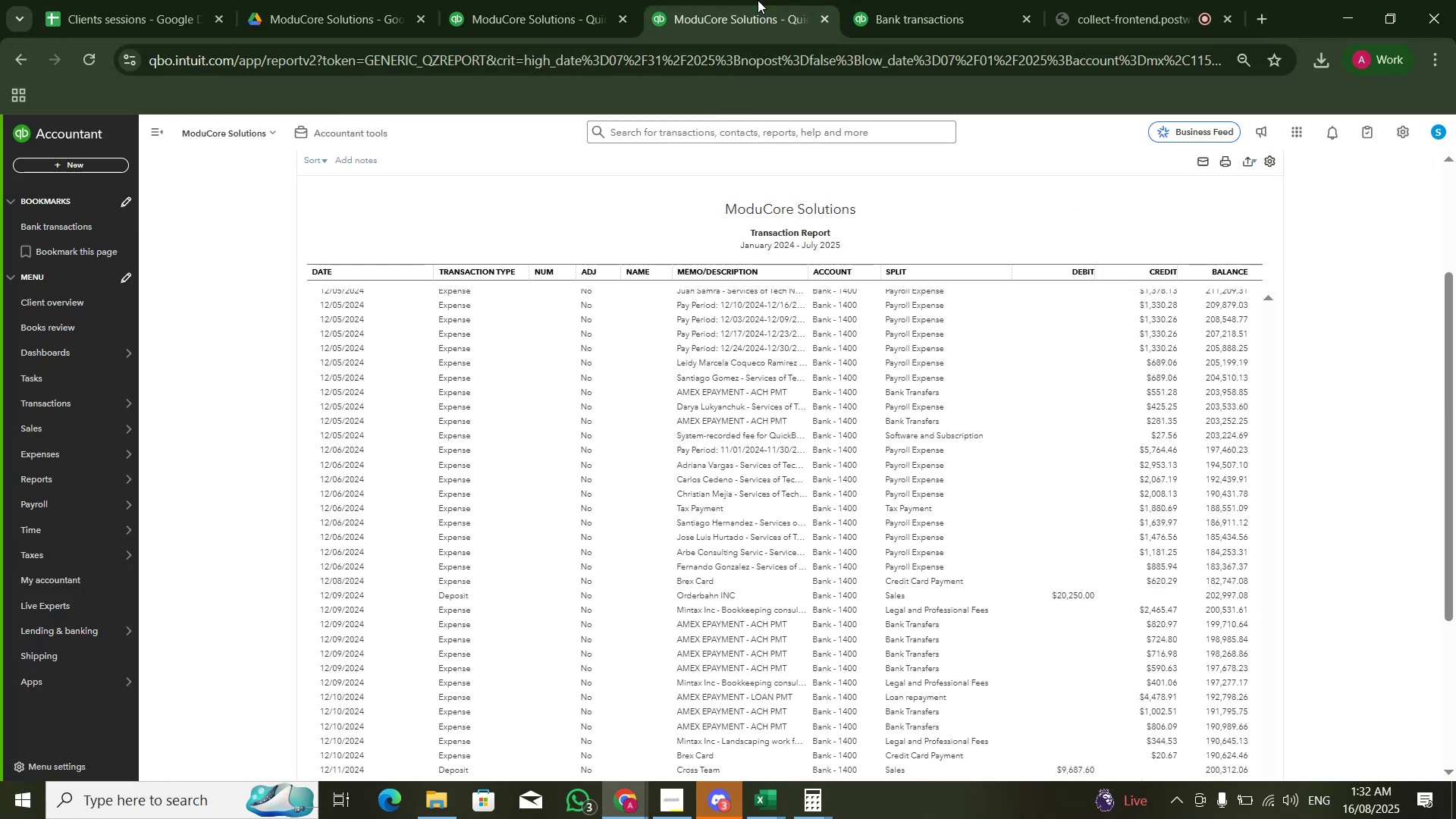 
double_click([852, 0])
 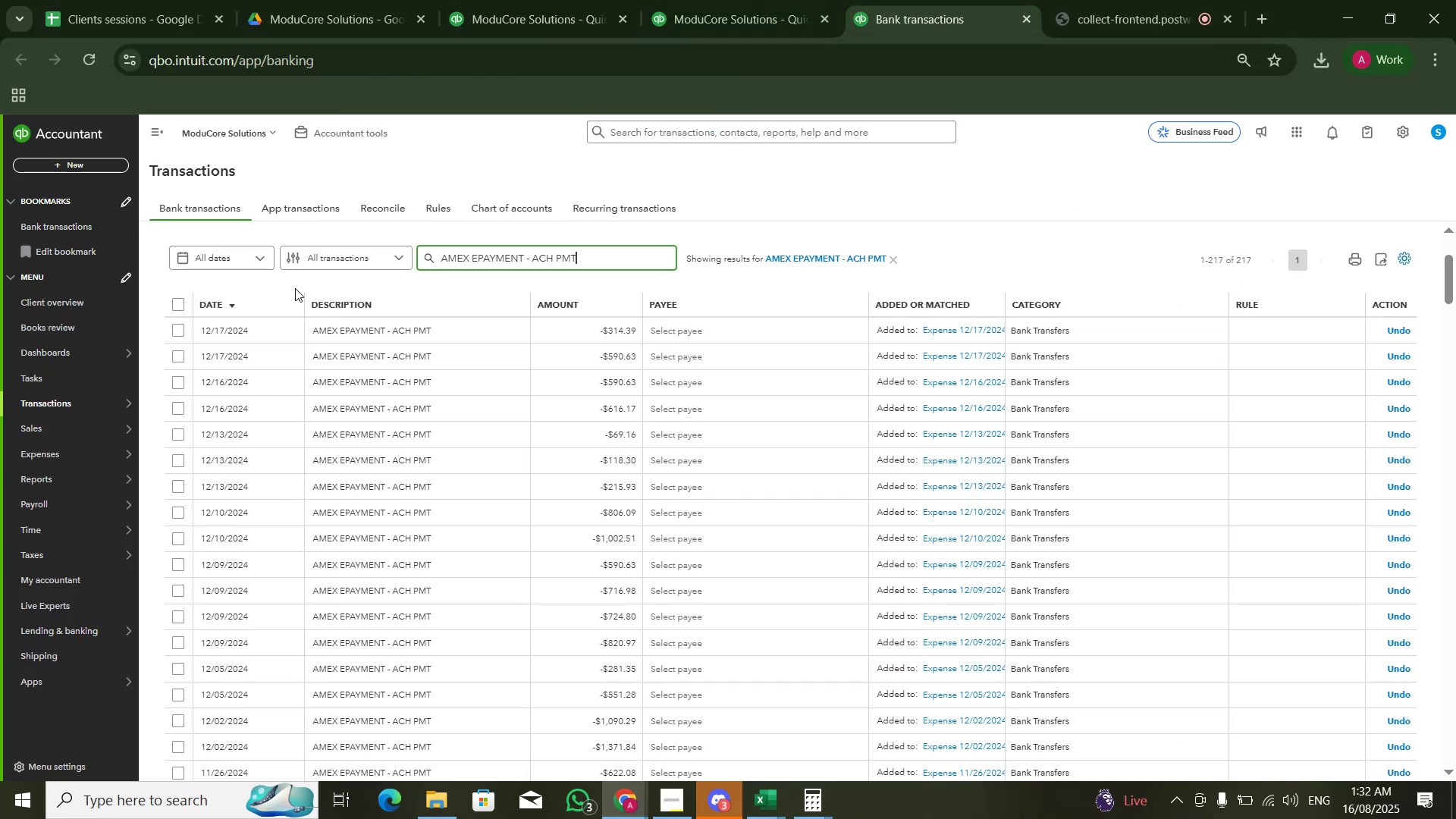 
left_click([174, 303])
 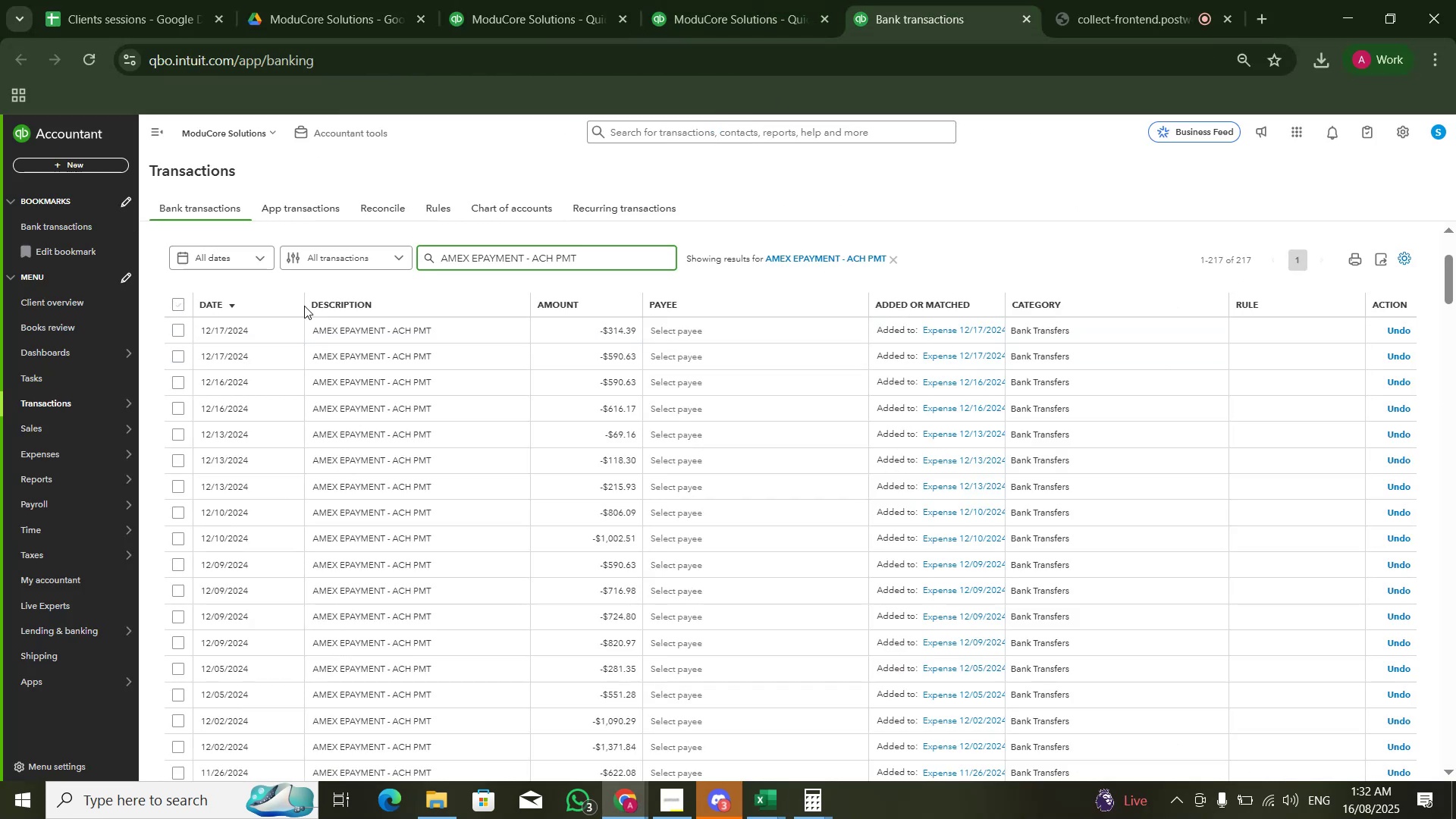 
mouse_move([635, 303])
 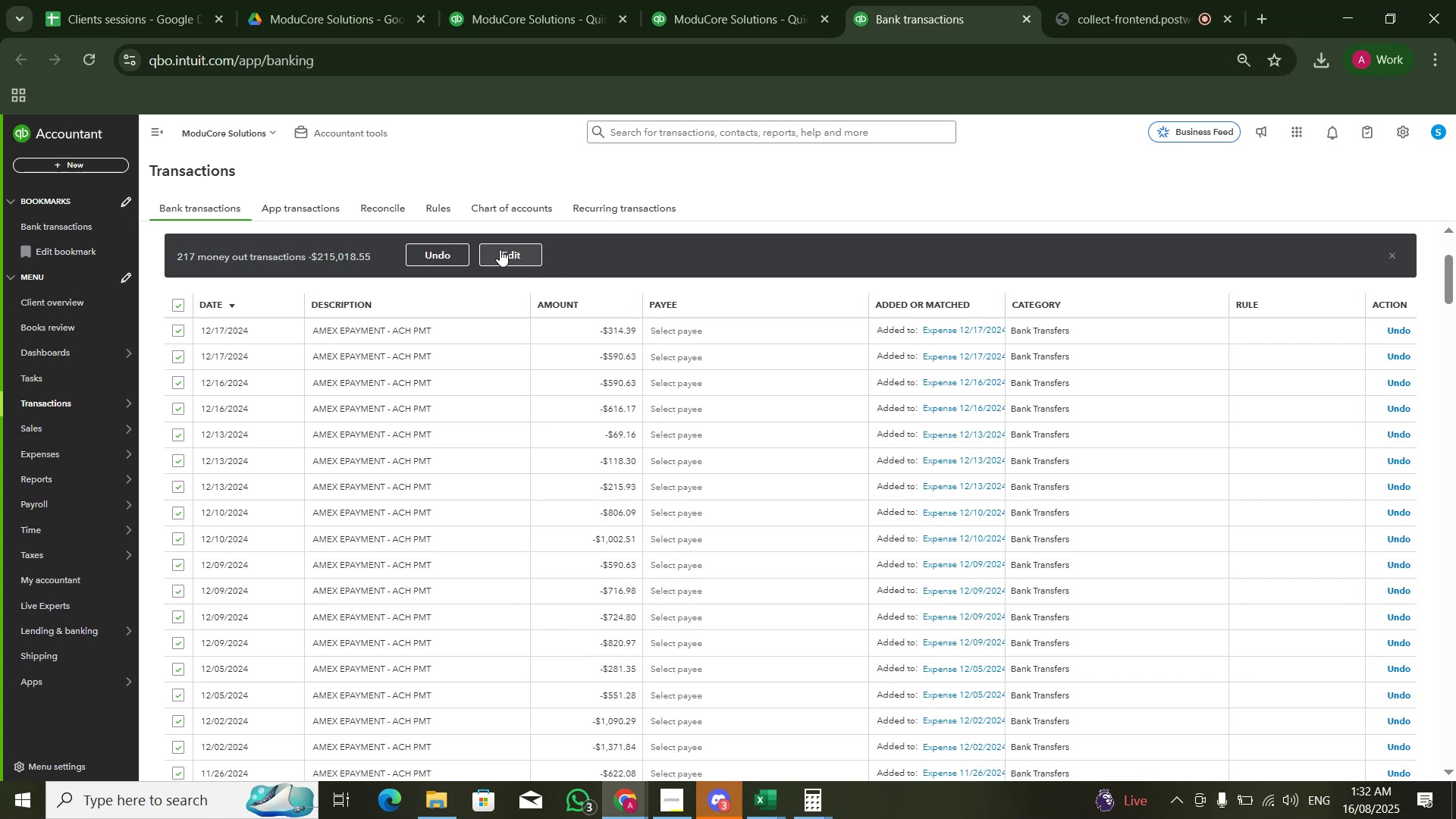 
left_click([501, 251])
 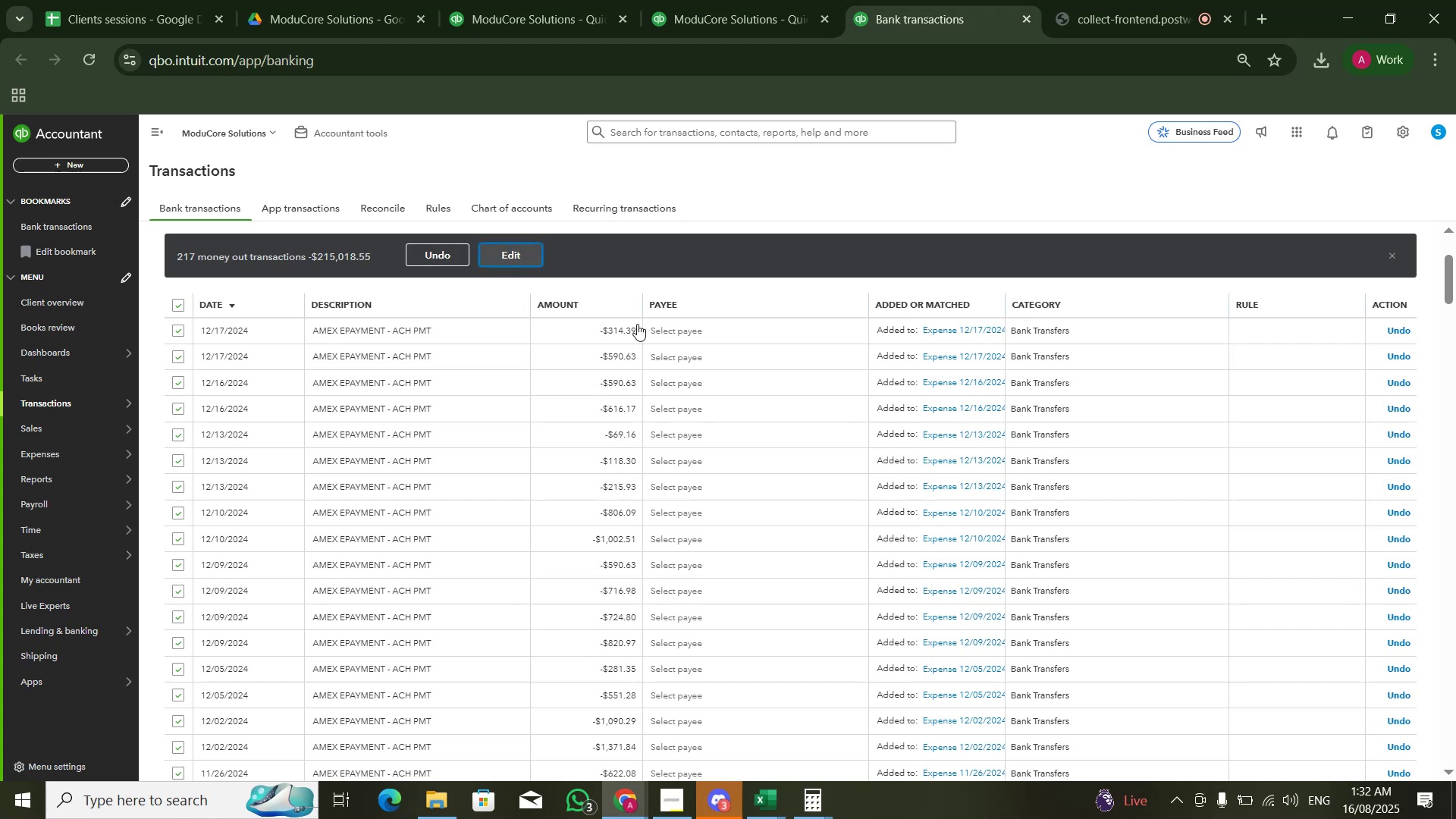 
mouse_move([799, 461])
 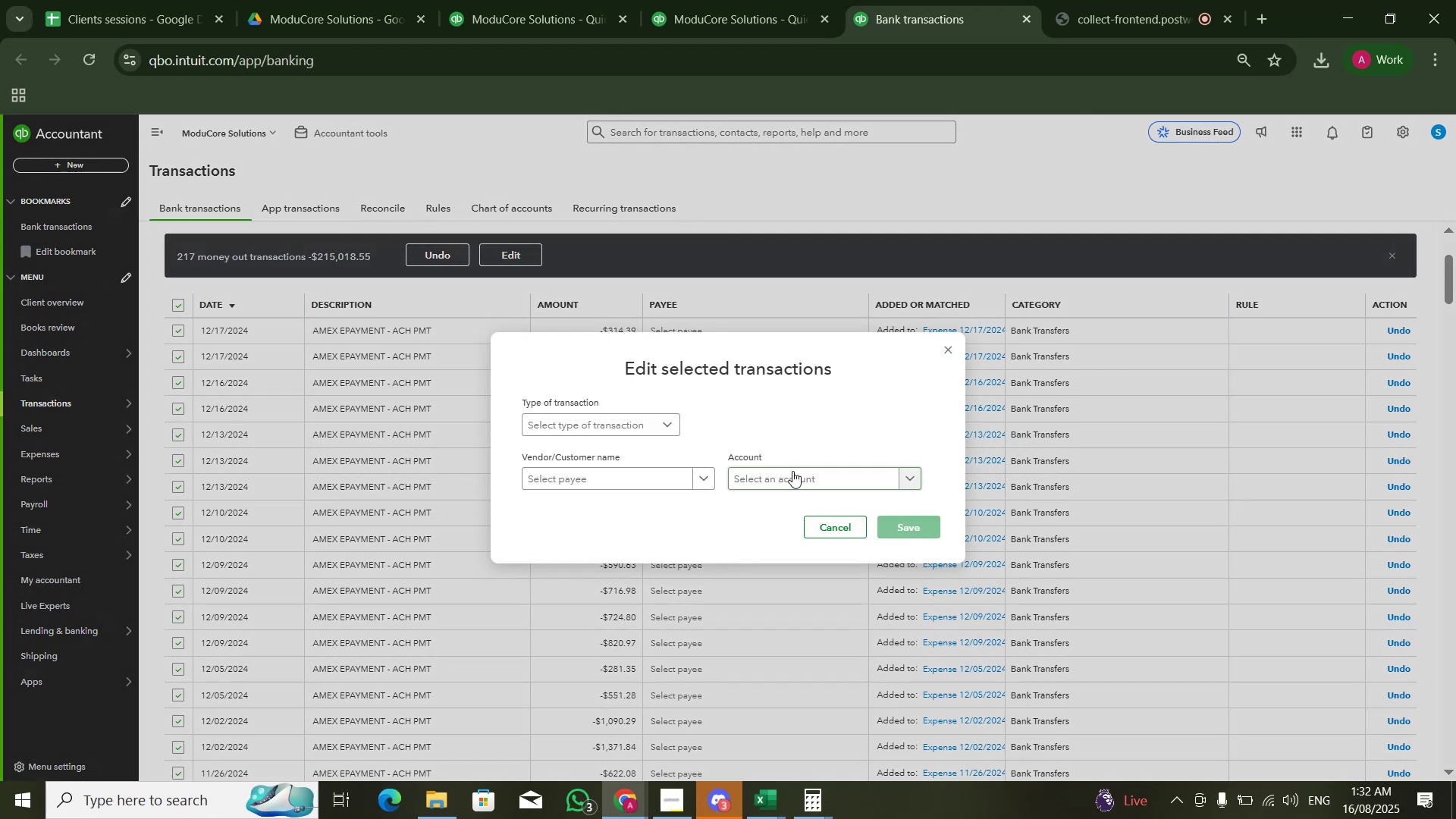 
left_click([792, 471])
 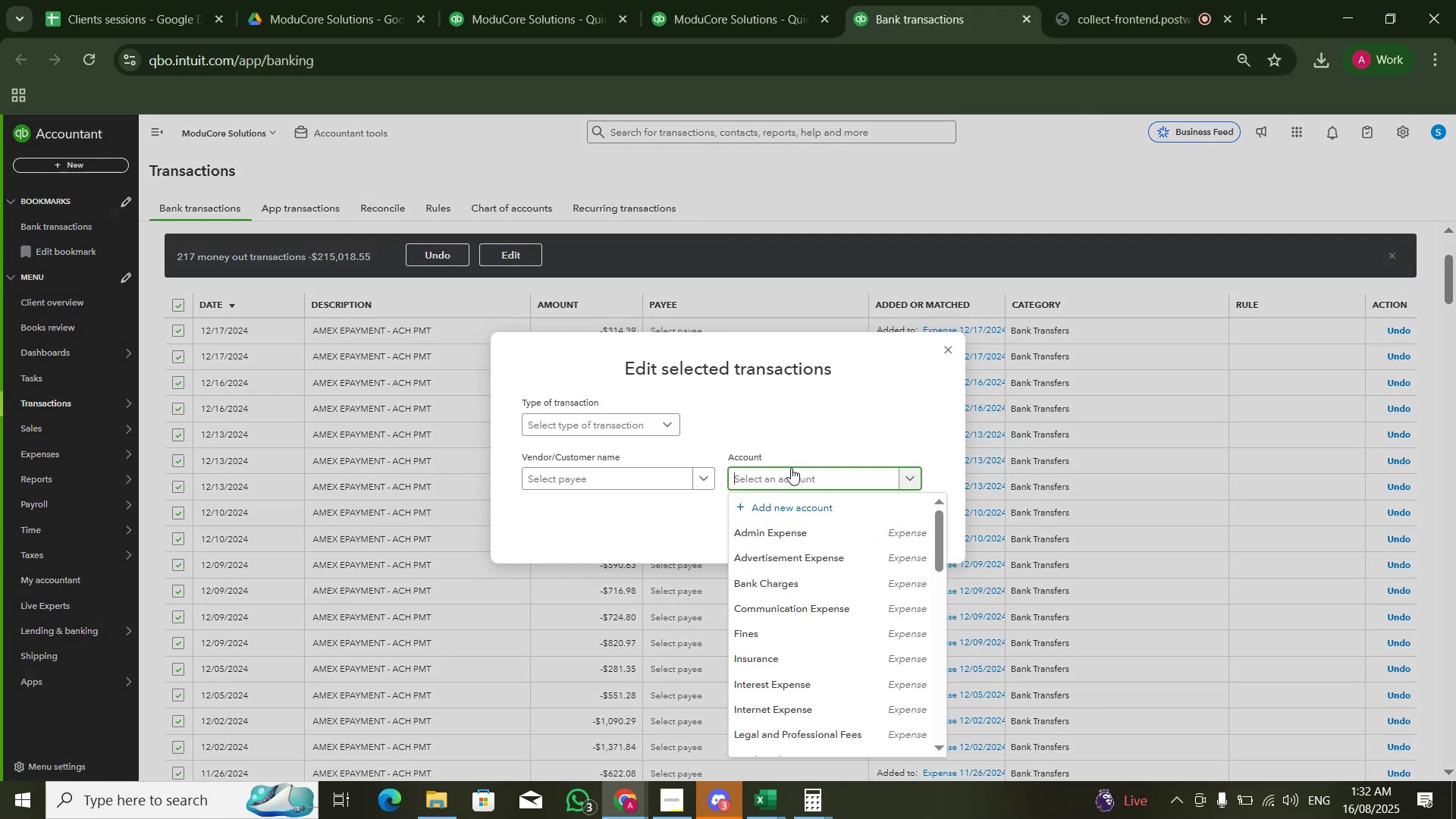 
type(cost)
 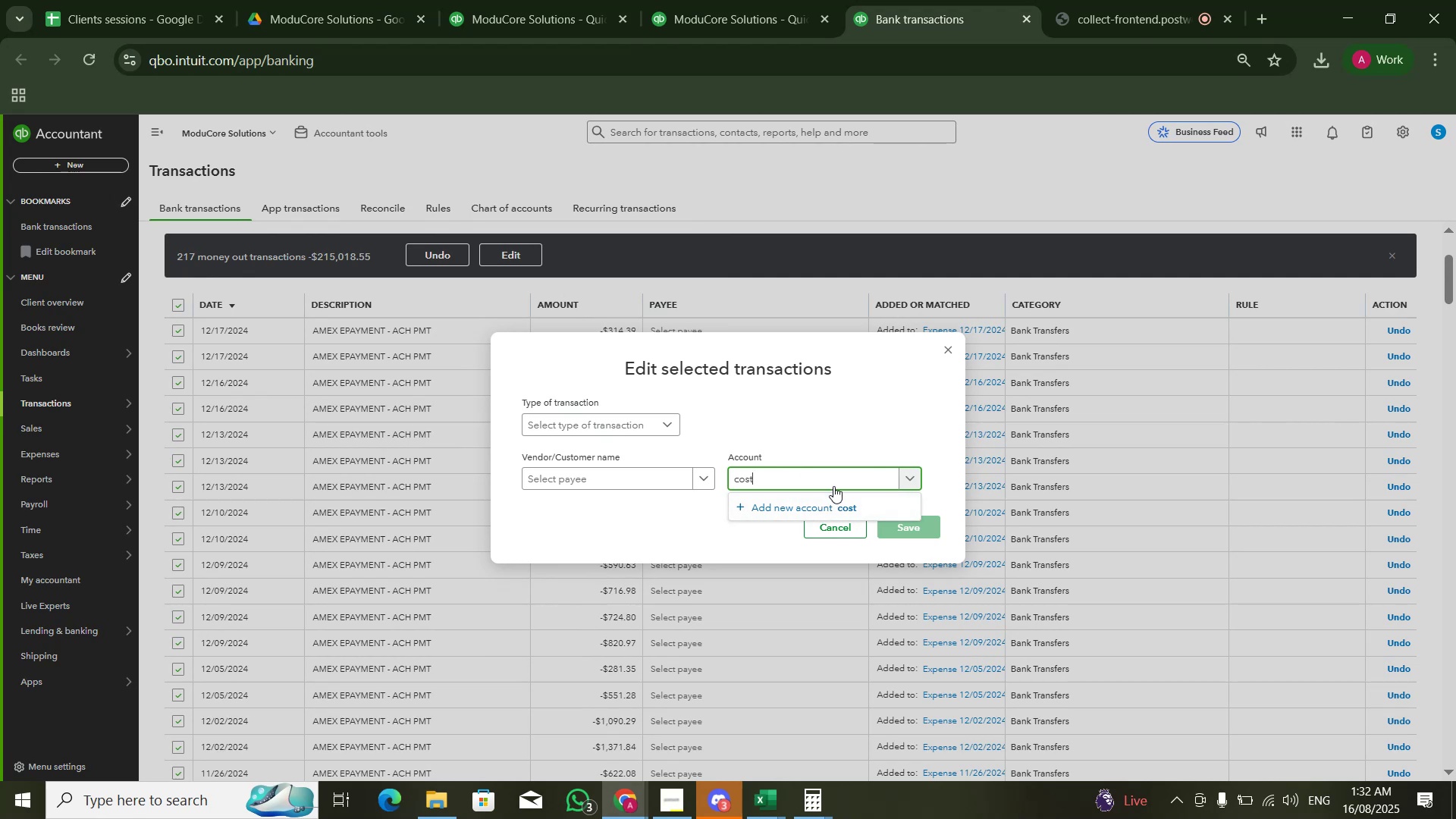 
key(Backspace)
key(Backspace)
key(Backspace)
key(Backspace)
key(Backspace)
type(Cost)
 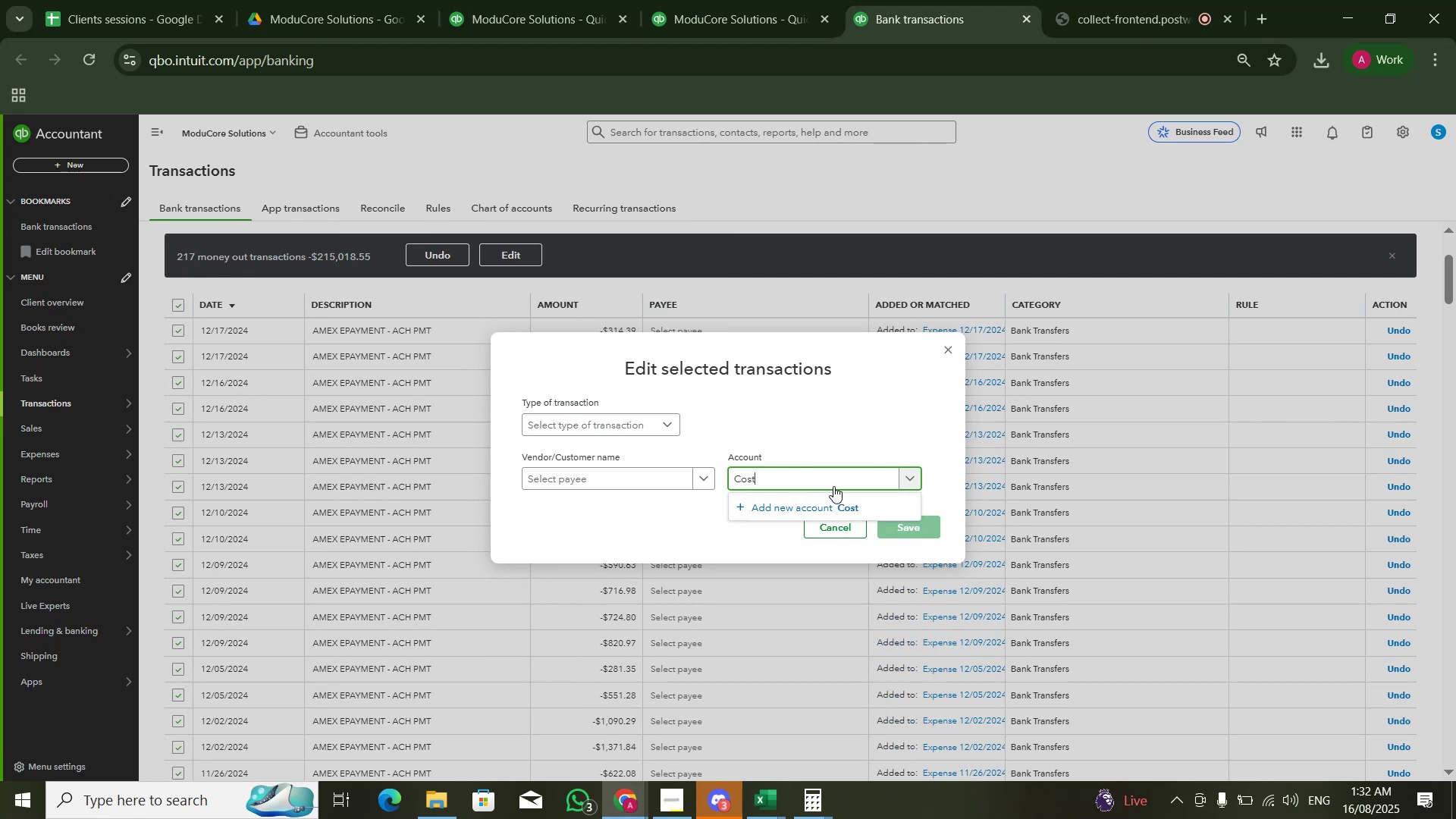 
left_click([839, 508])
 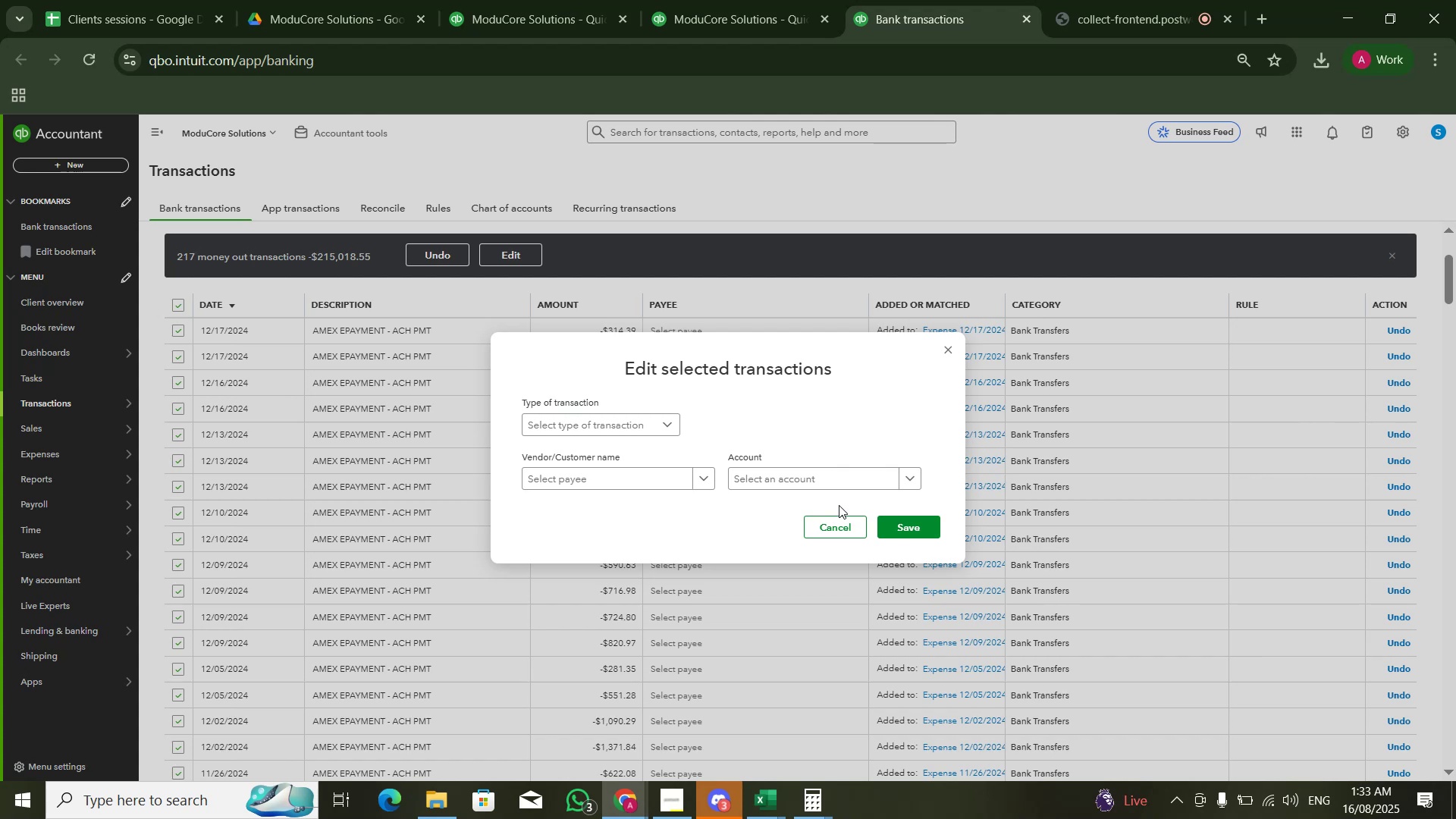 
wait(8.04)
 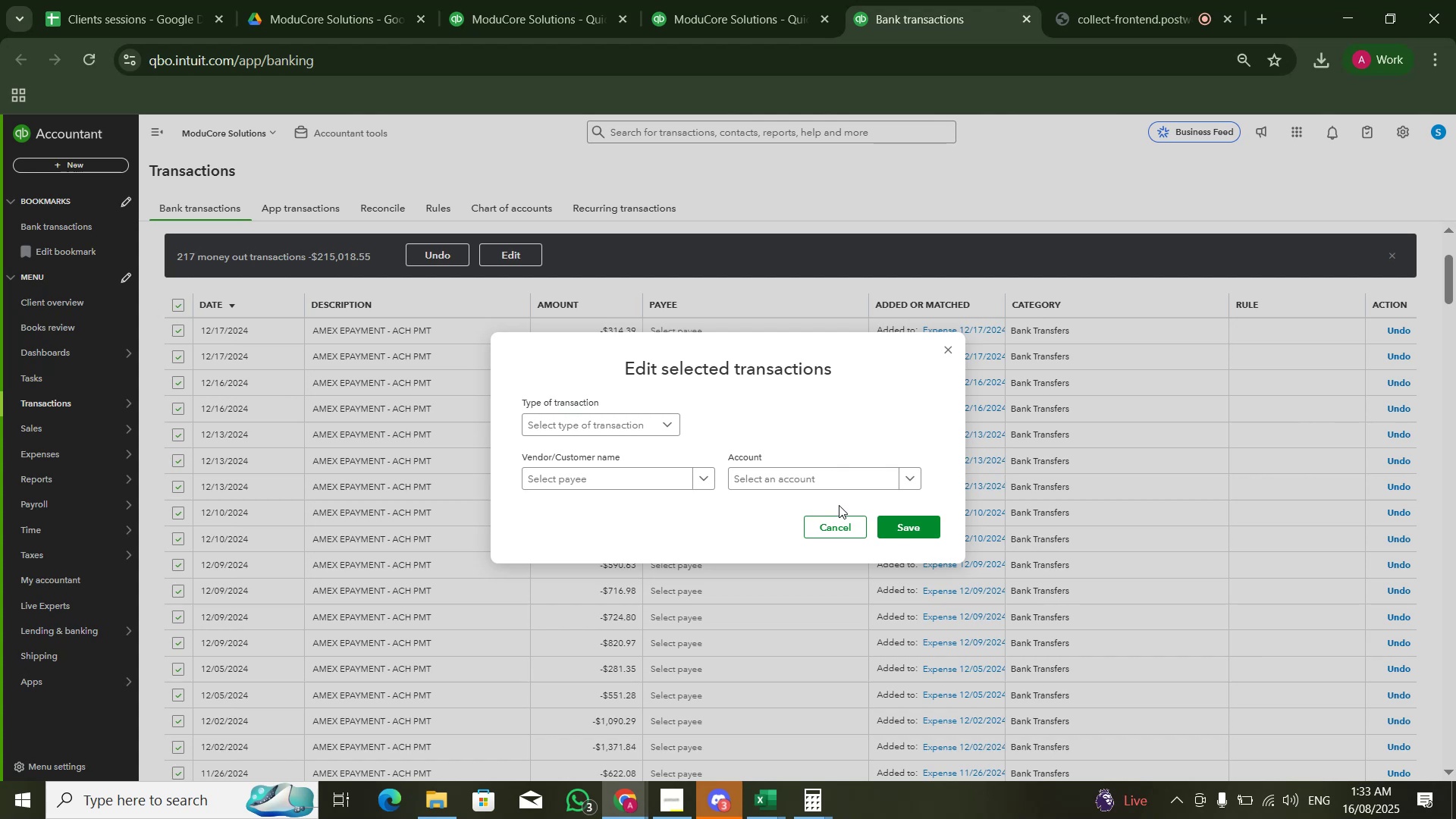 
left_click([861, 475])
 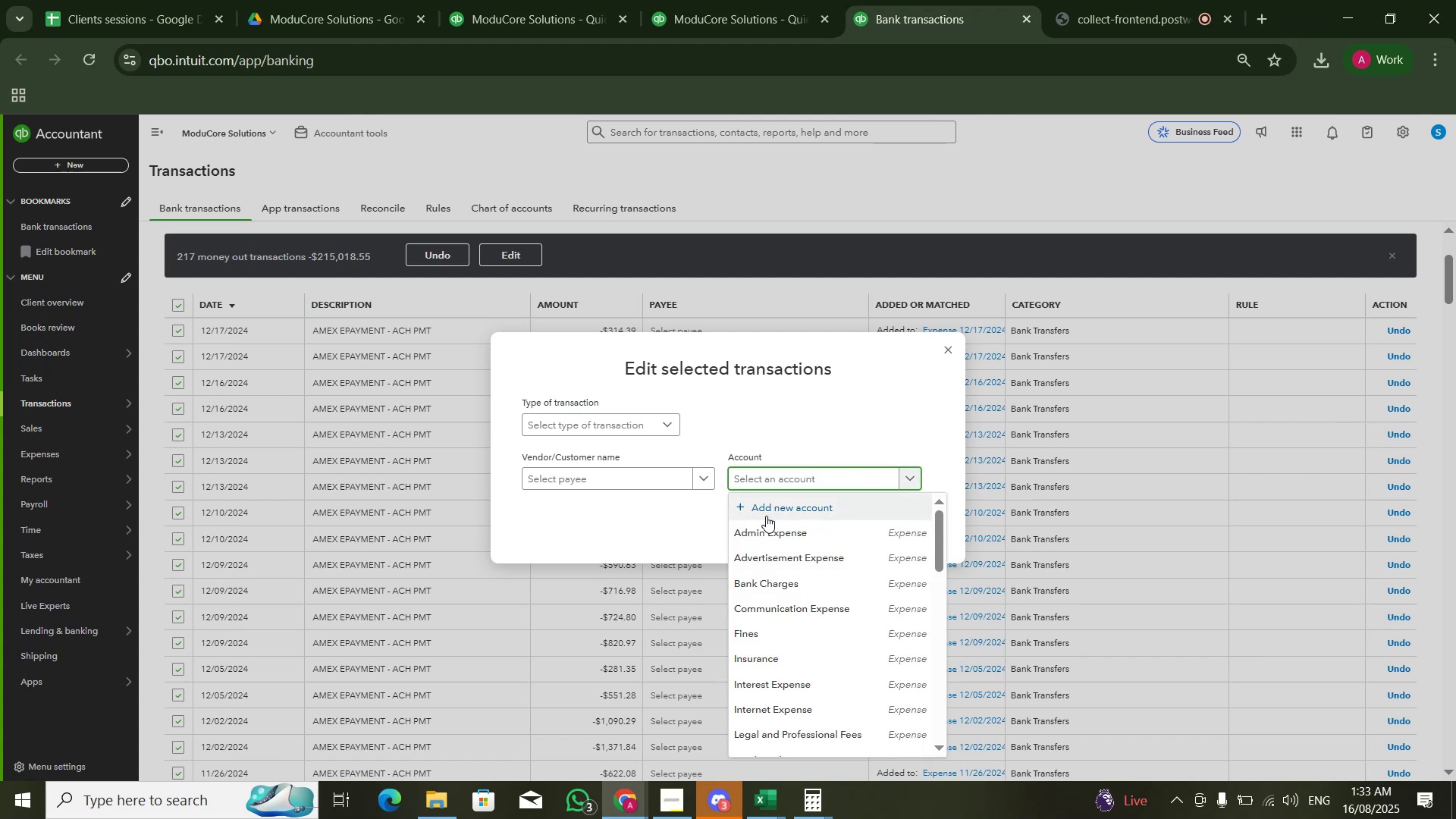 
left_click([766, 516])
 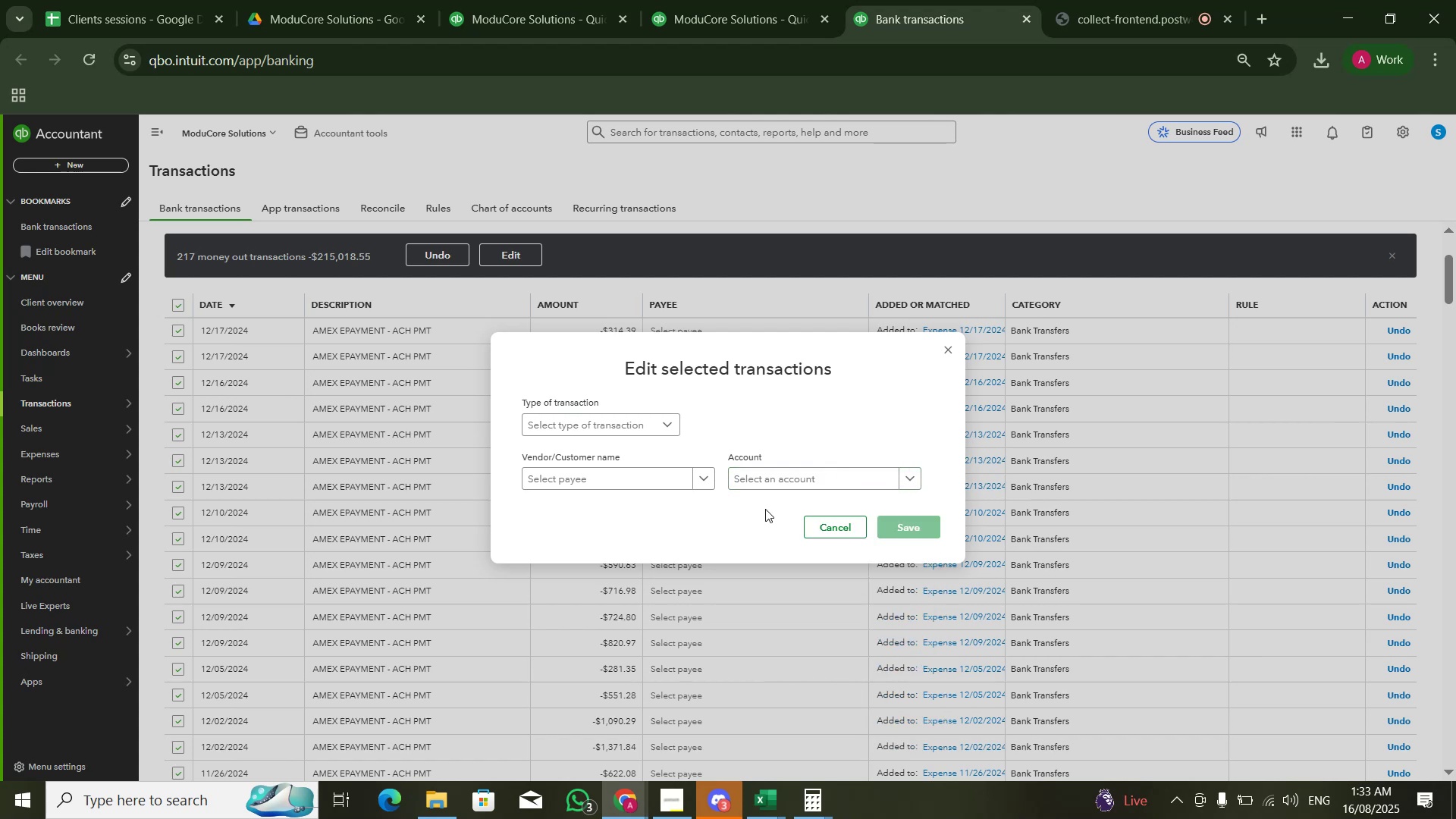 
double_click([776, 480])
 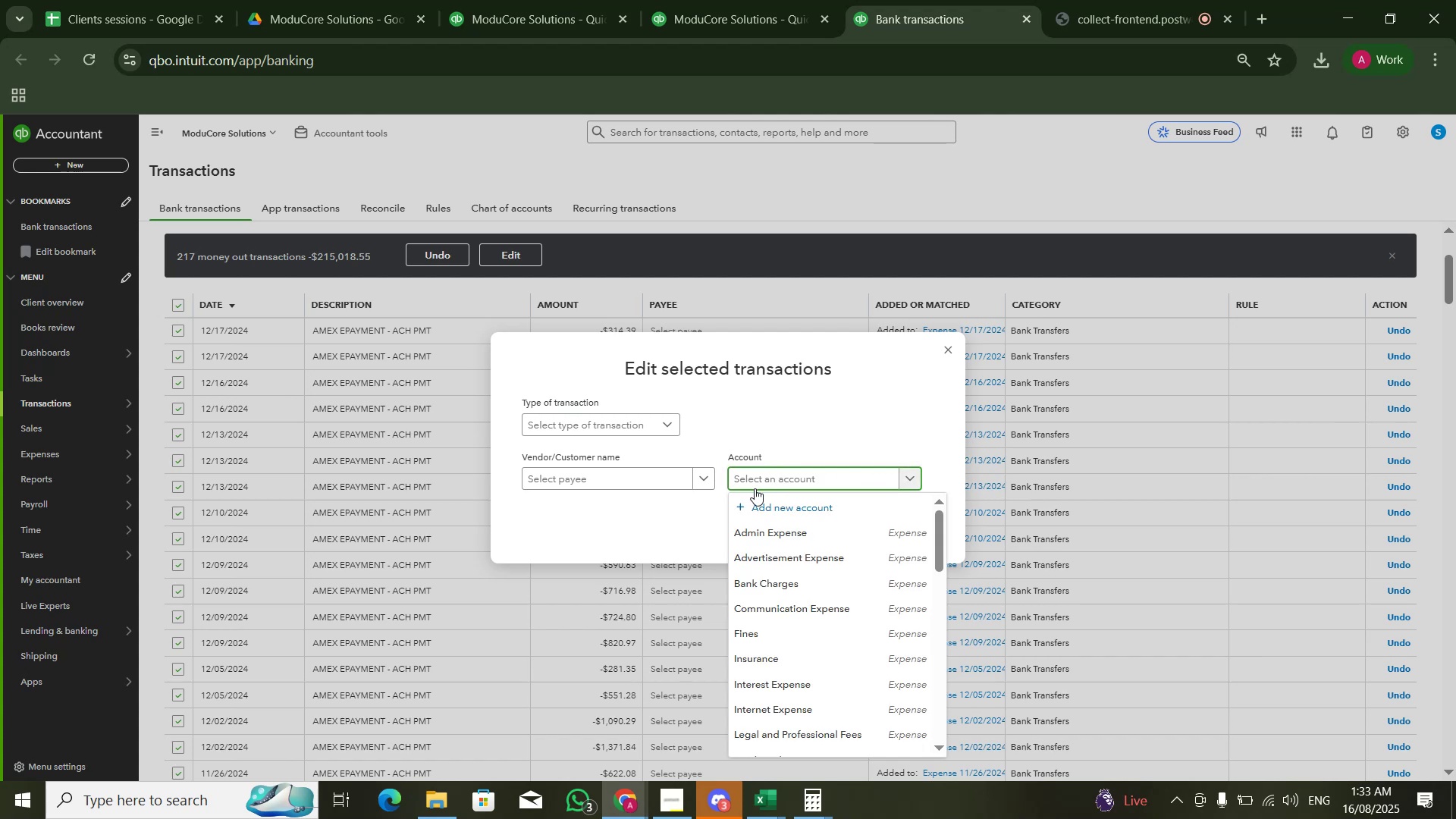 
left_click([755, 489])
 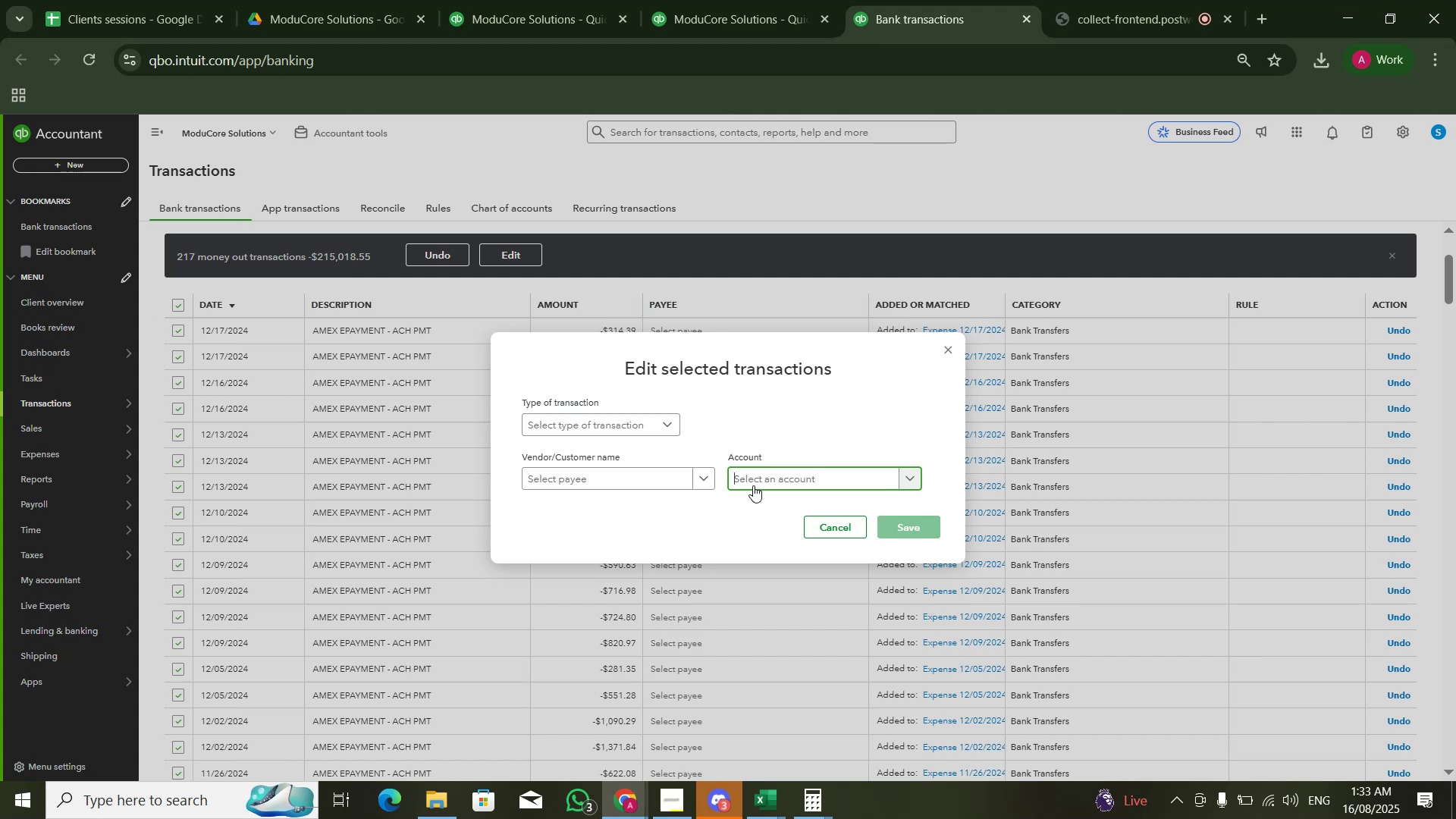 
left_click([753, 485])
 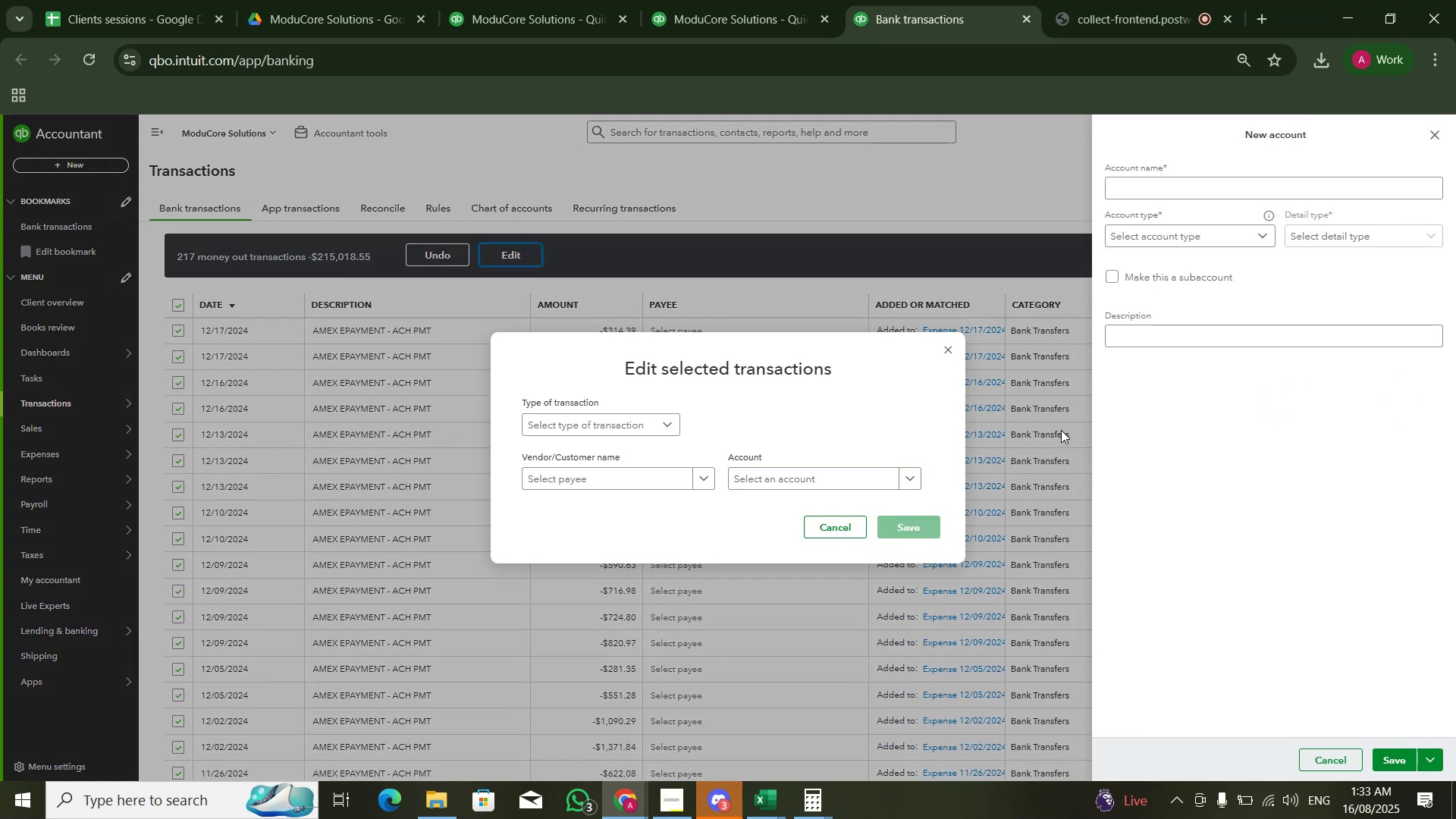 
wait(7.12)
 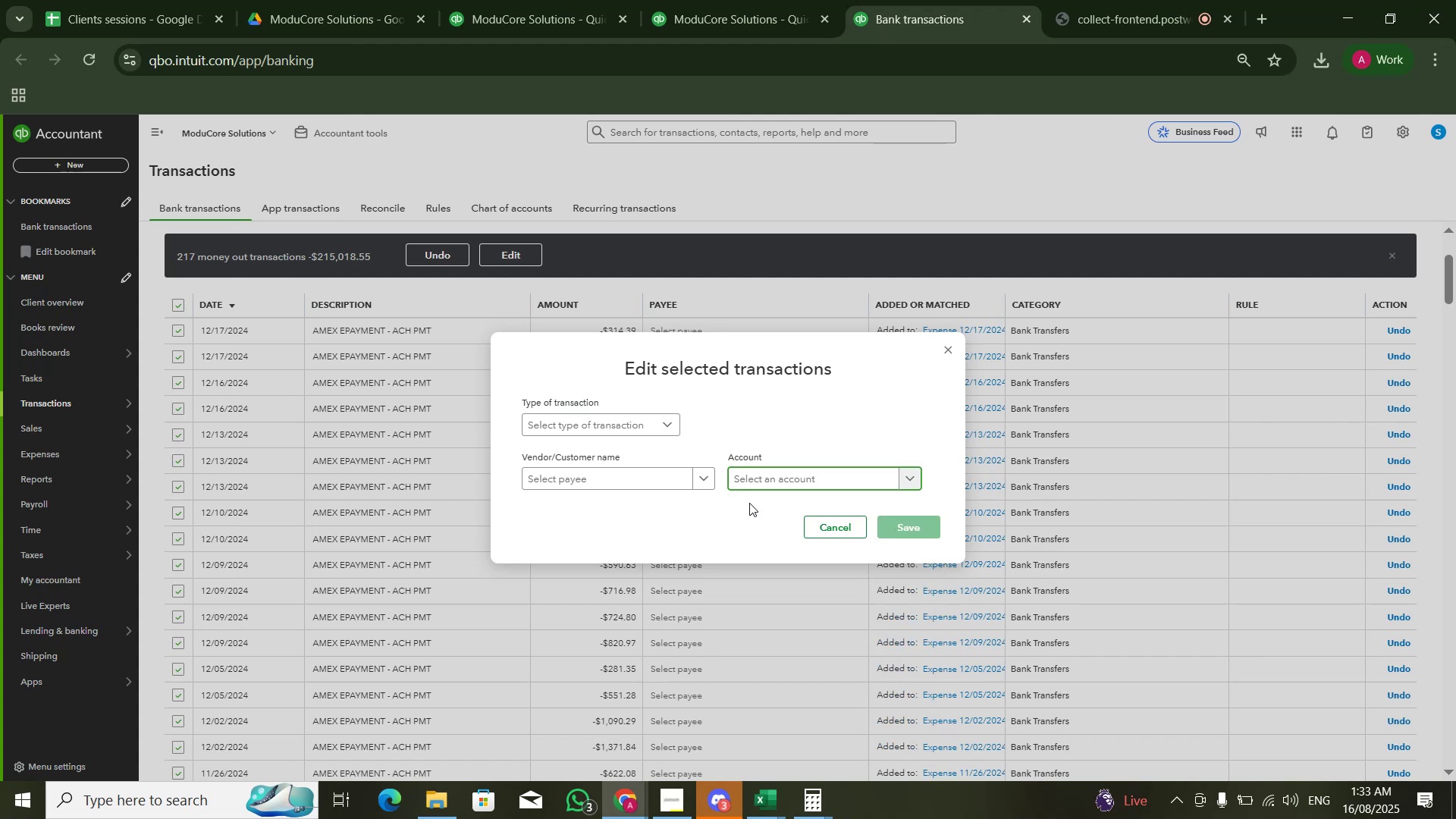 
left_click([1215, 180])
 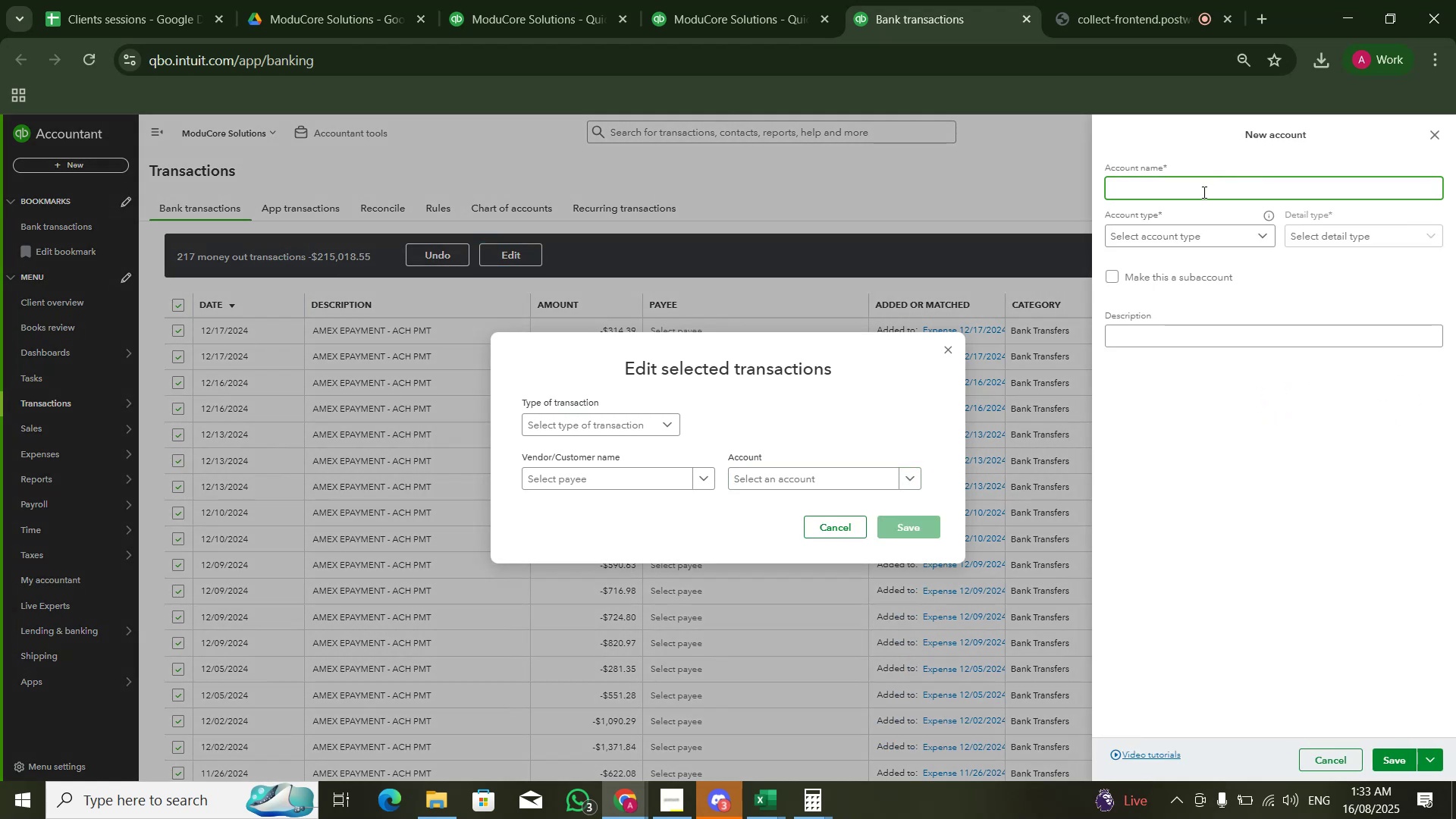 
type(Cost of Good Sold)
 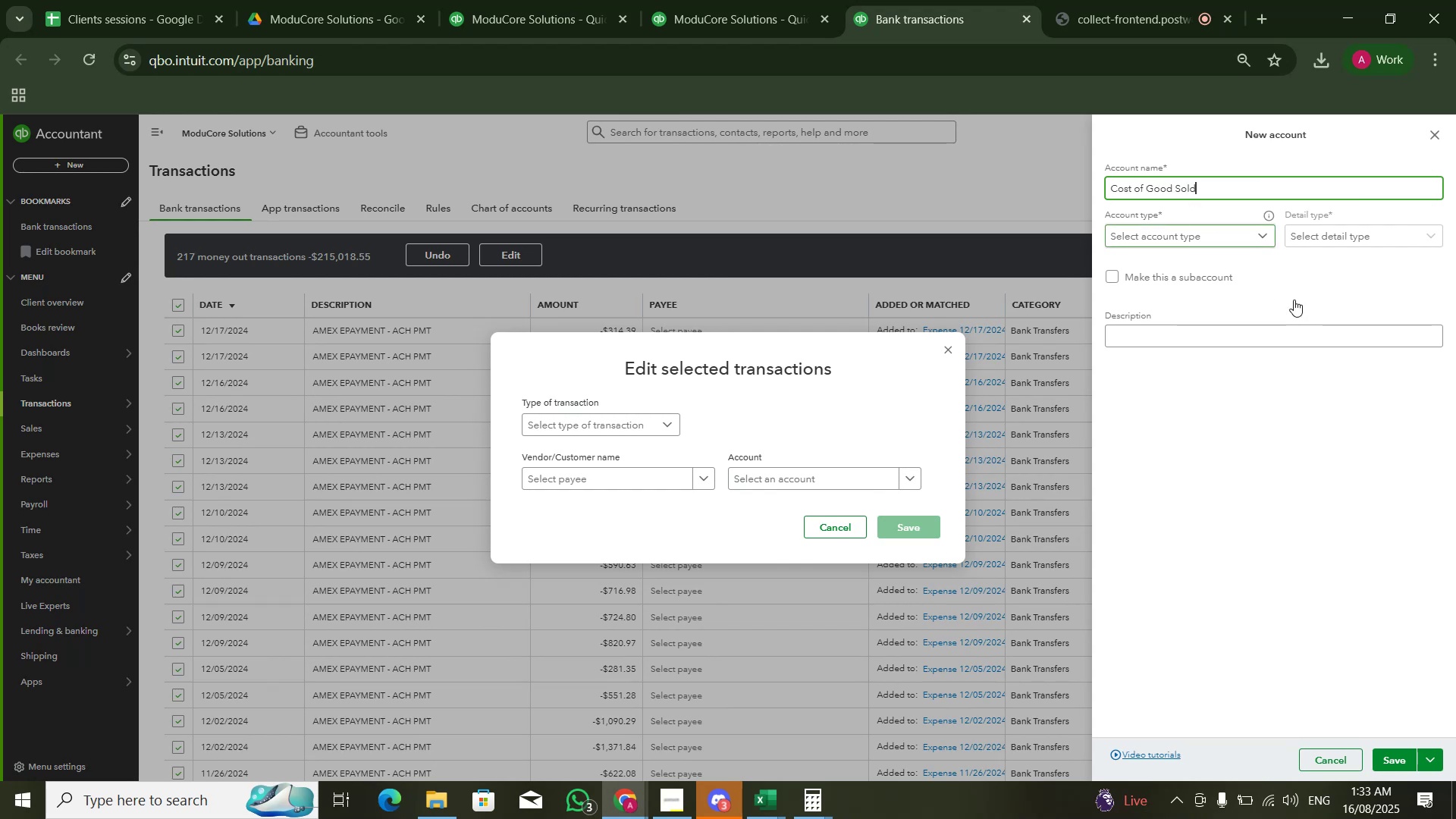 
left_click([1265, 235])
 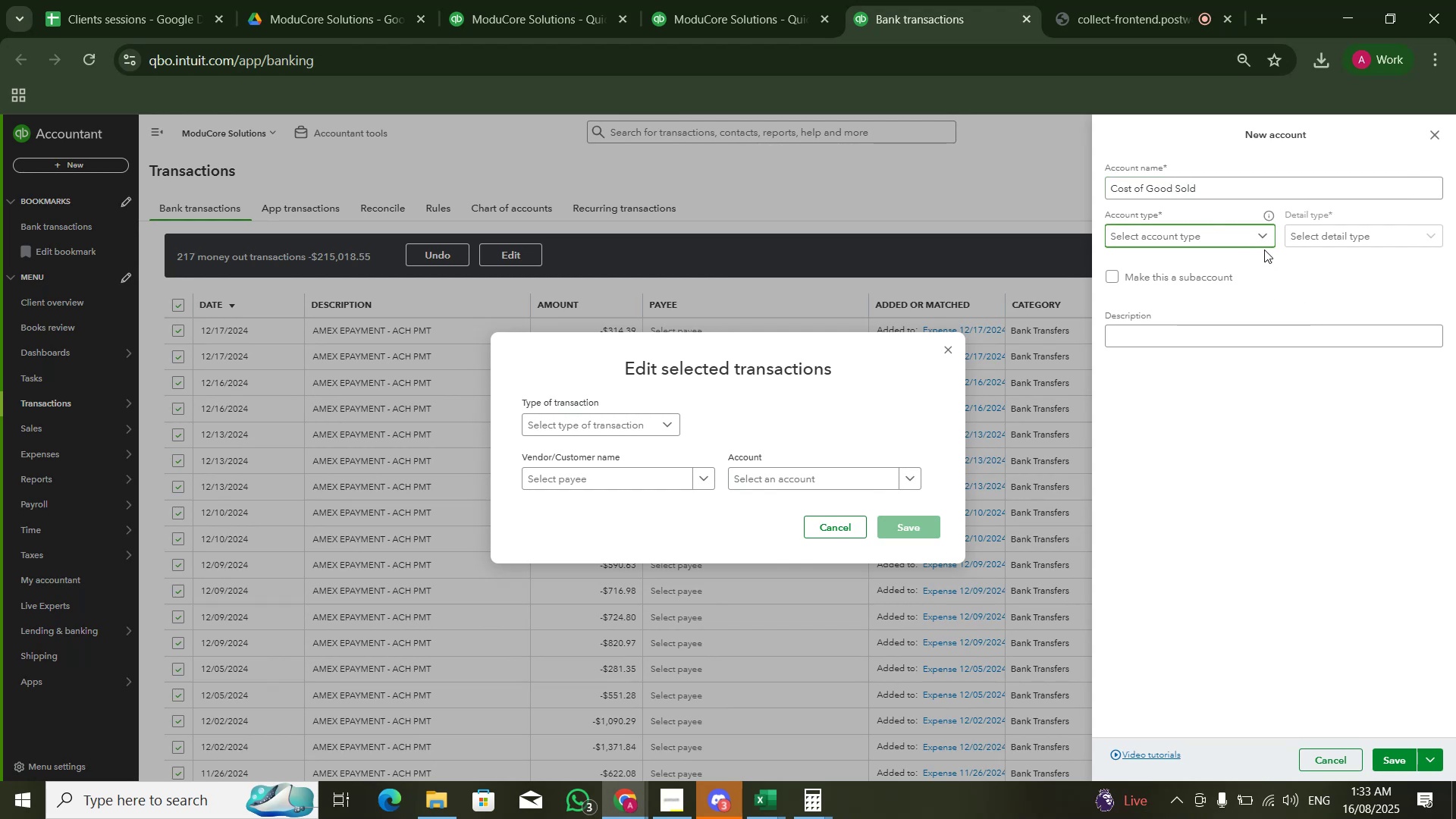 
left_click([1263, 244])
 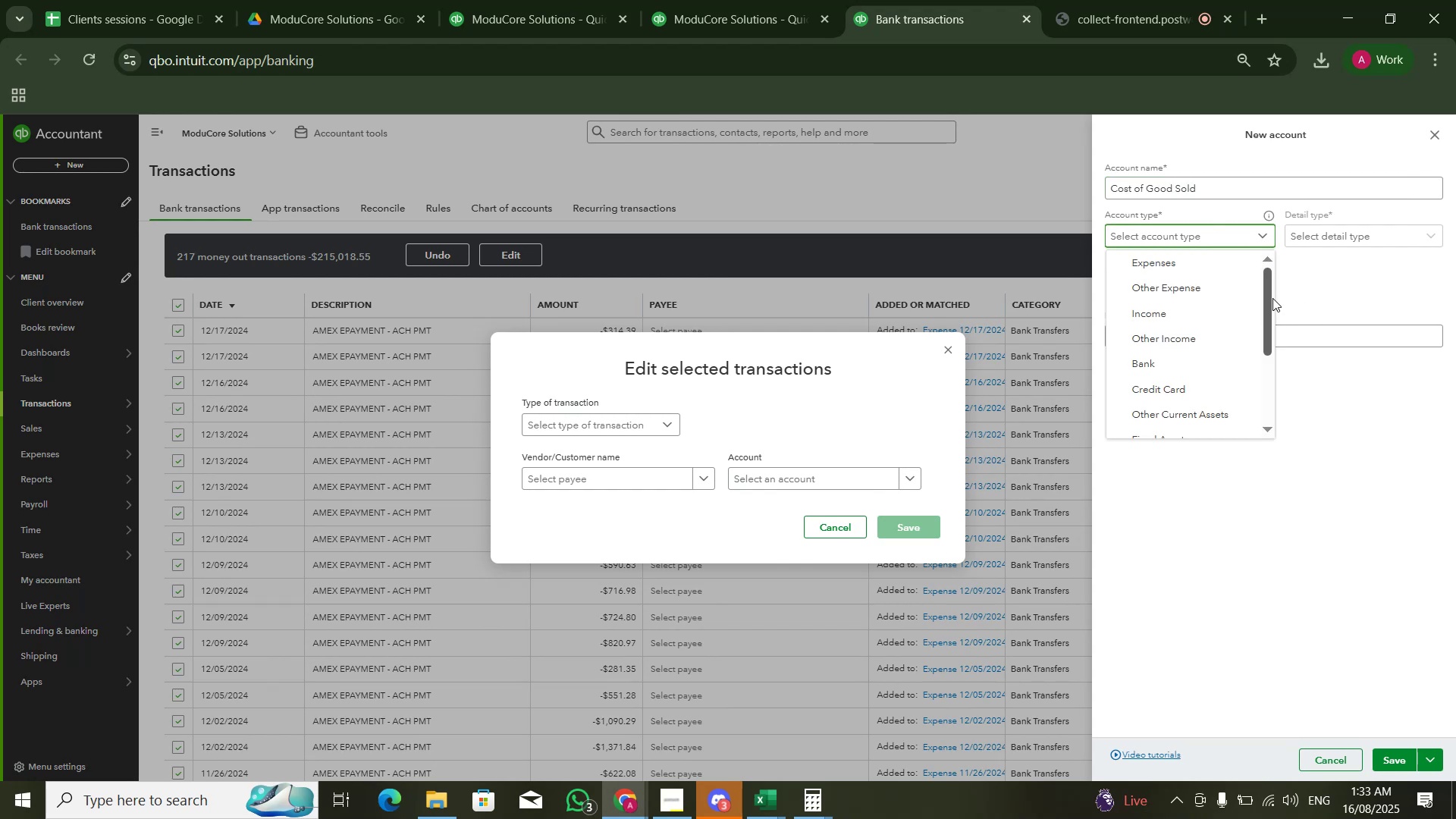 
left_click_drag(start_coordinate=[1266, 300], to_coordinate=[1269, 364])
 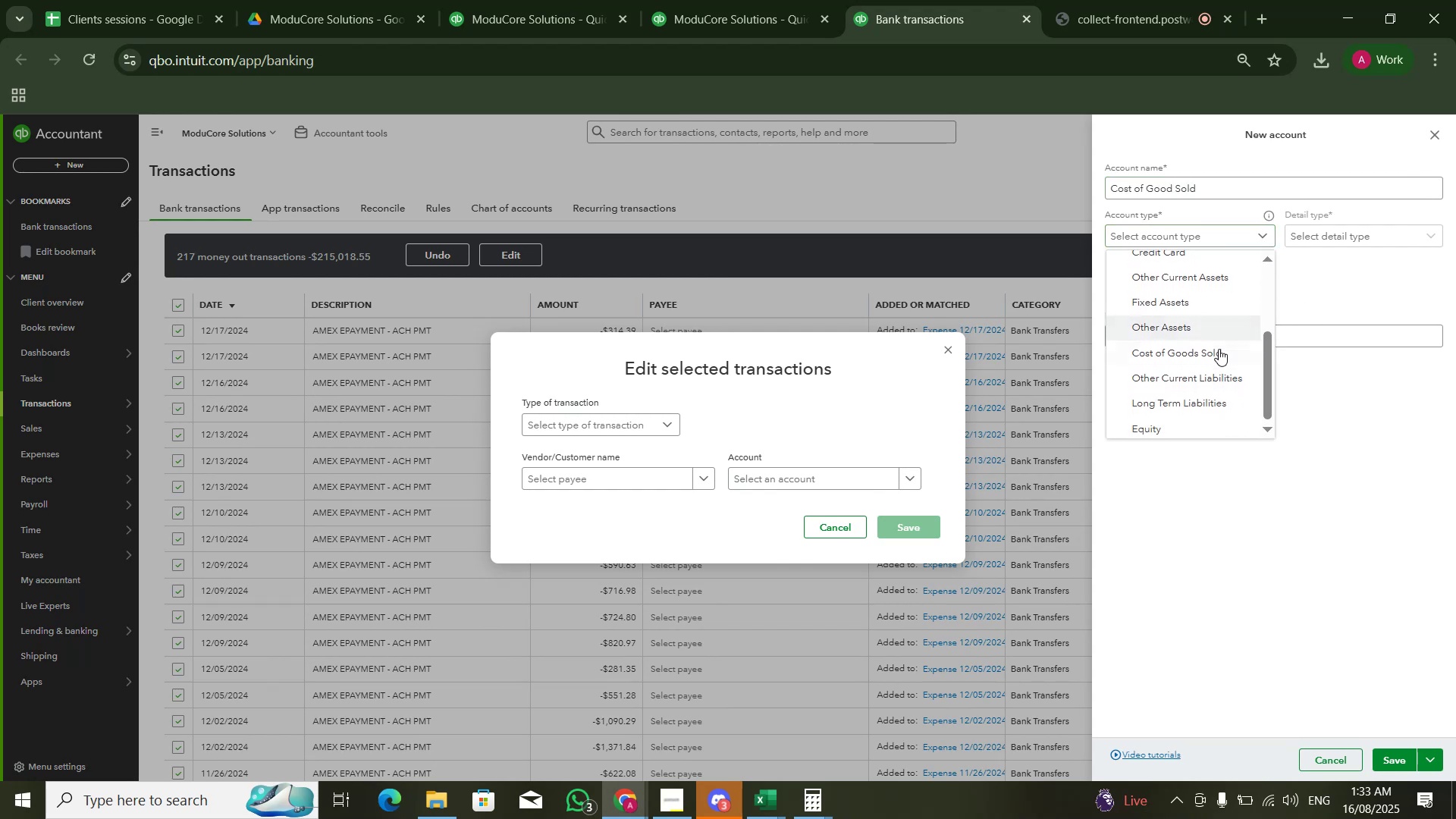 
left_click([1219, 350])
 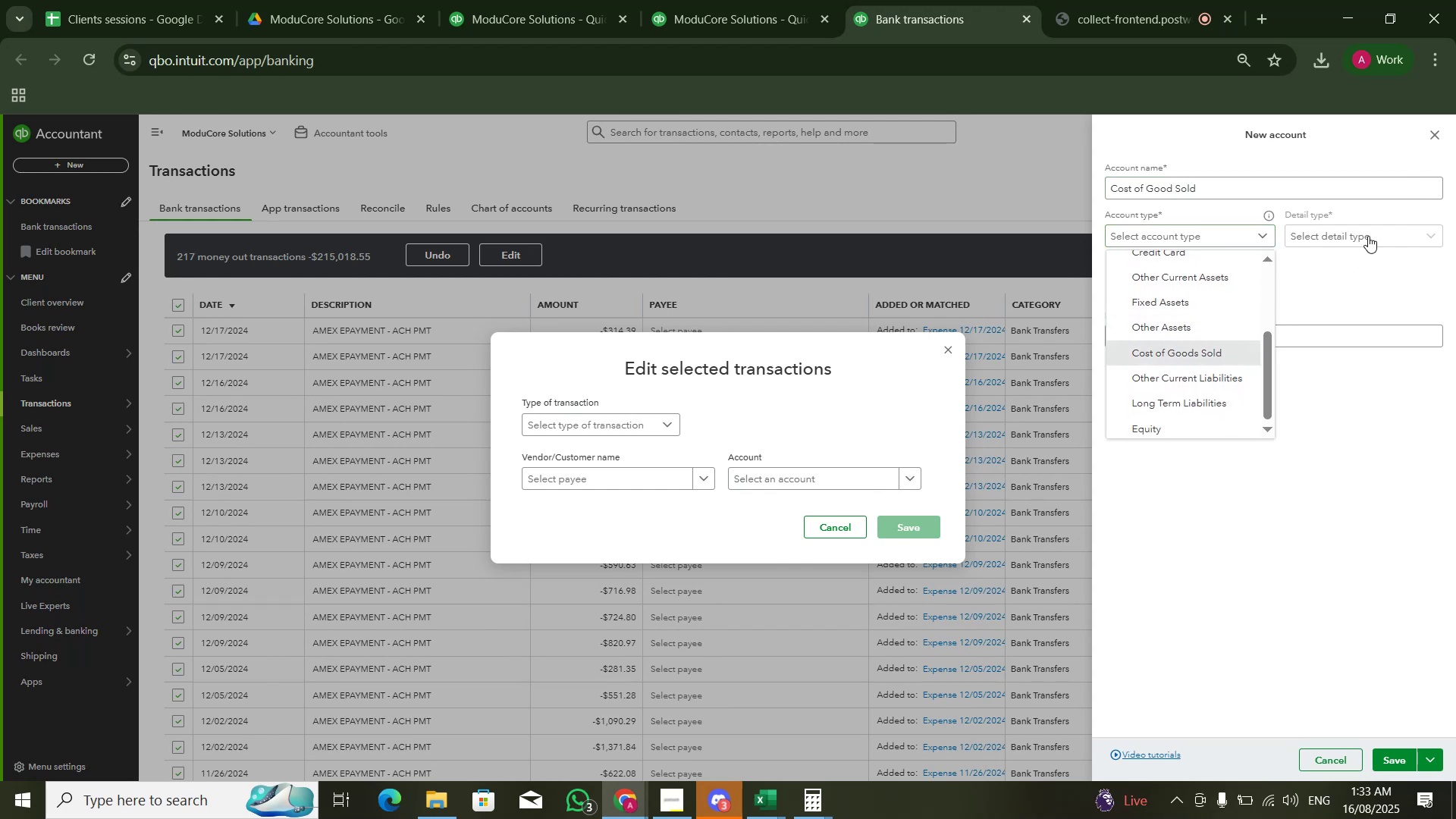 
left_click([1369, 236])
 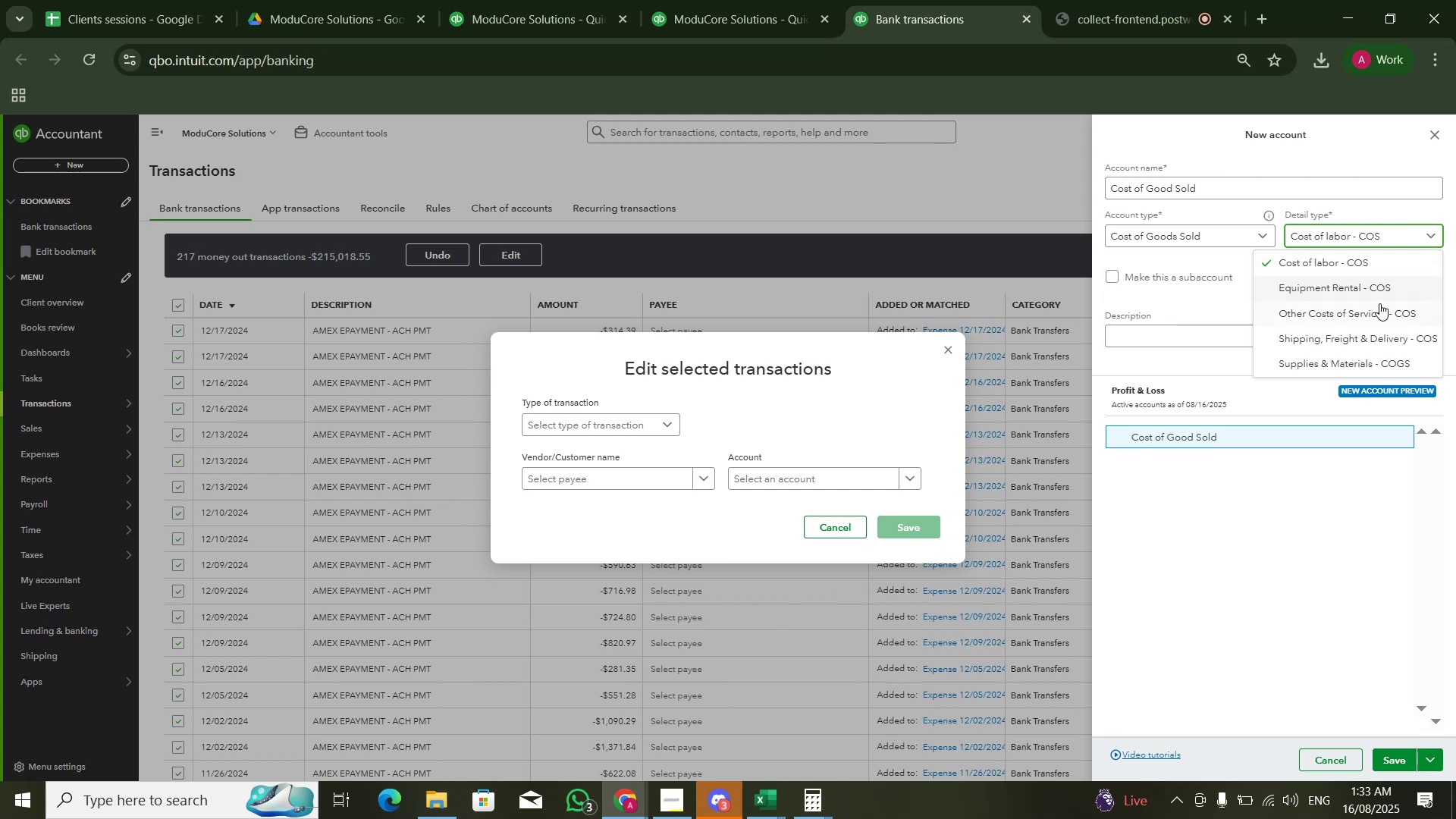 
left_click([1370, 370])
 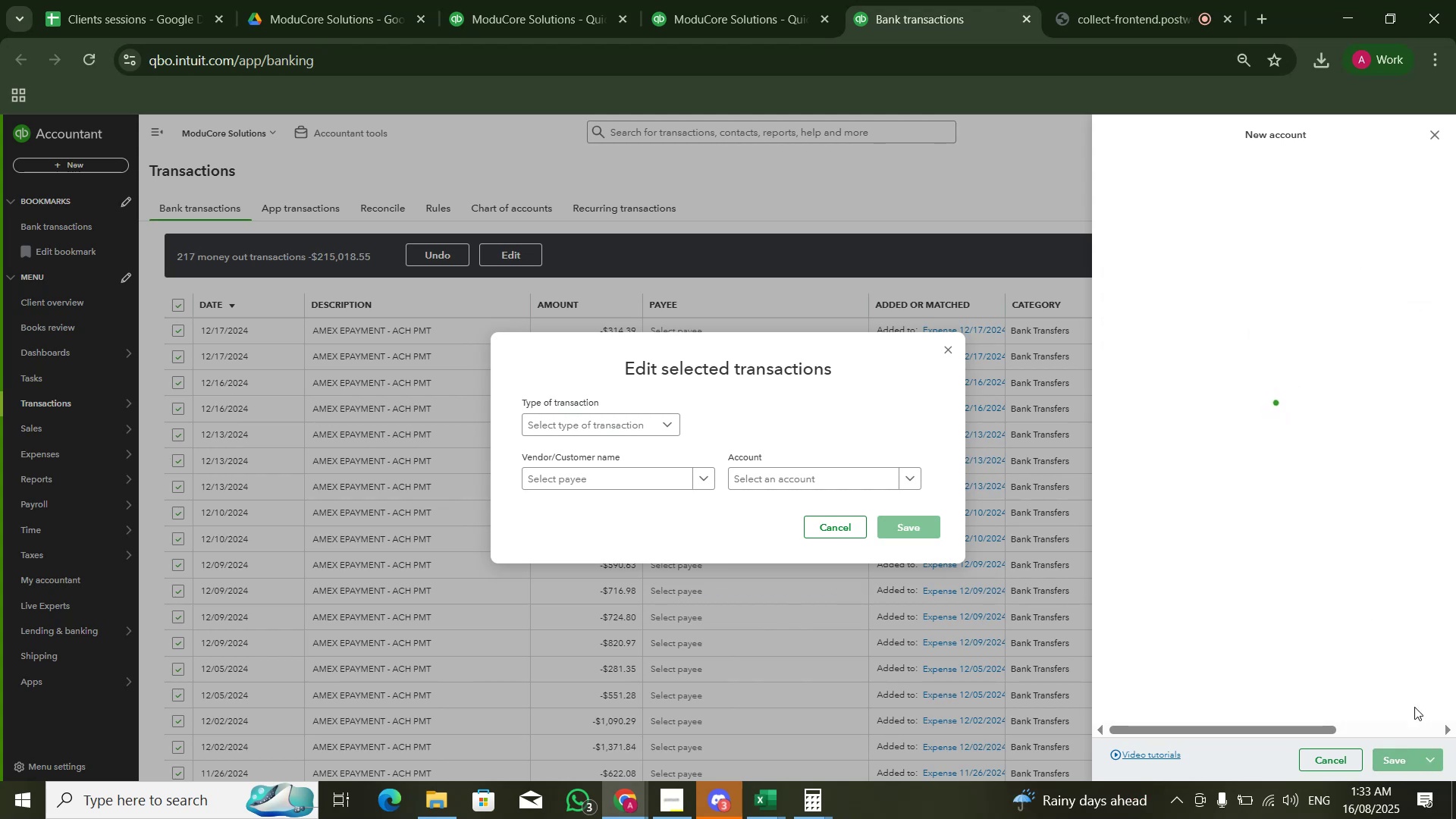 
wait(10.45)
 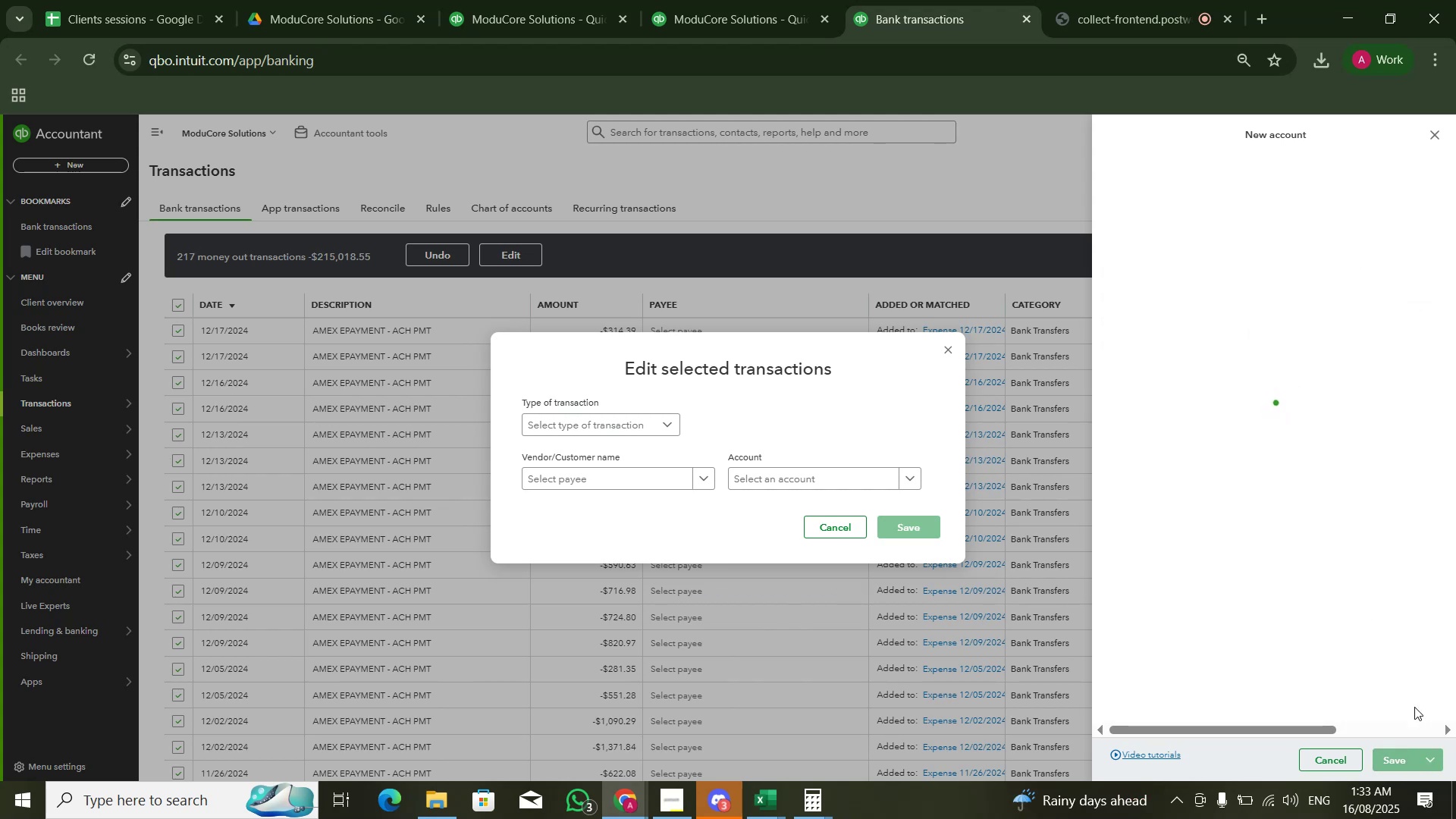 
left_click([897, 532])
 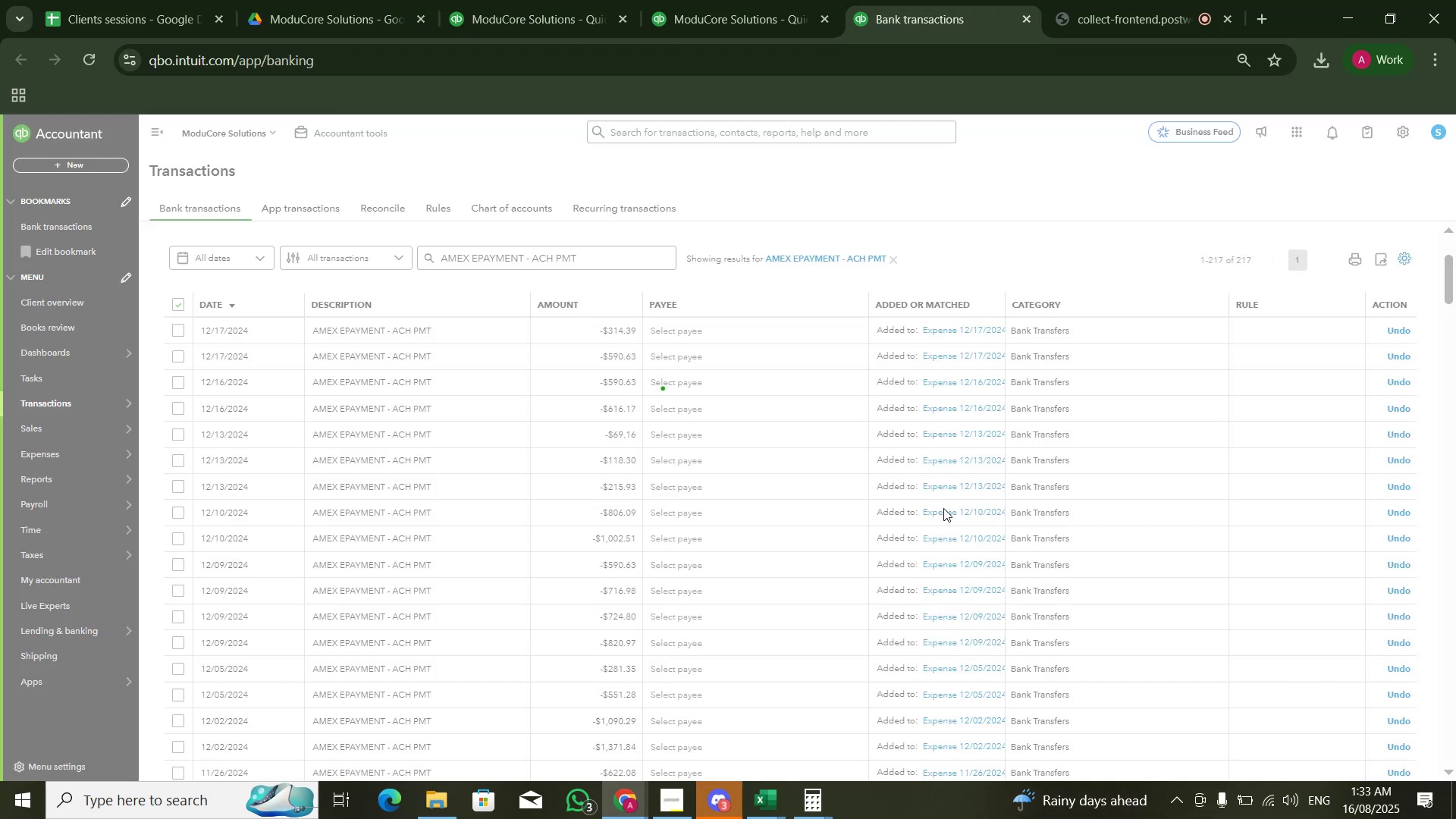 
mouse_move([764, 34])
 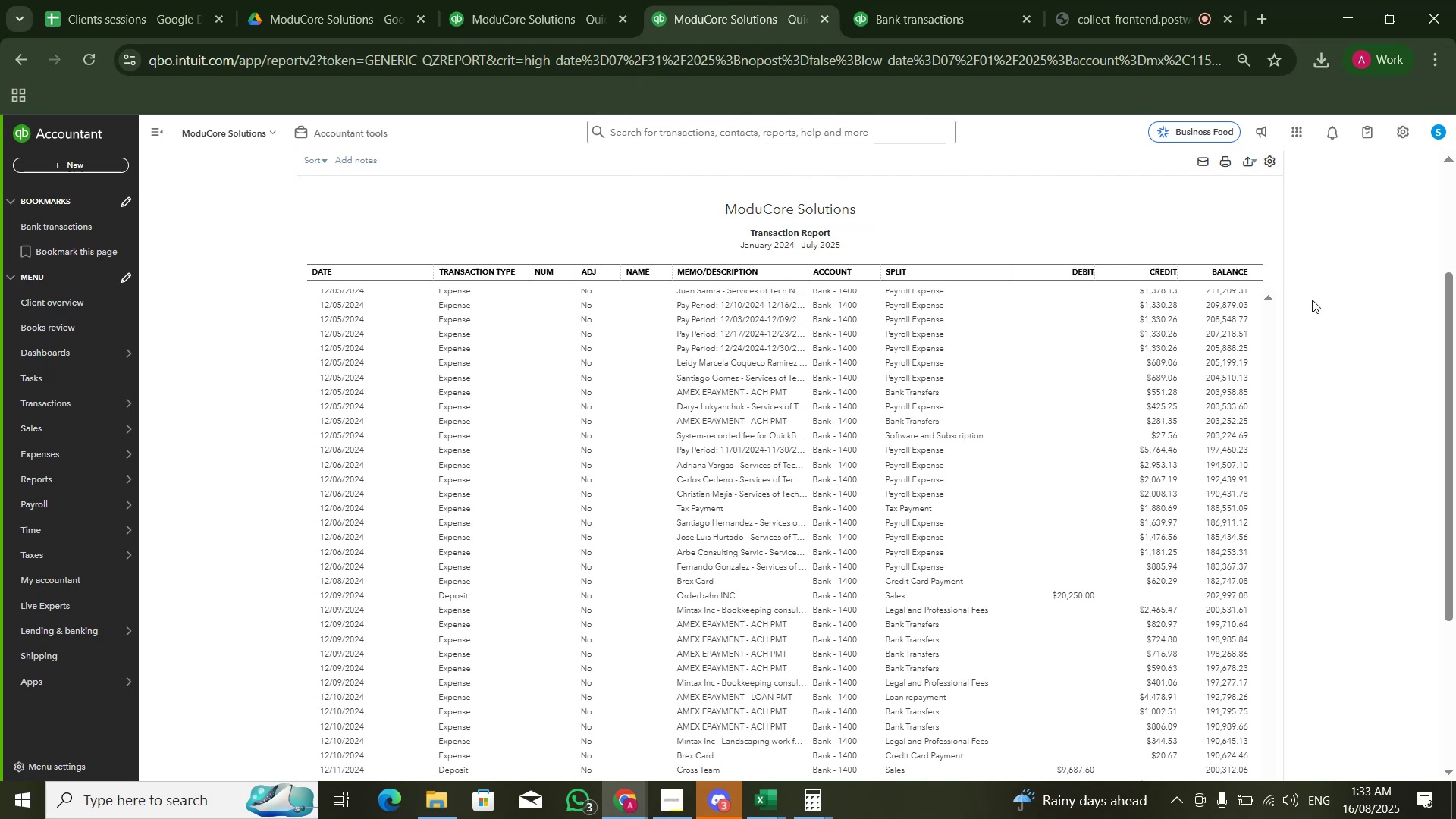 
scroll: coordinate [915, 249], scroll_direction: up, amount: 6.0
 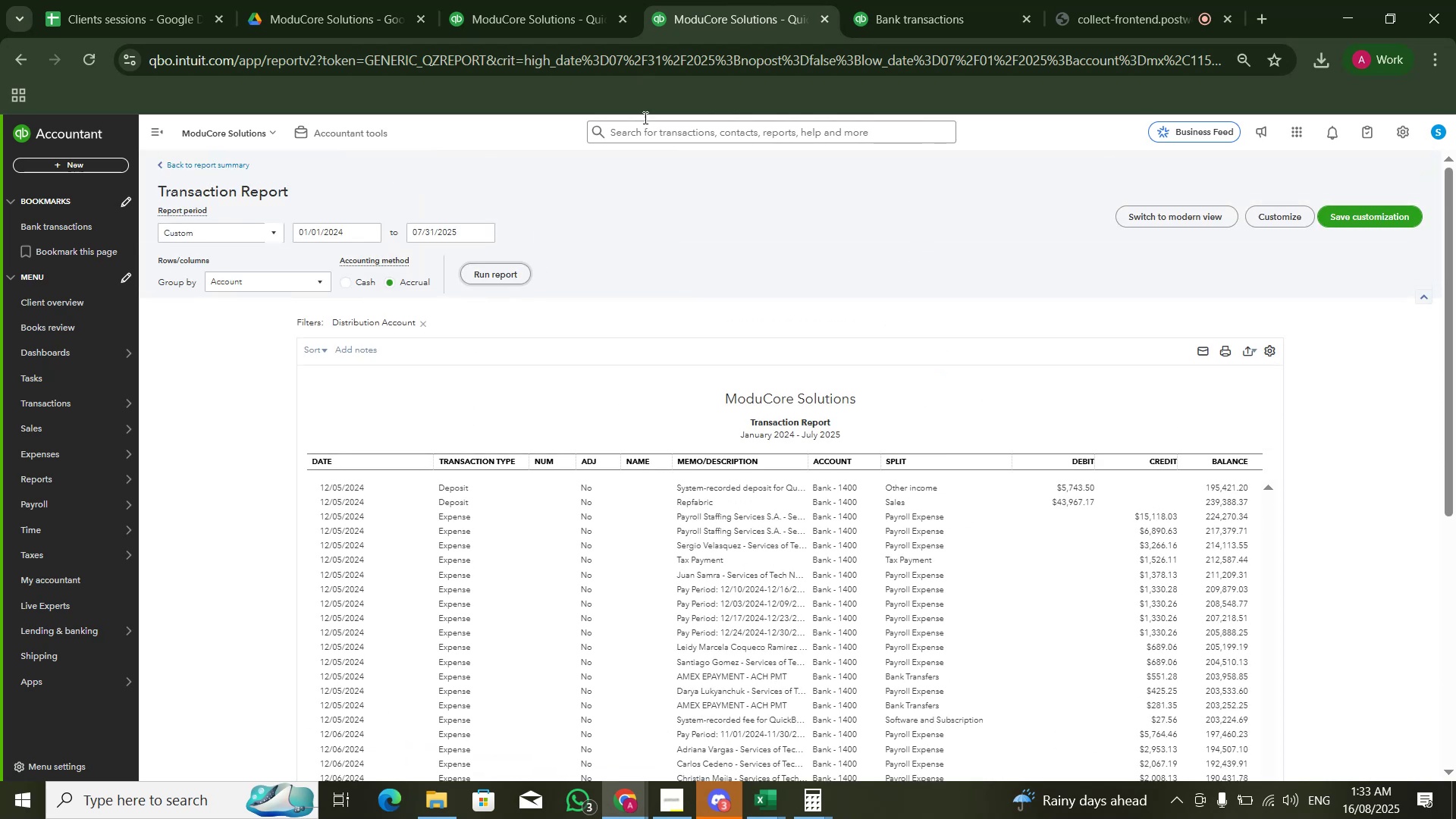 
left_click([874, 0])
 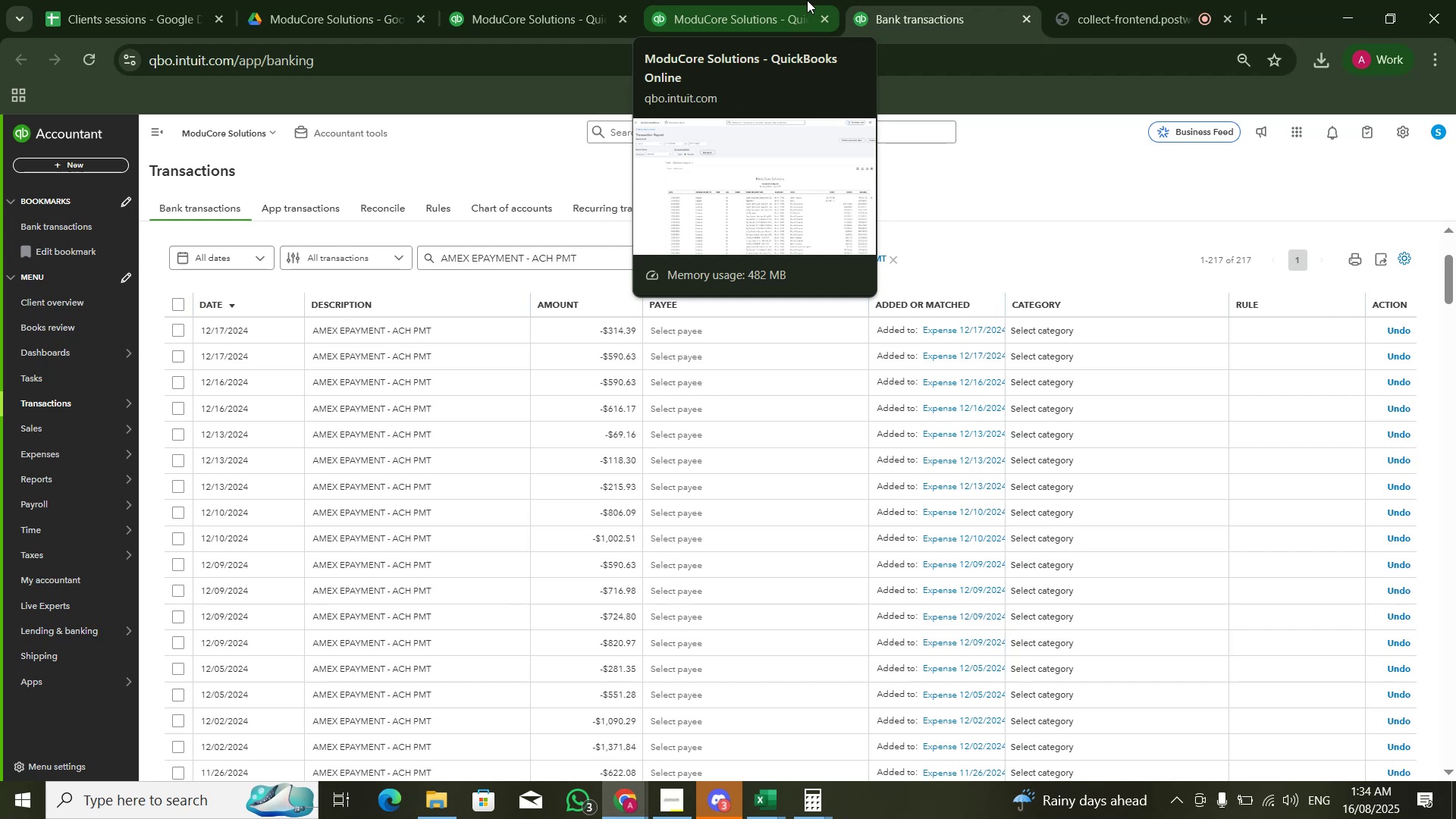 
wait(36.14)
 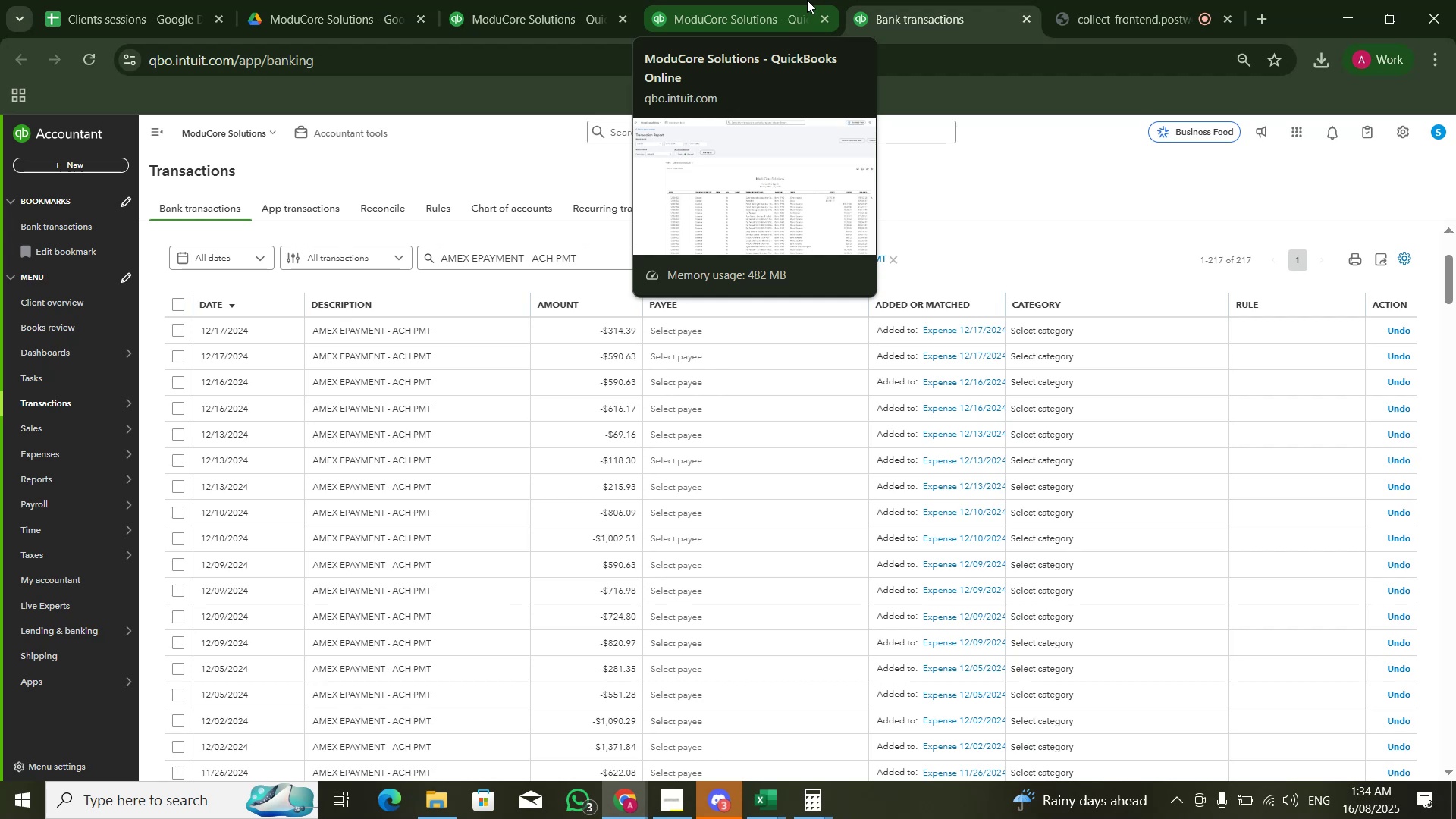 
scroll: coordinate [1076, 299], scroll_direction: down, amount: 6.0
 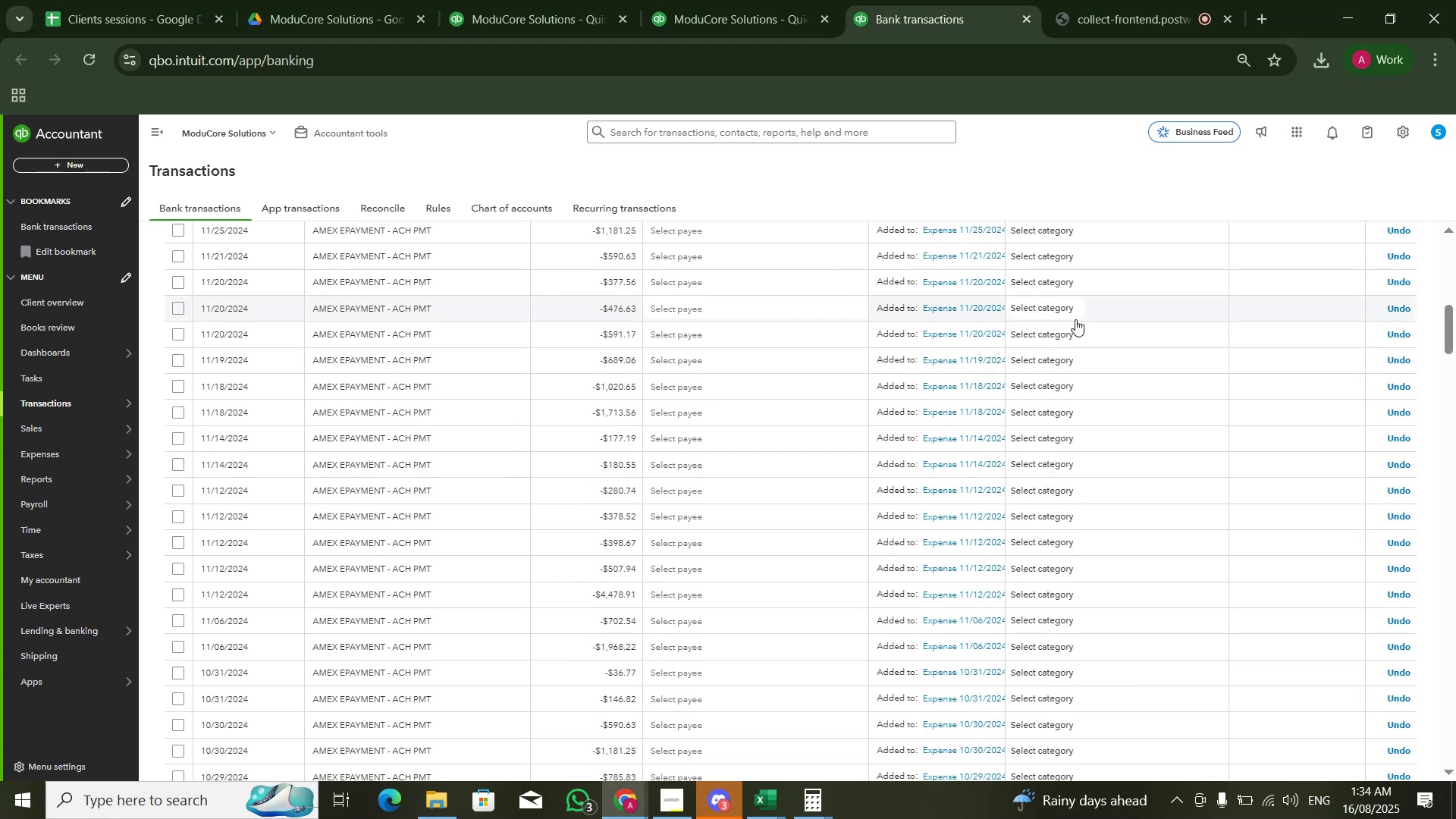 
scroll: coordinate [1075, 319], scroll_direction: up, amount: 6.0
 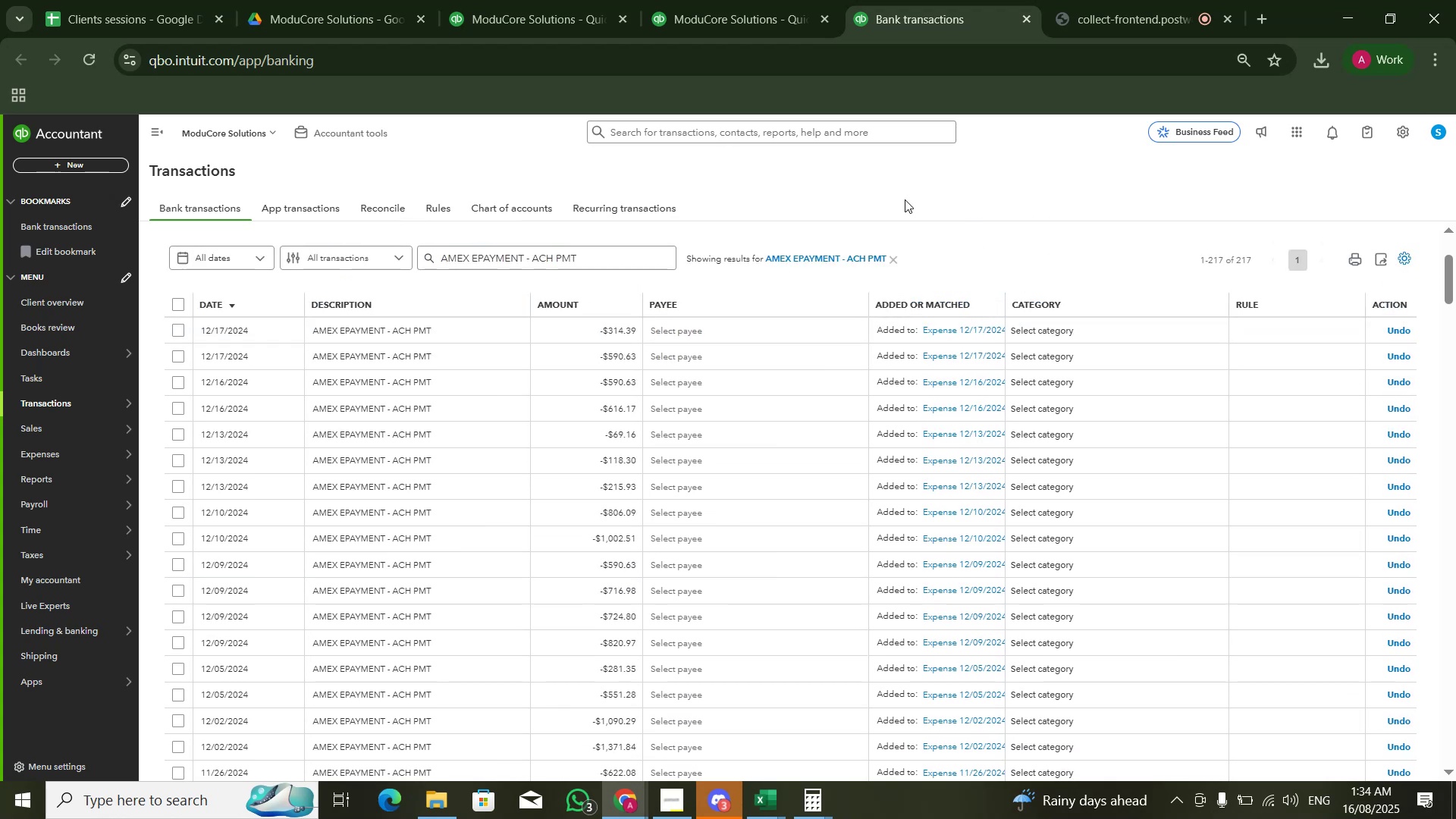 
left_click([701, 1])
 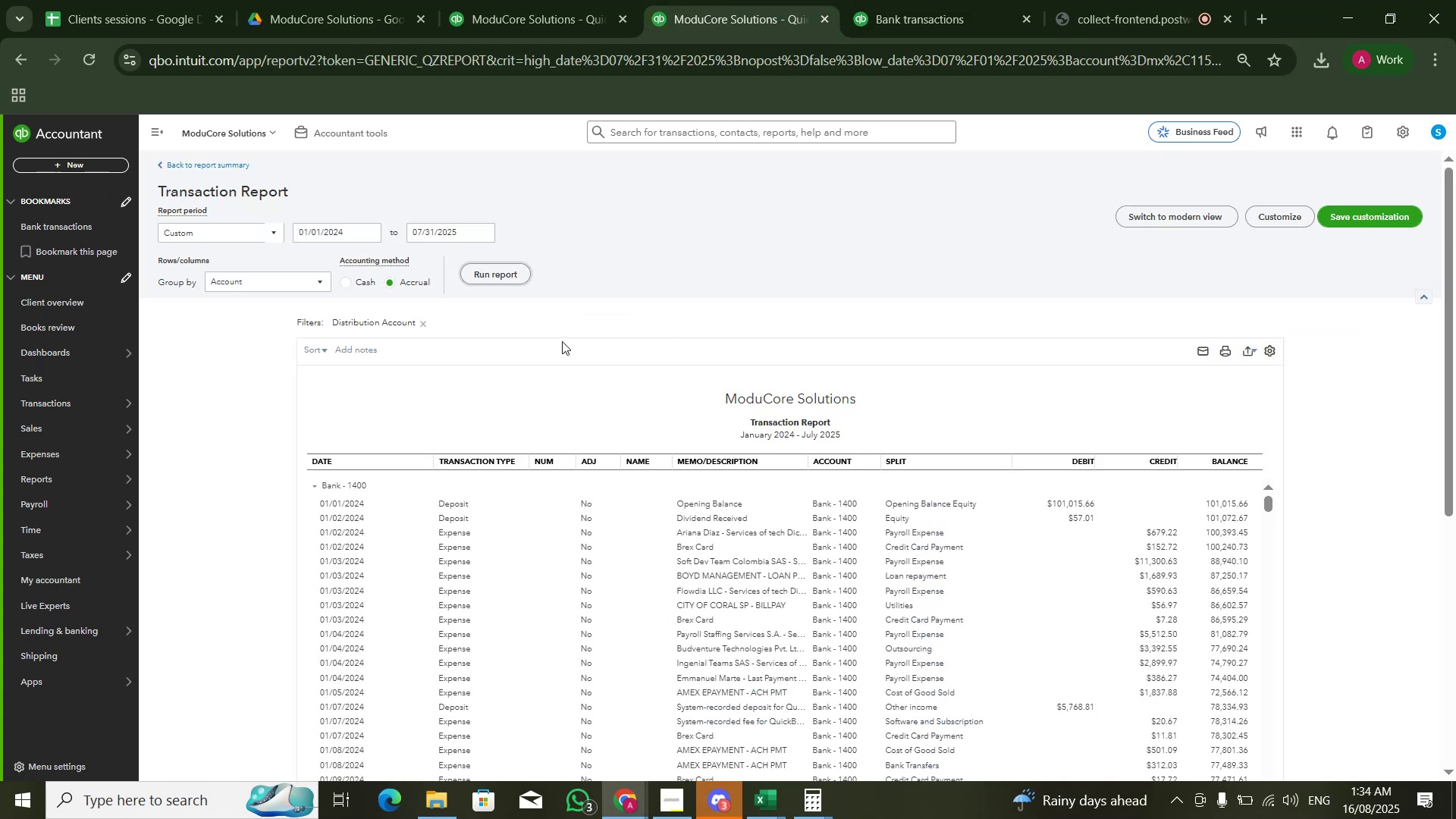 
left_click([514, 279])
 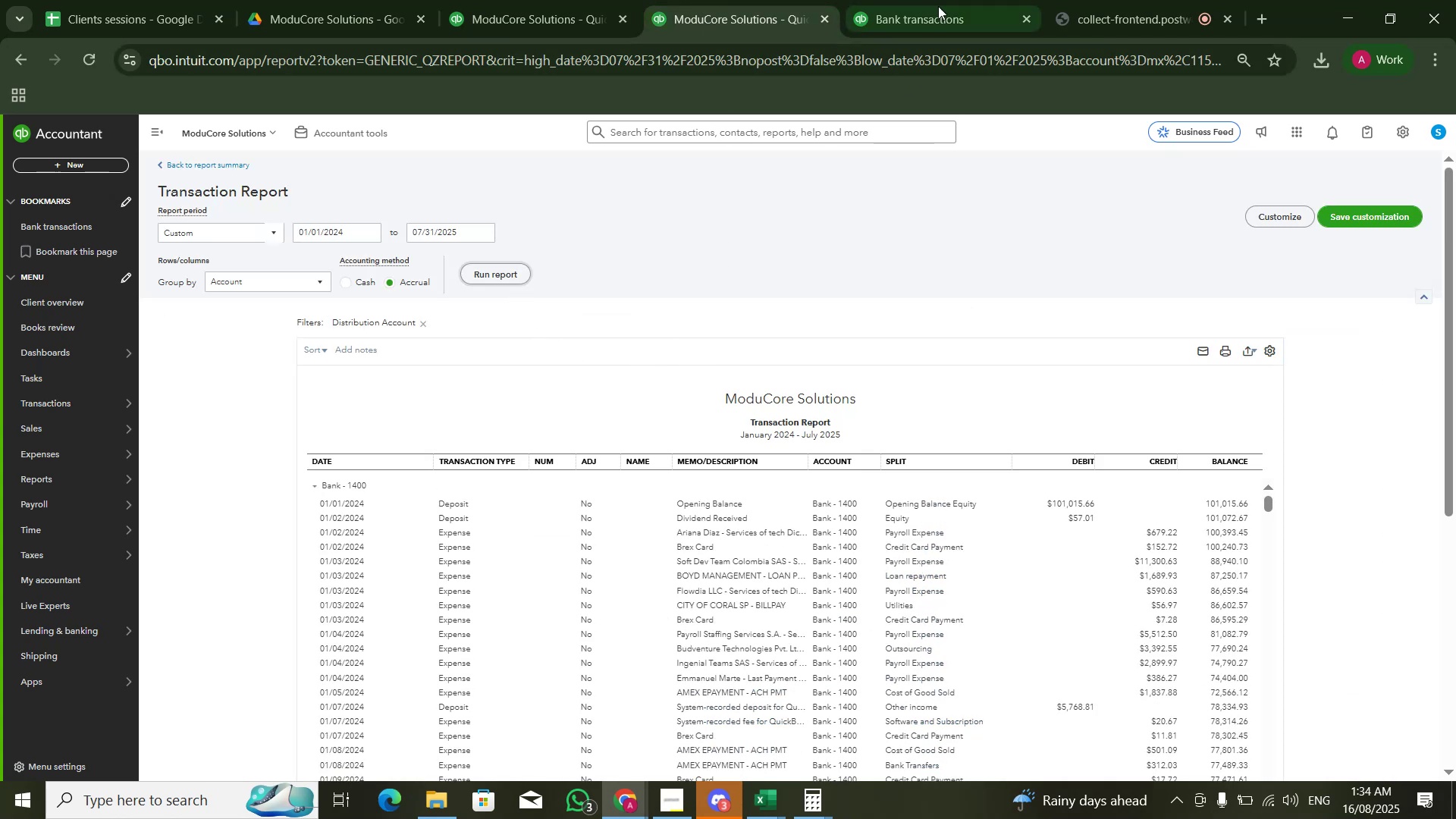 
left_click([937, 3])
 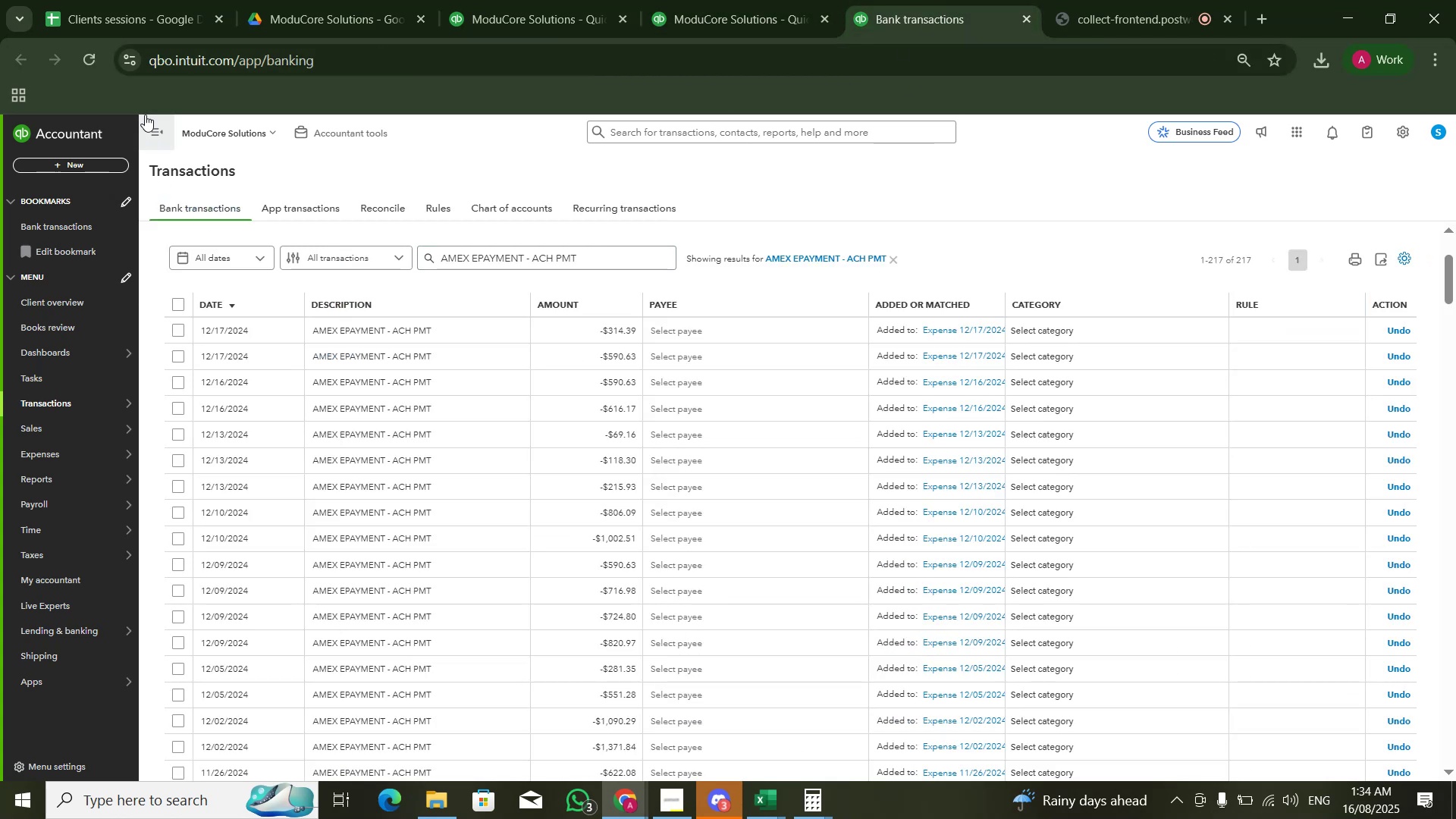 
left_click([93, 64])
 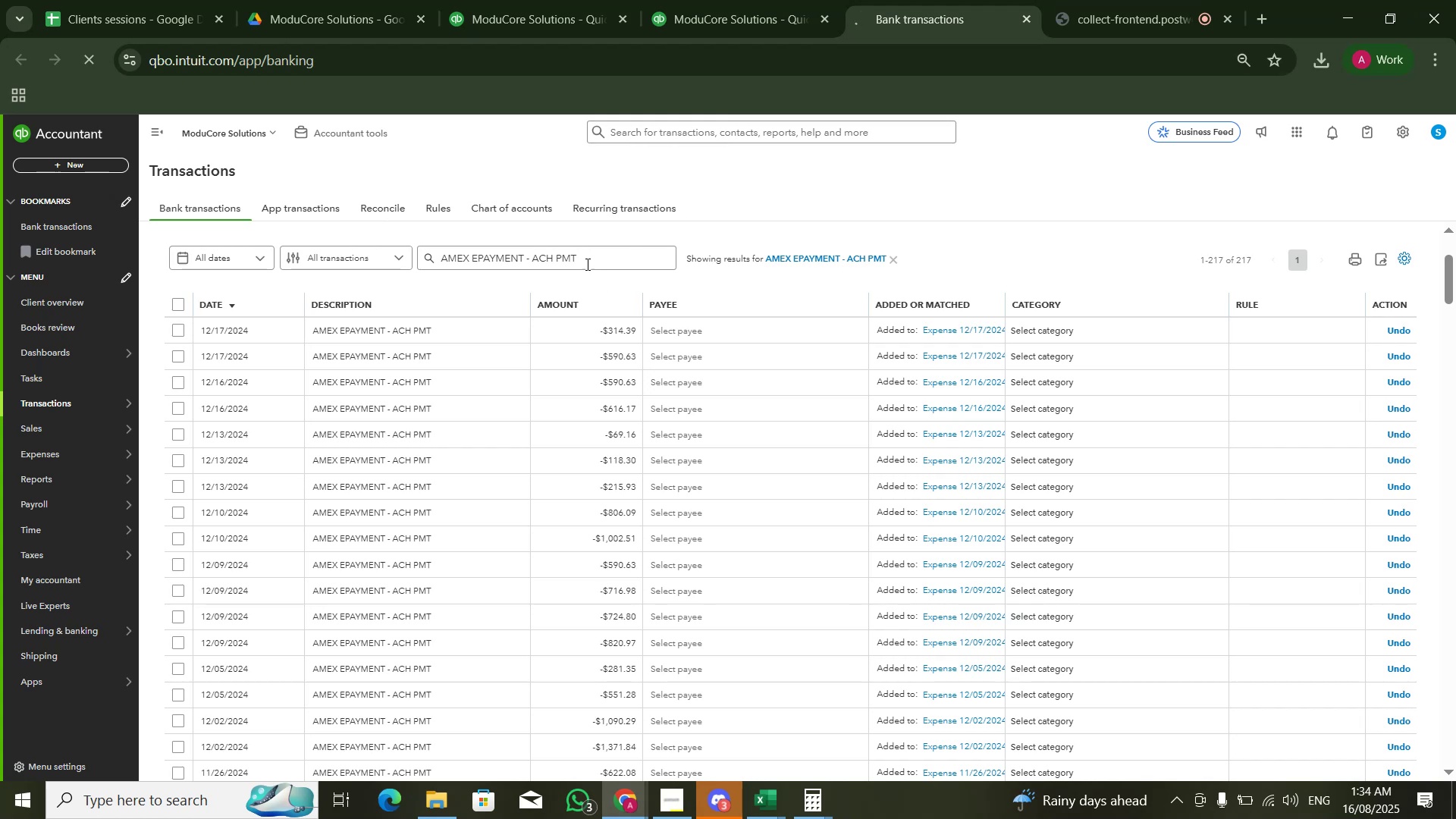 
left_click([588, 262])
 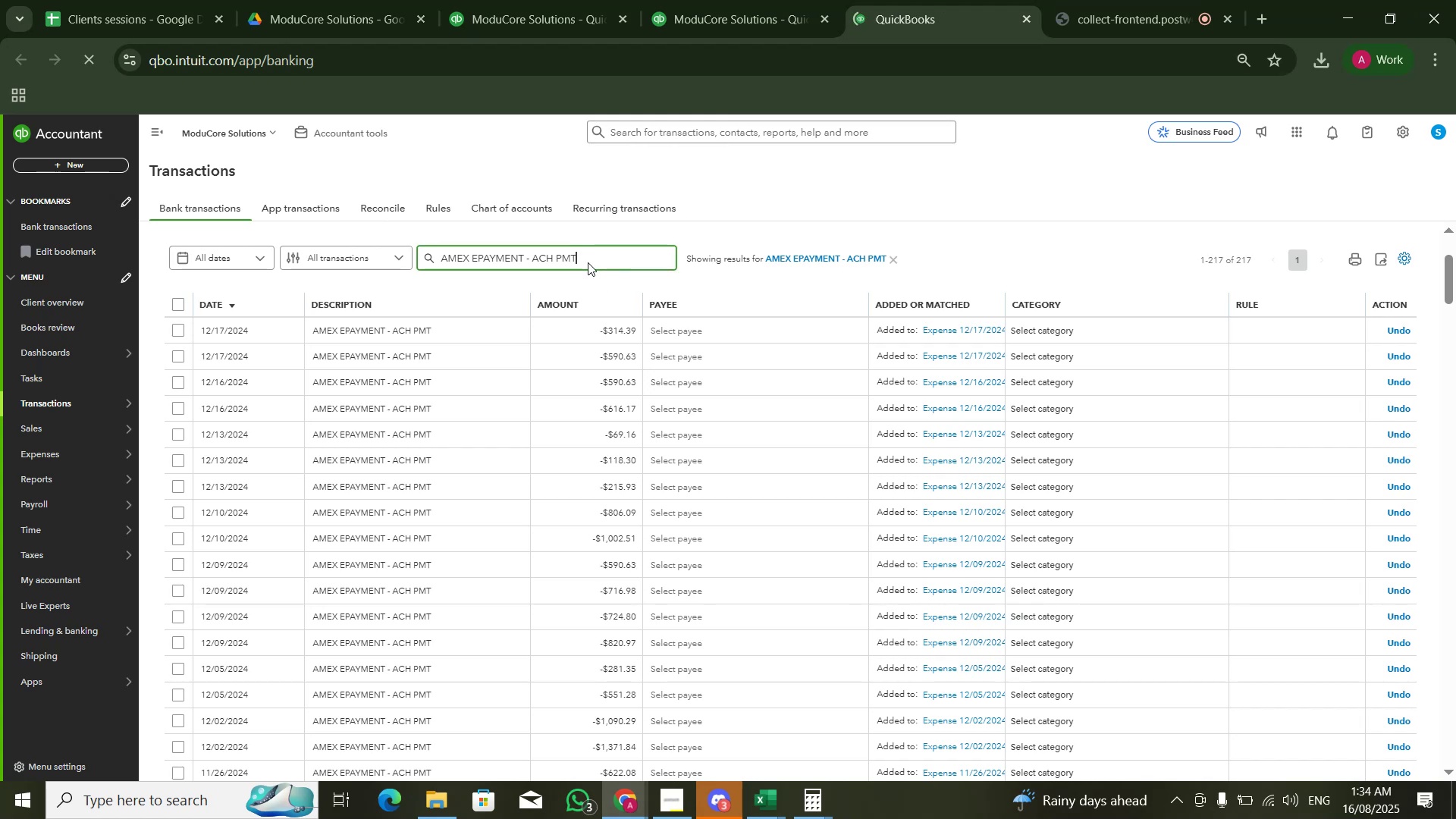 
triple_click([588, 262])
 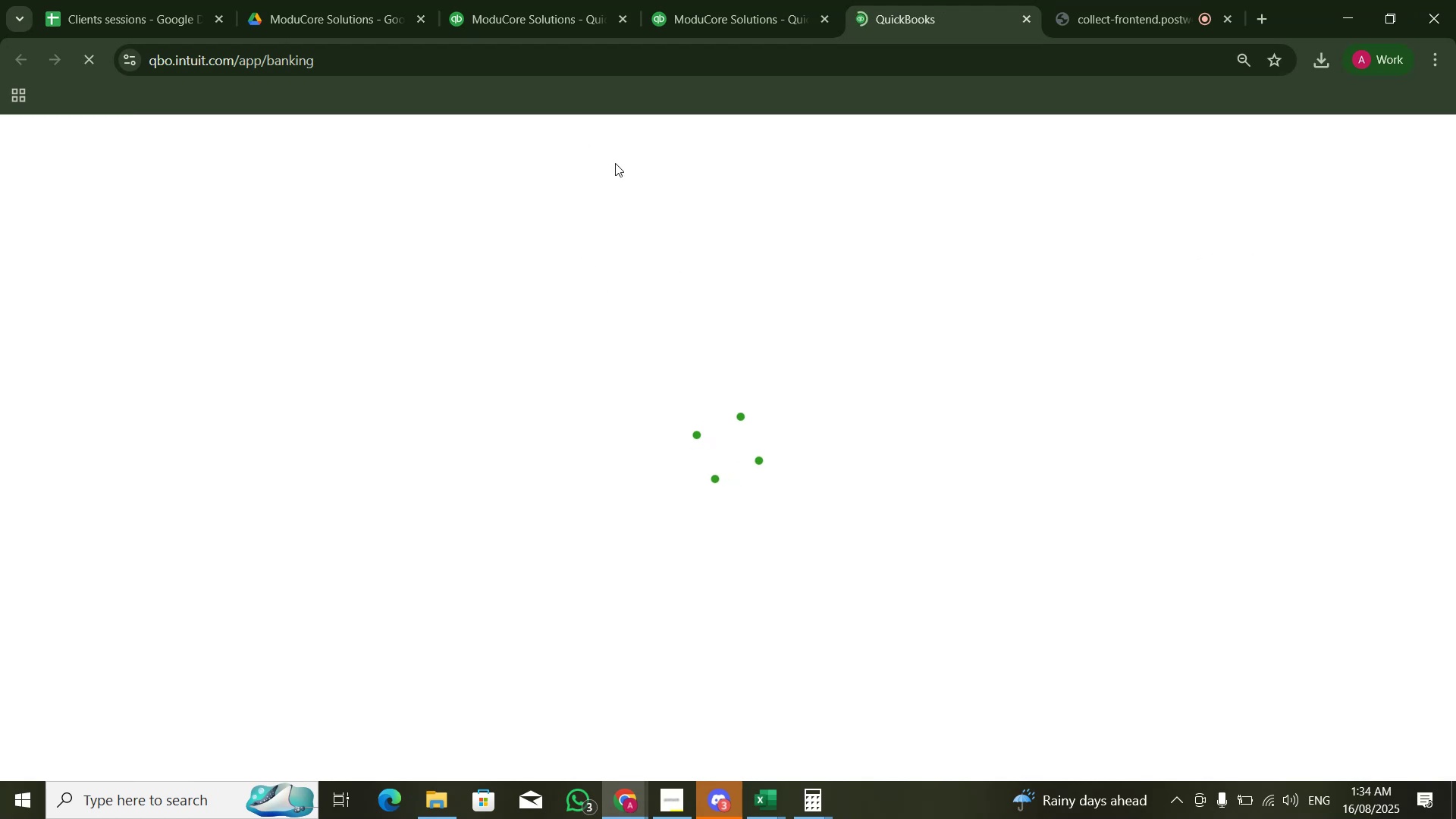 
left_click([704, 0])
 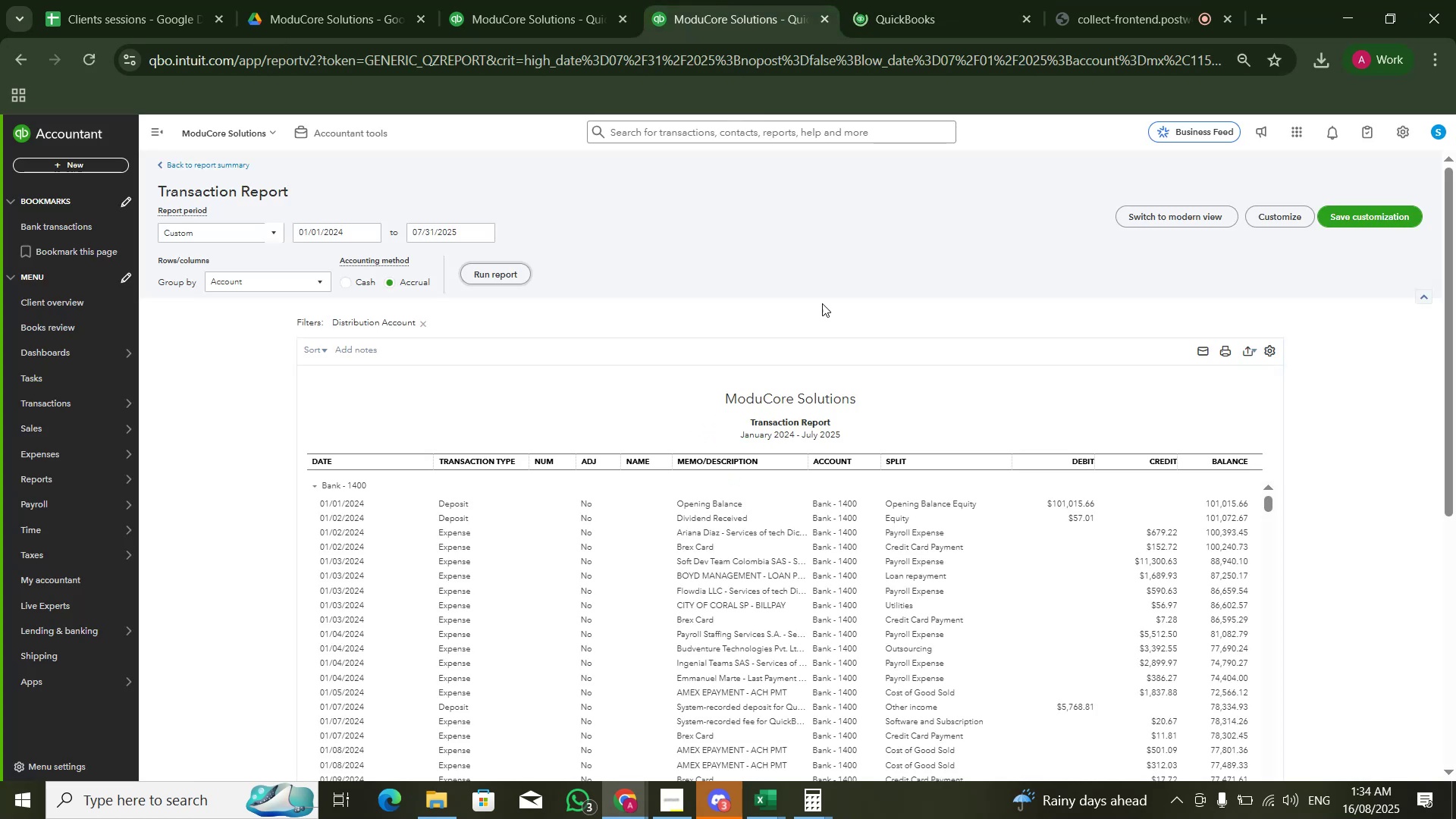 
scroll: coordinate [1250, 332], scroll_direction: down, amount: 16.0
 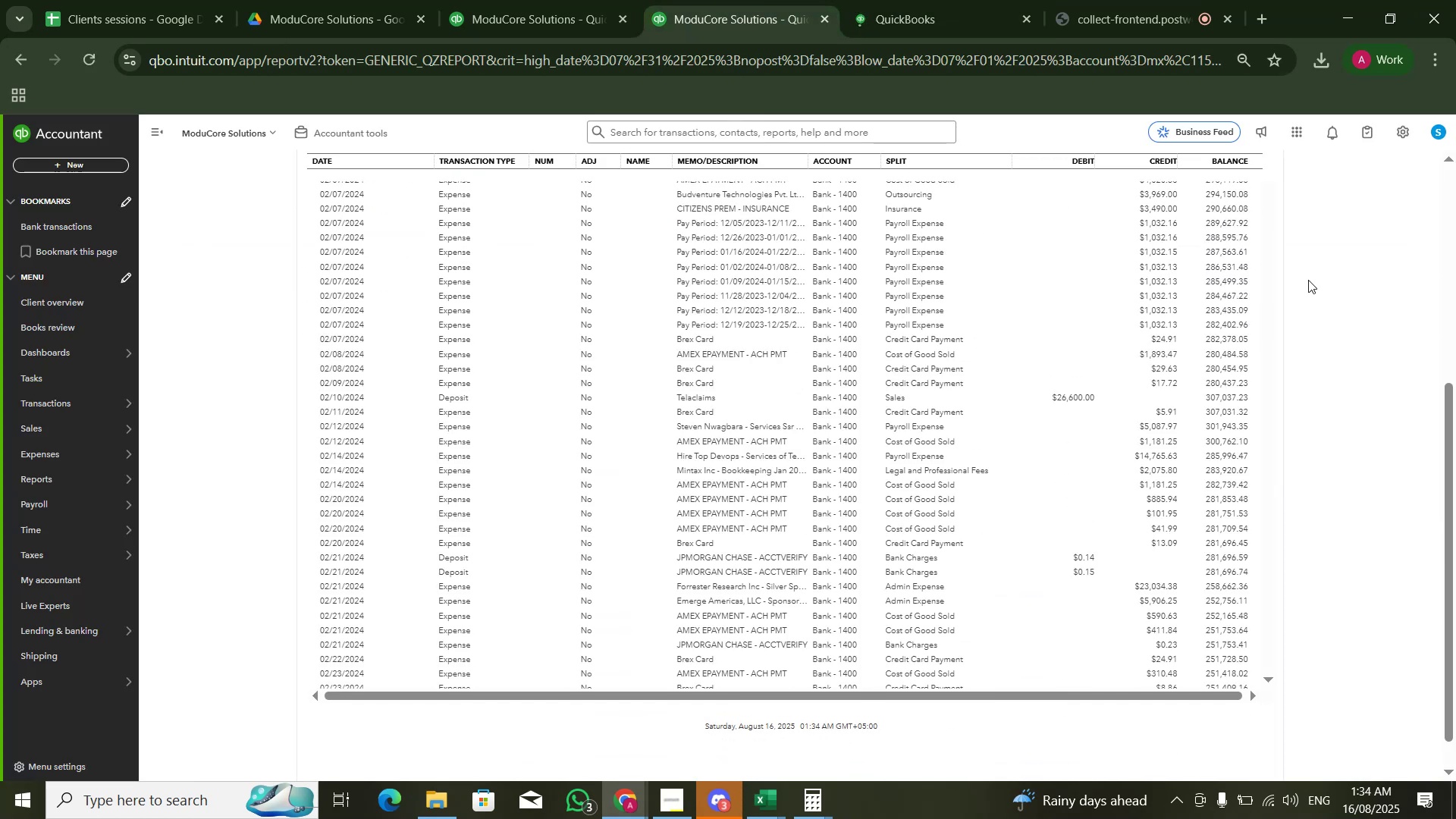 
scroll: coordinate [1341, 260], scroll_direction: up, amount: 2.0
 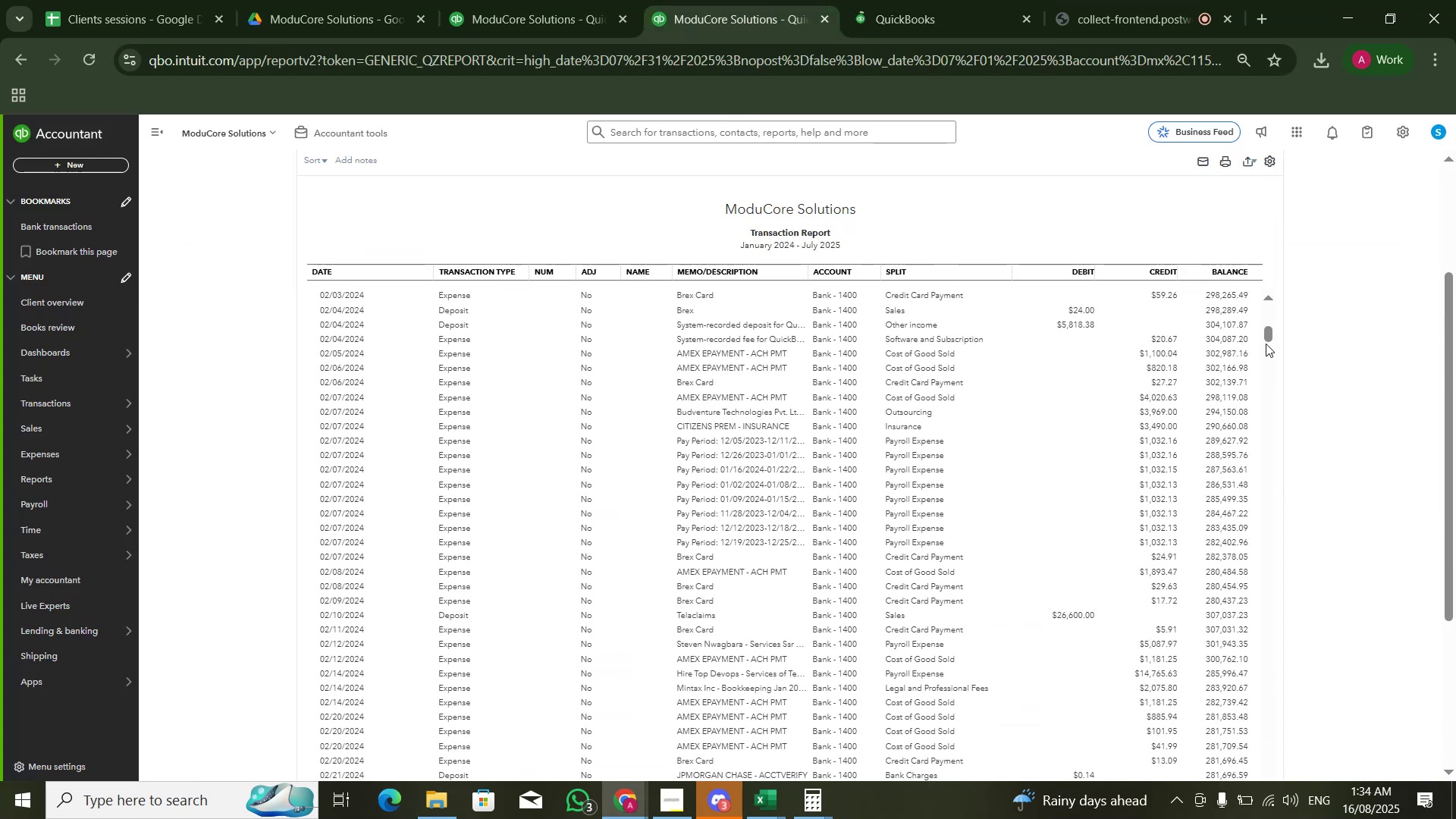 
left_click_drag(start_coordinate=[1266, 337], to_coordinate=[1263, 774])
 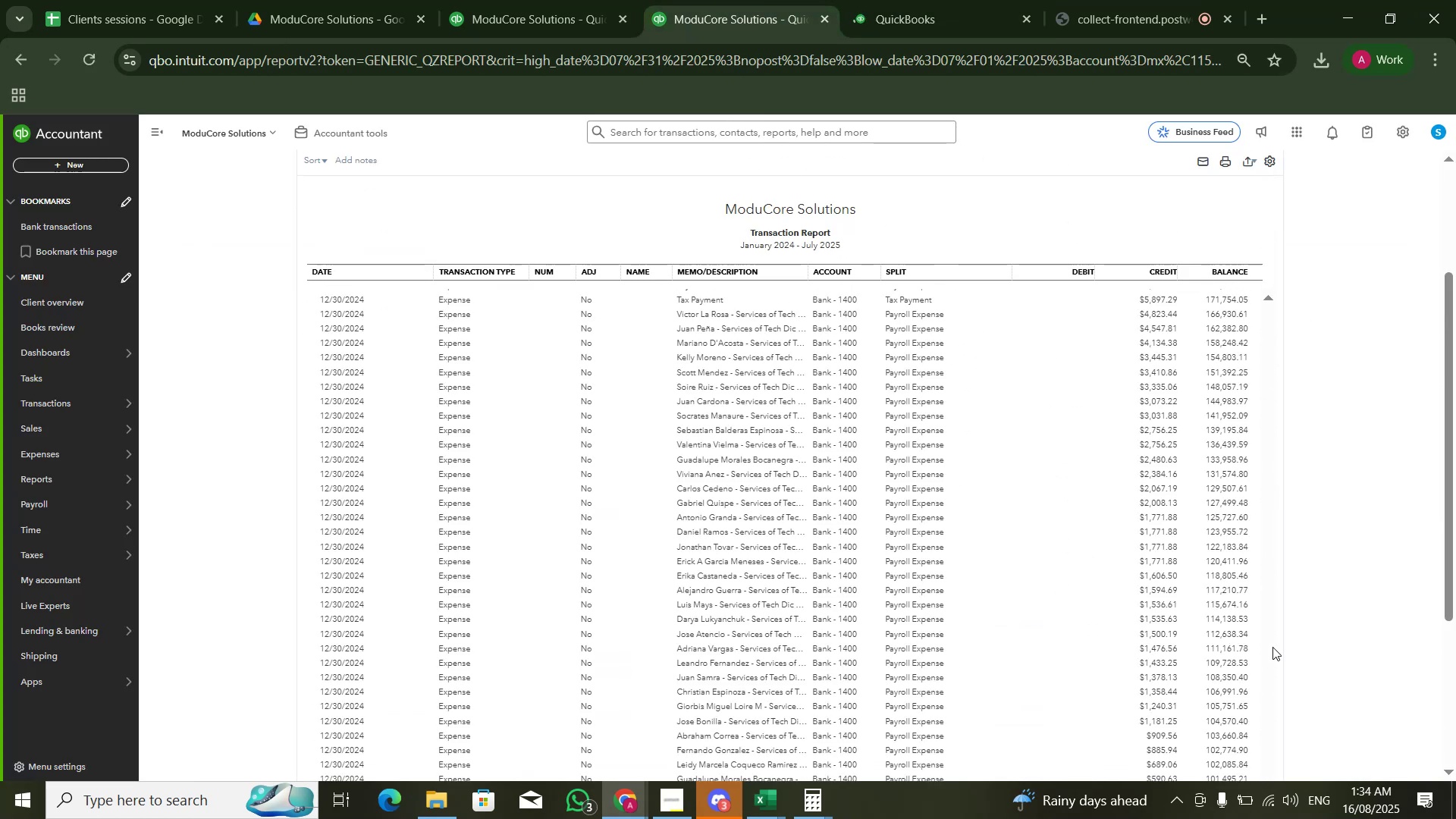 
scroll: coordinate [1272, 647], scroll_direction: down, amount: 6.0
 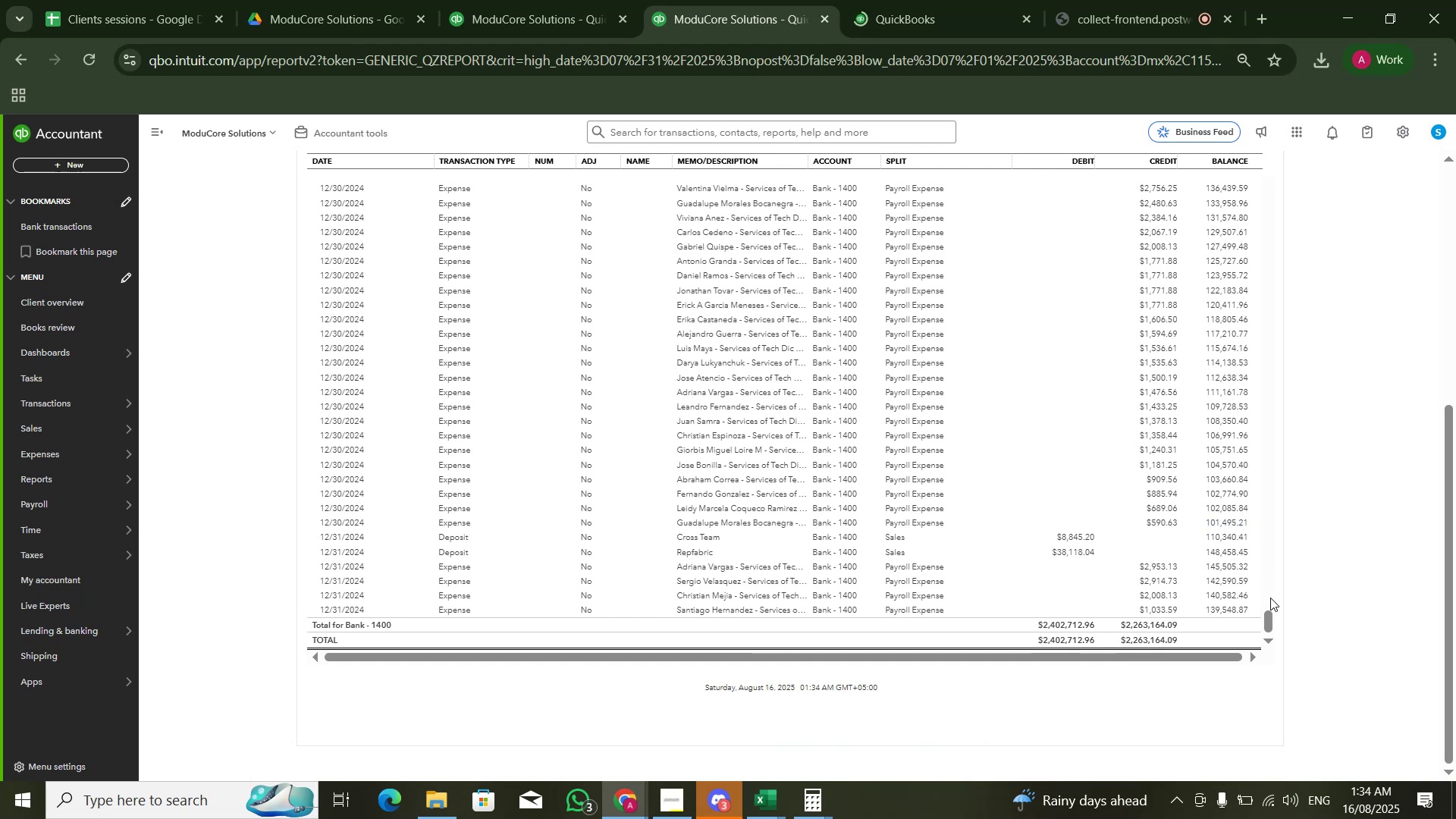 
left_click_drag(start_coordinate=[1266, 626], to_coordinate=[1266, 660])
 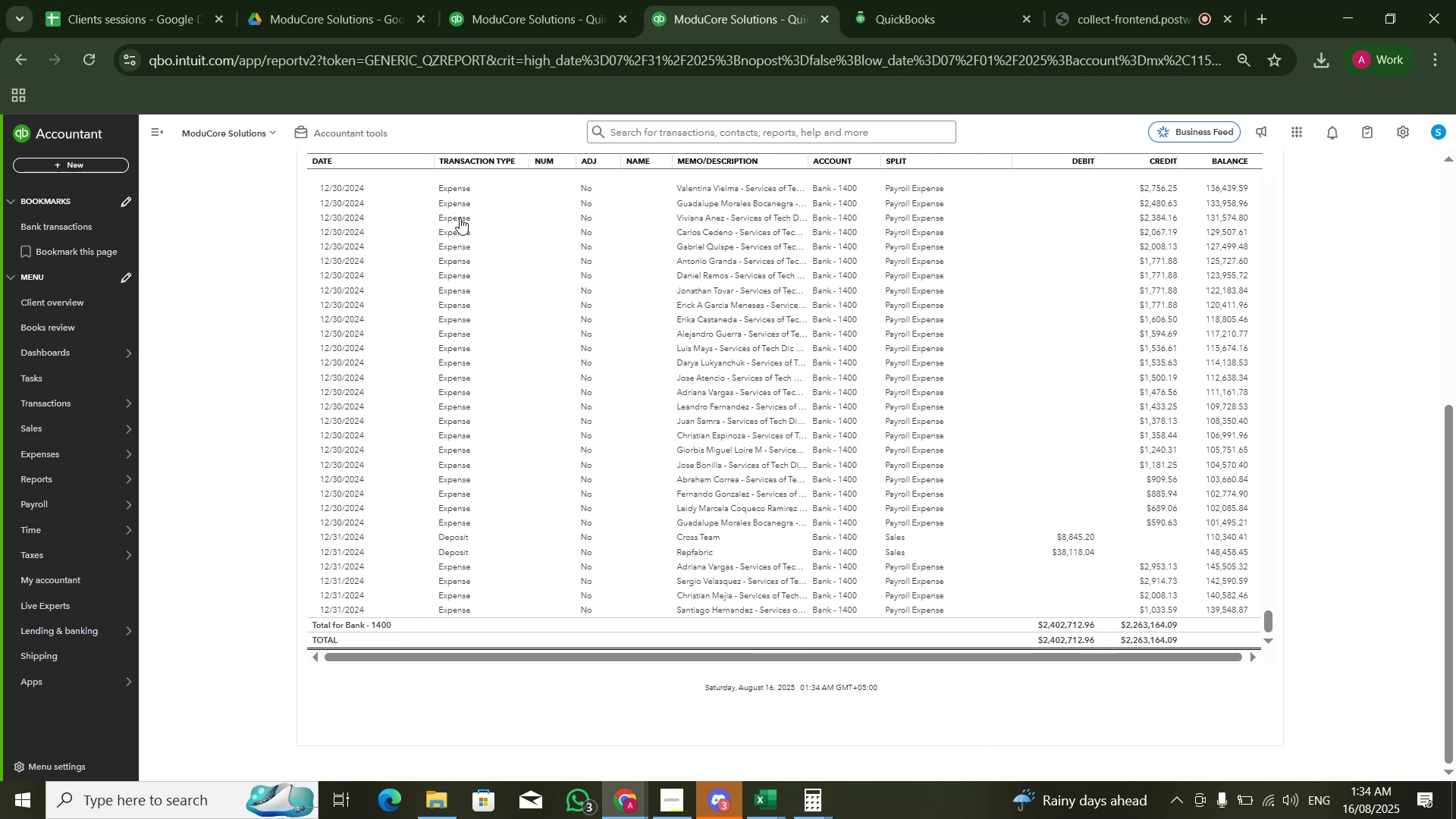 
left_click([935, 0])
 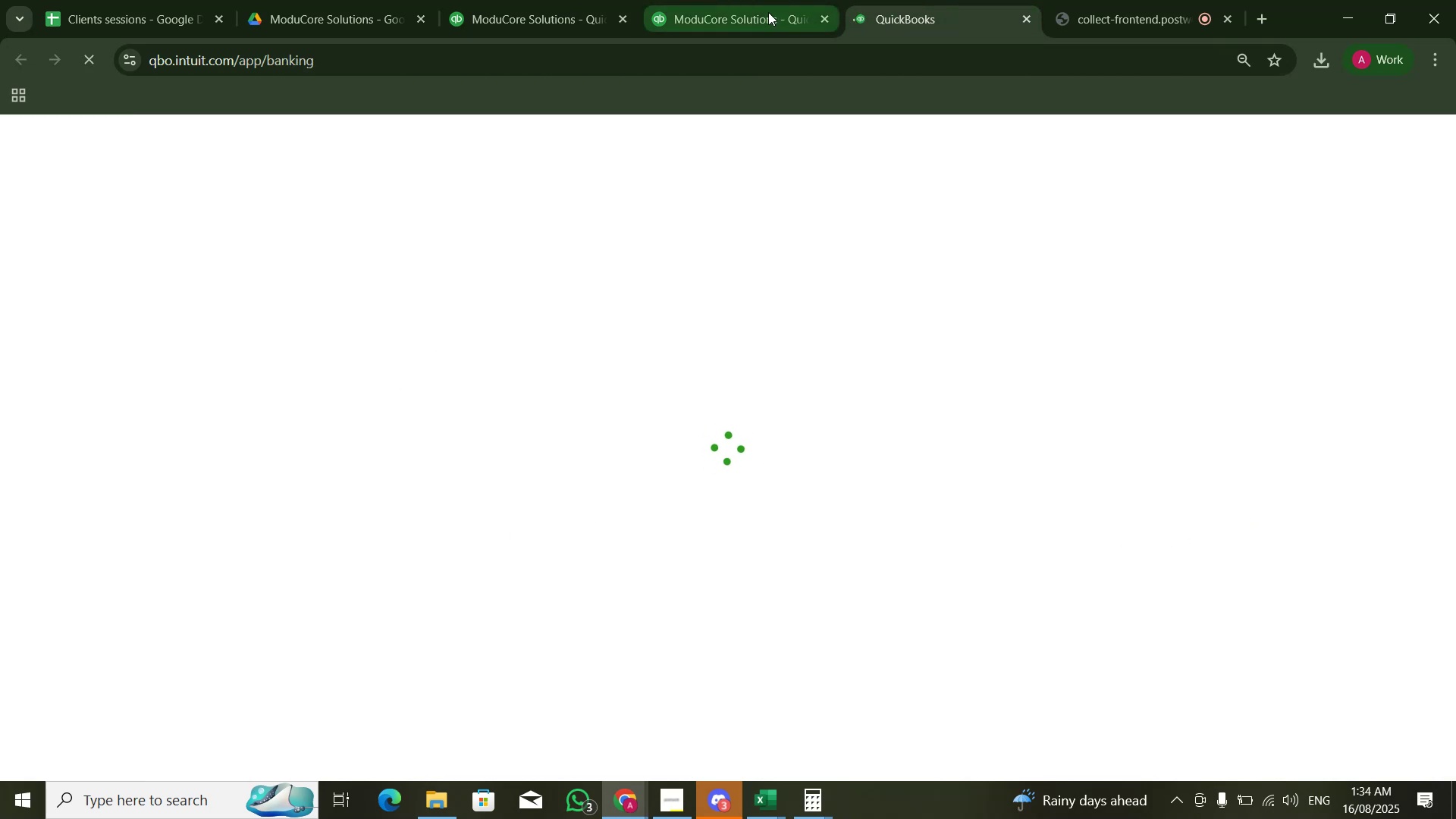 
mouse_move([752, -32])
 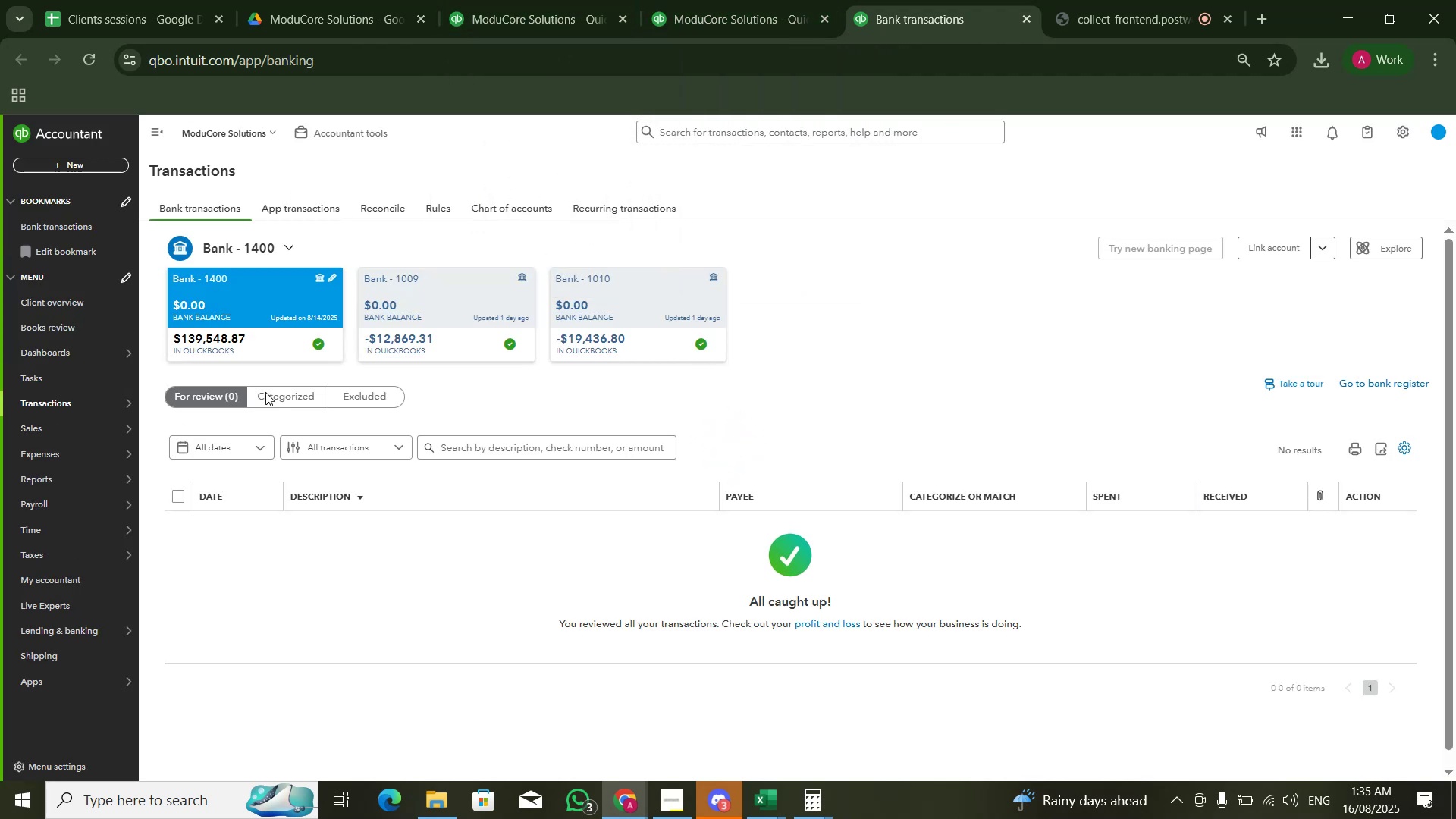 
left_click([275, 396])
 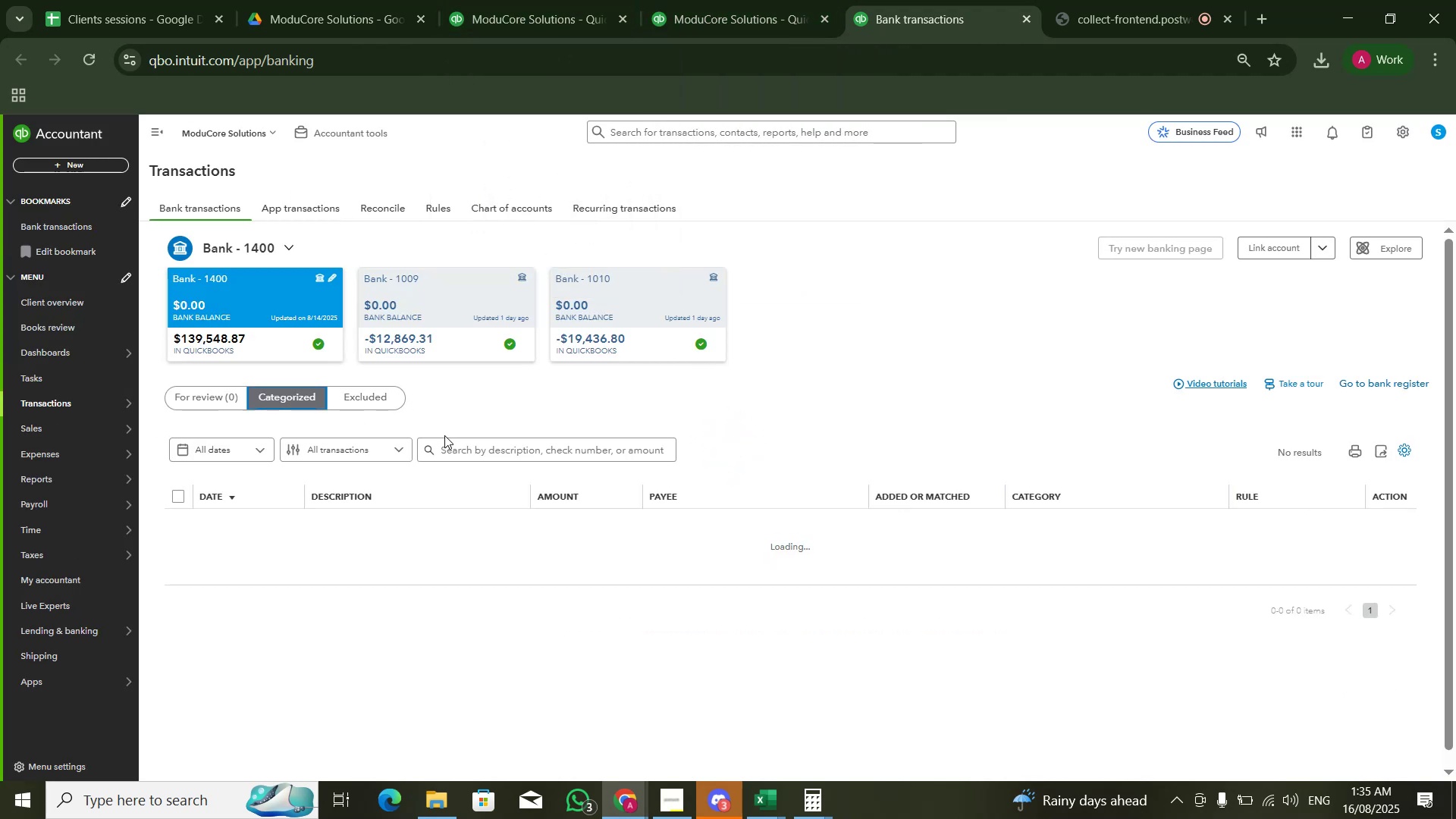 
left_click([458, 454])
 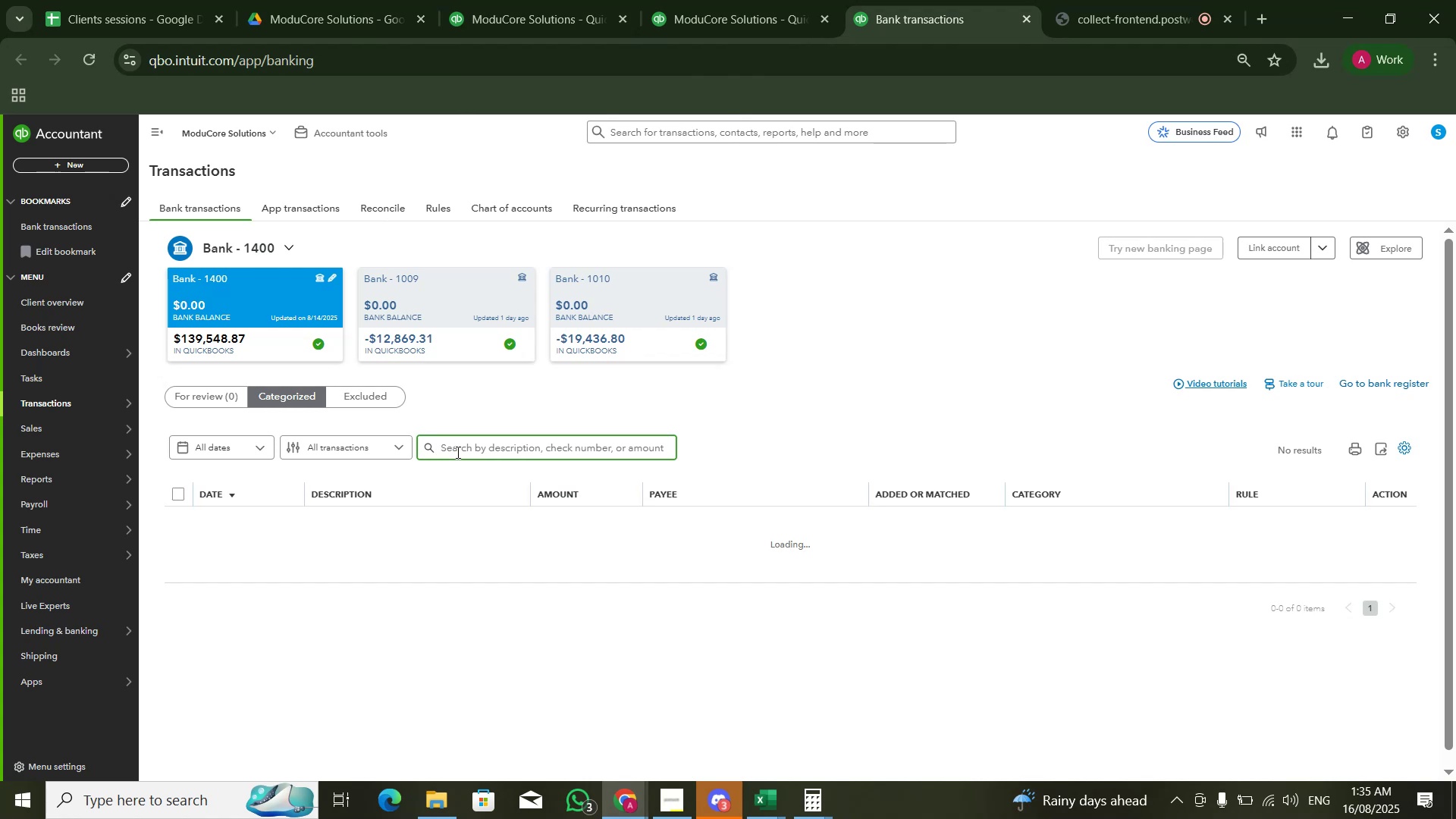 
left_click([457, 453])
 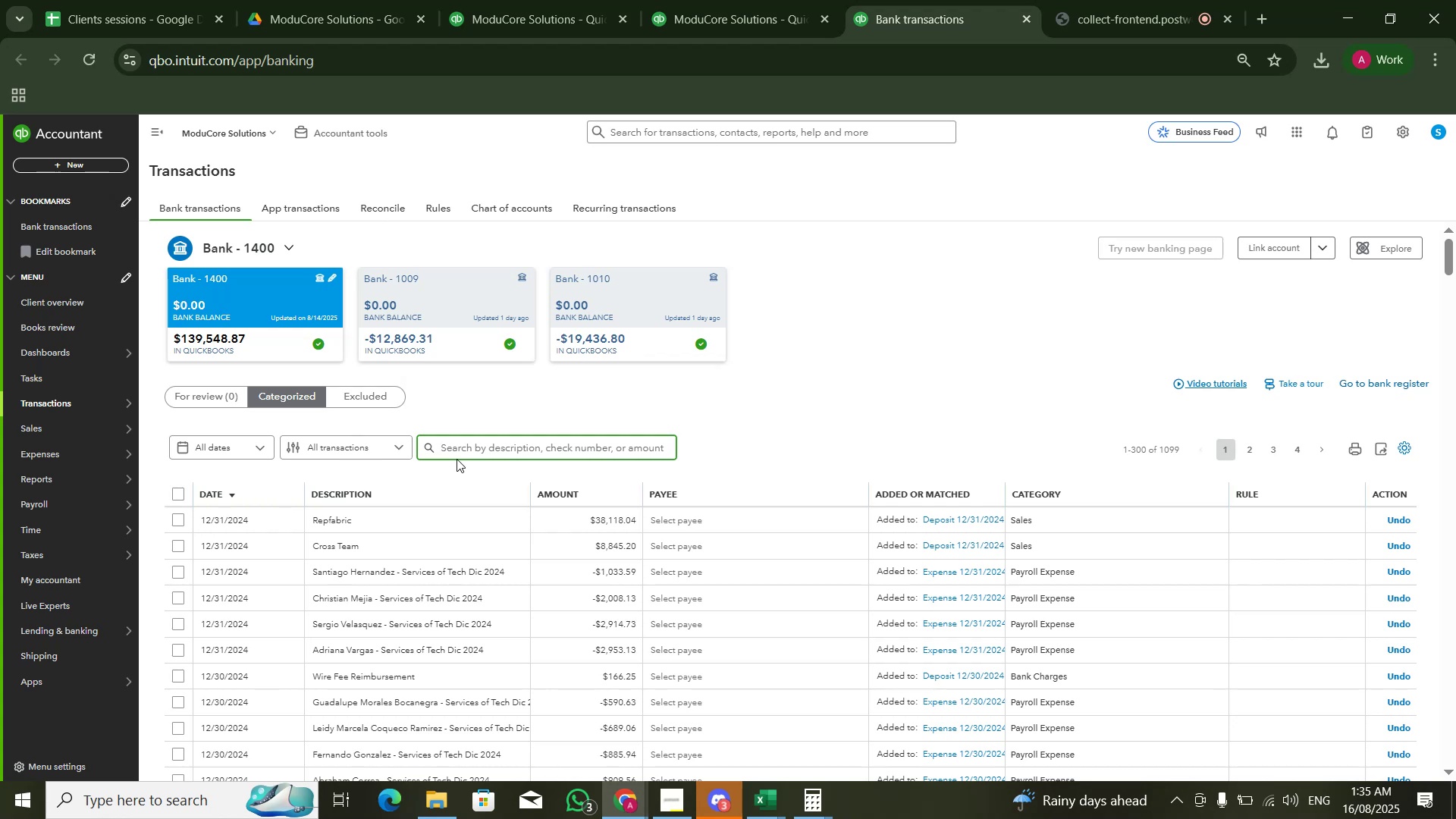 
wait(45.42)
 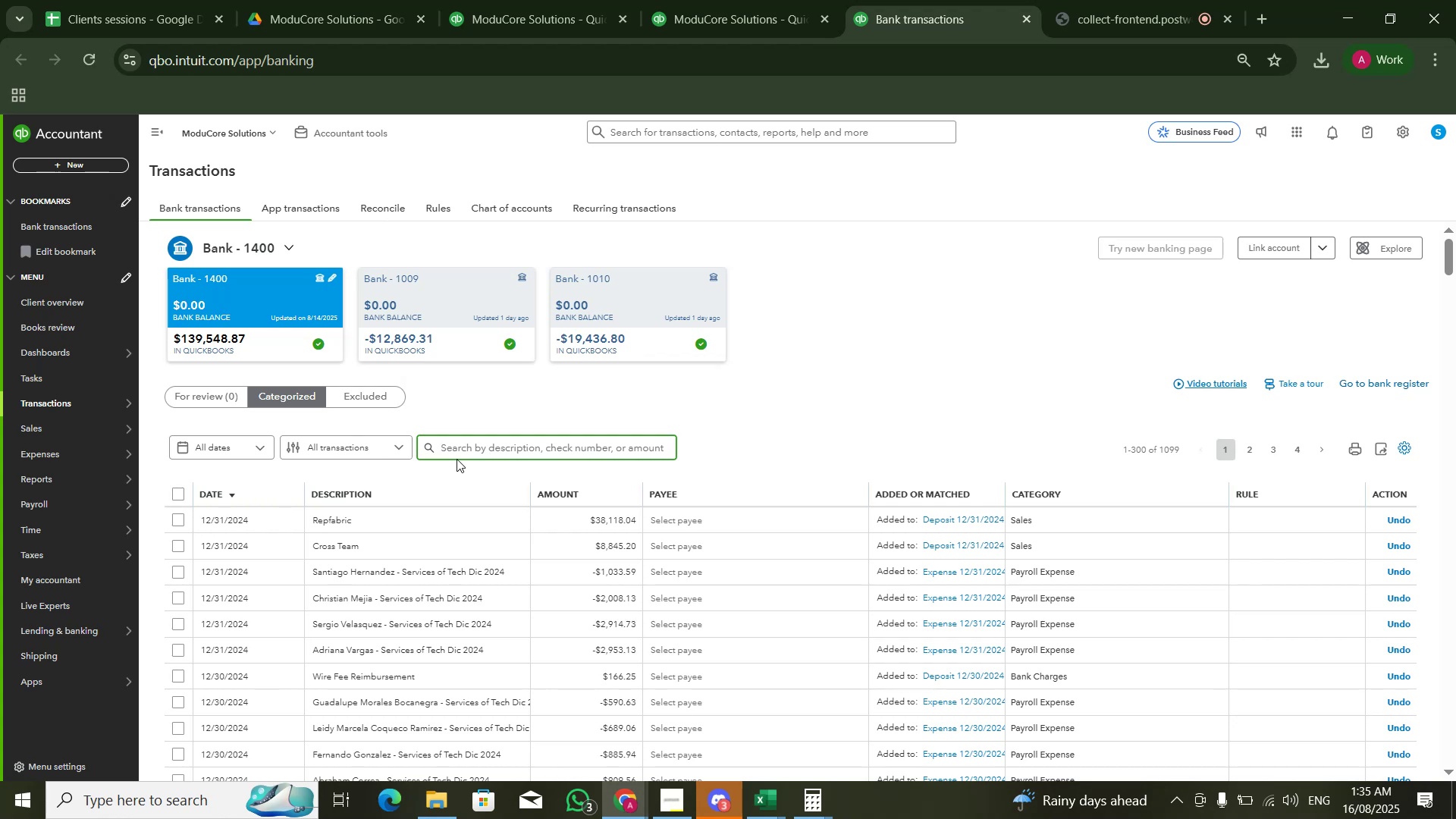 
hold_key(key=ControlLeft, duration=0.37)
 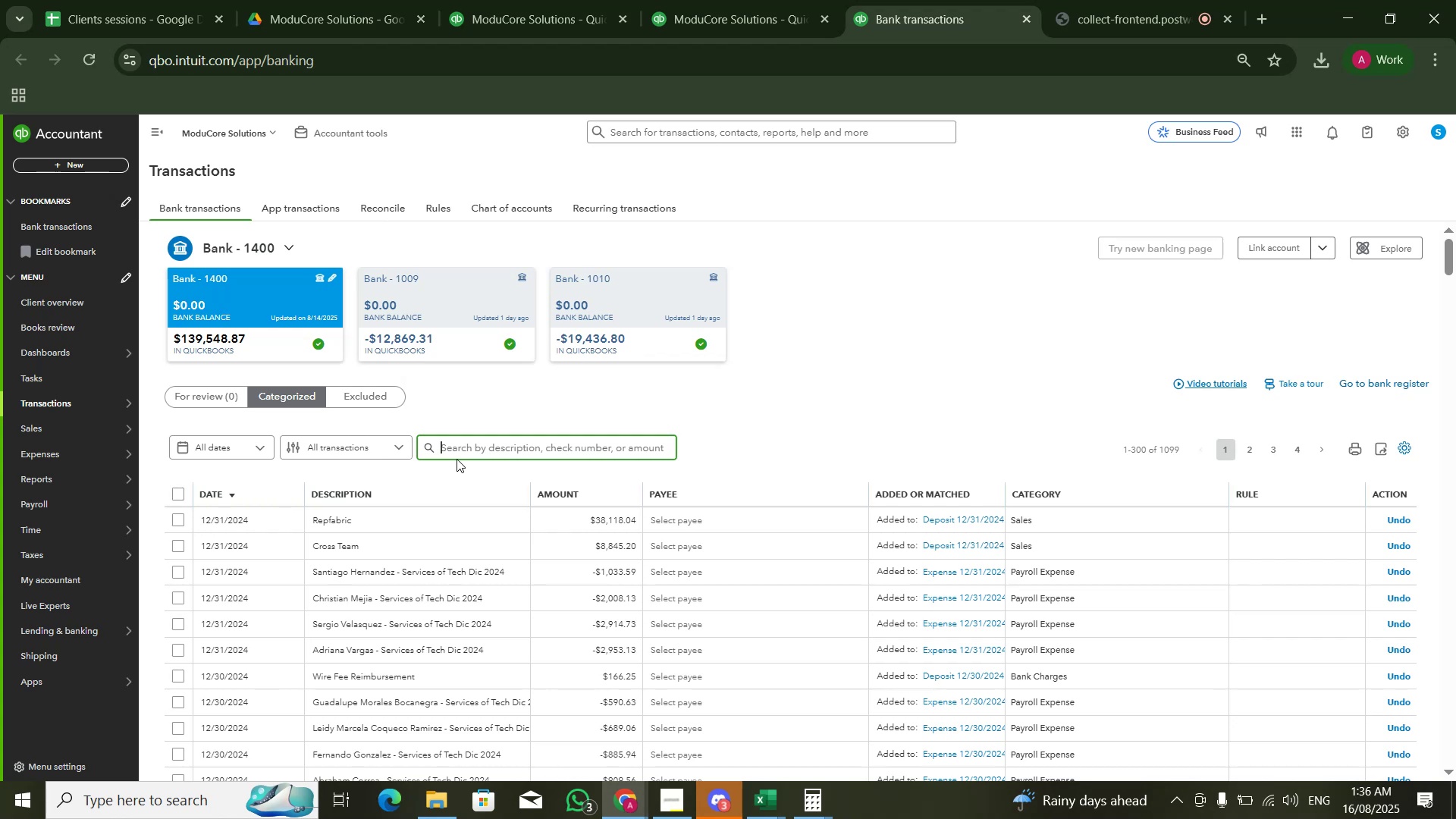 
type(Amex)
 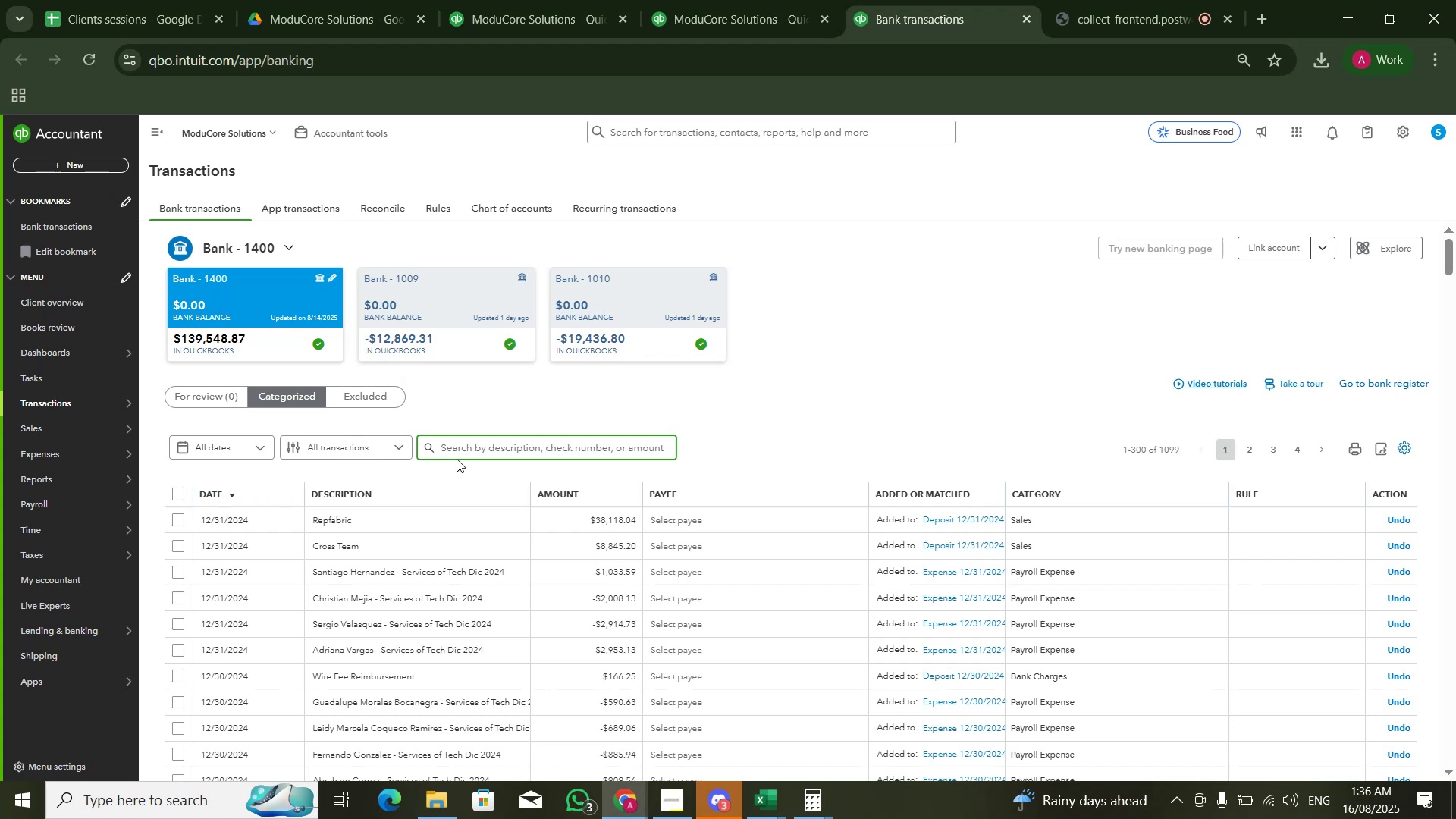 
wait(5.69)
 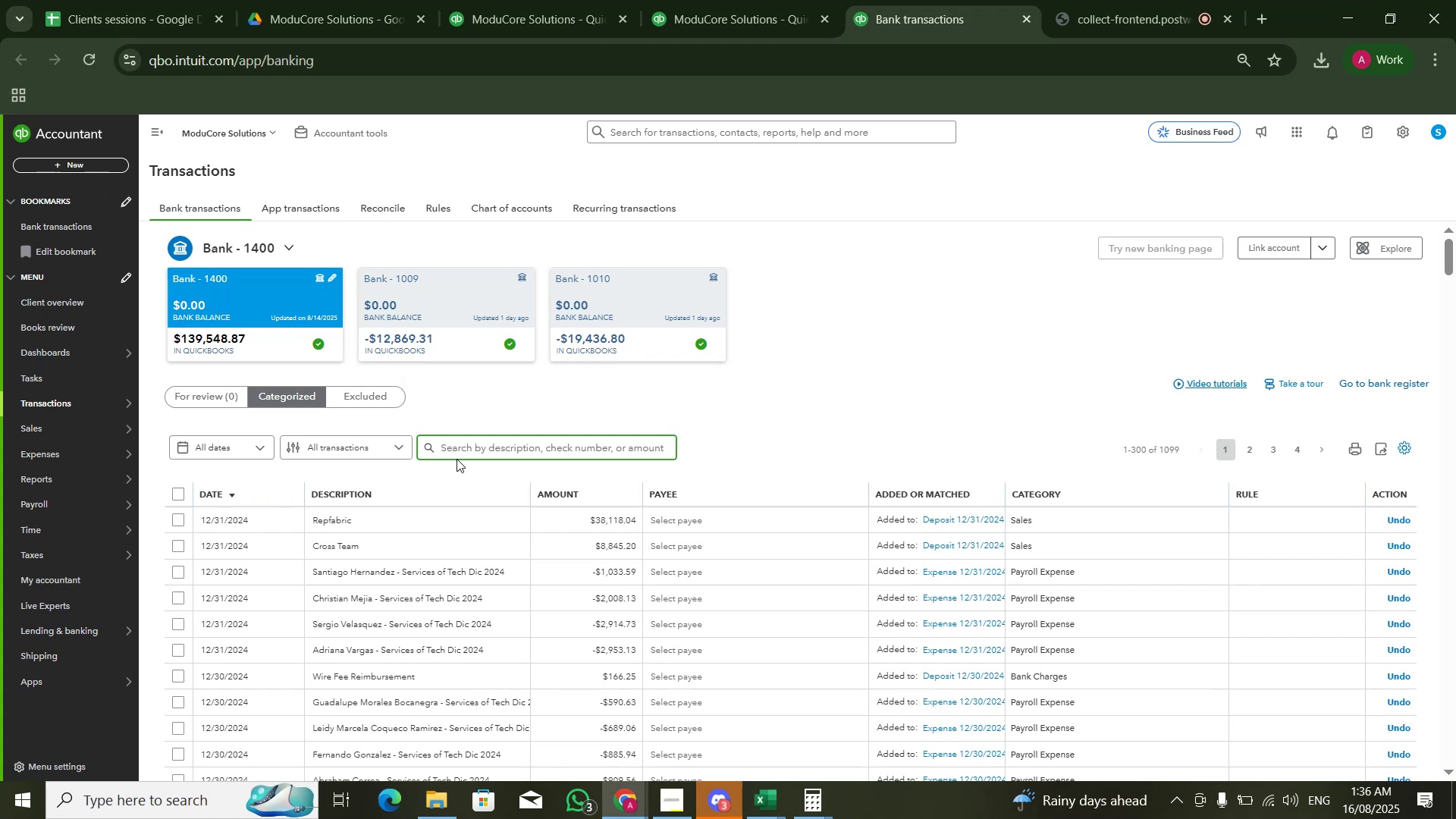 
key(Enter)
 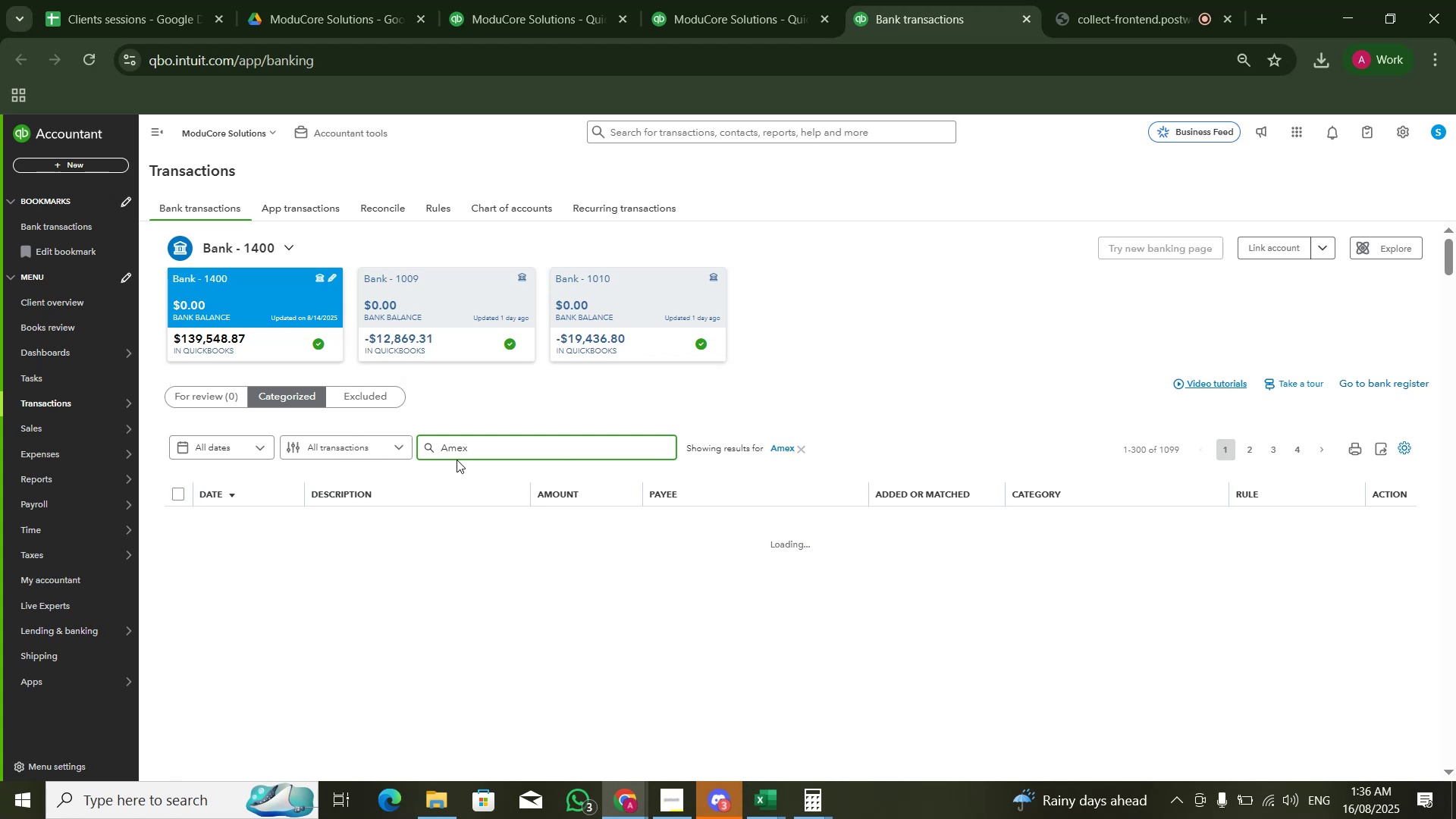 
wait(22.95)
 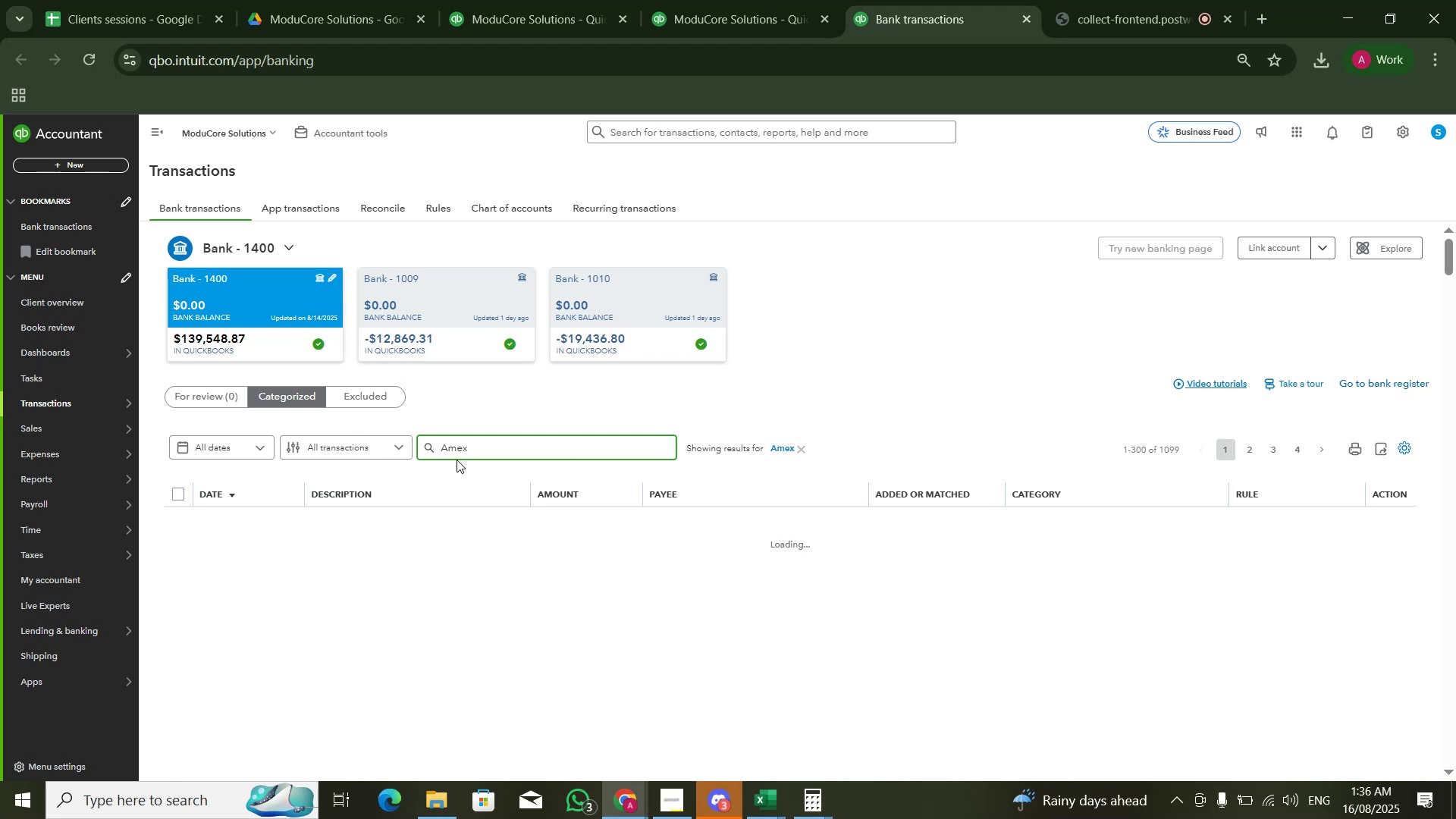 
left_click([701, 0])
 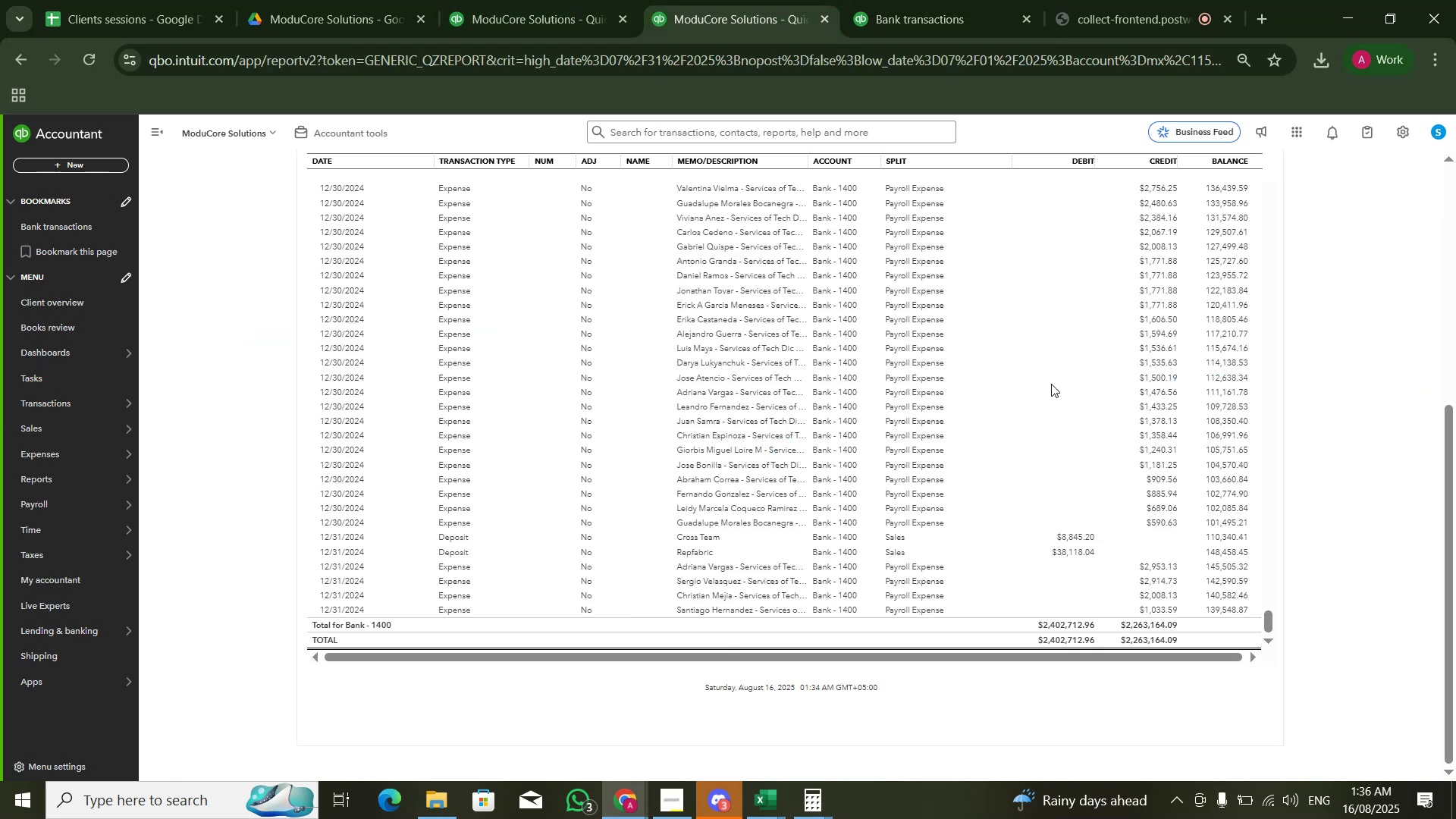 
scroll: coordinate [1051, 384], scroll_direction: up, amount: 3.0
 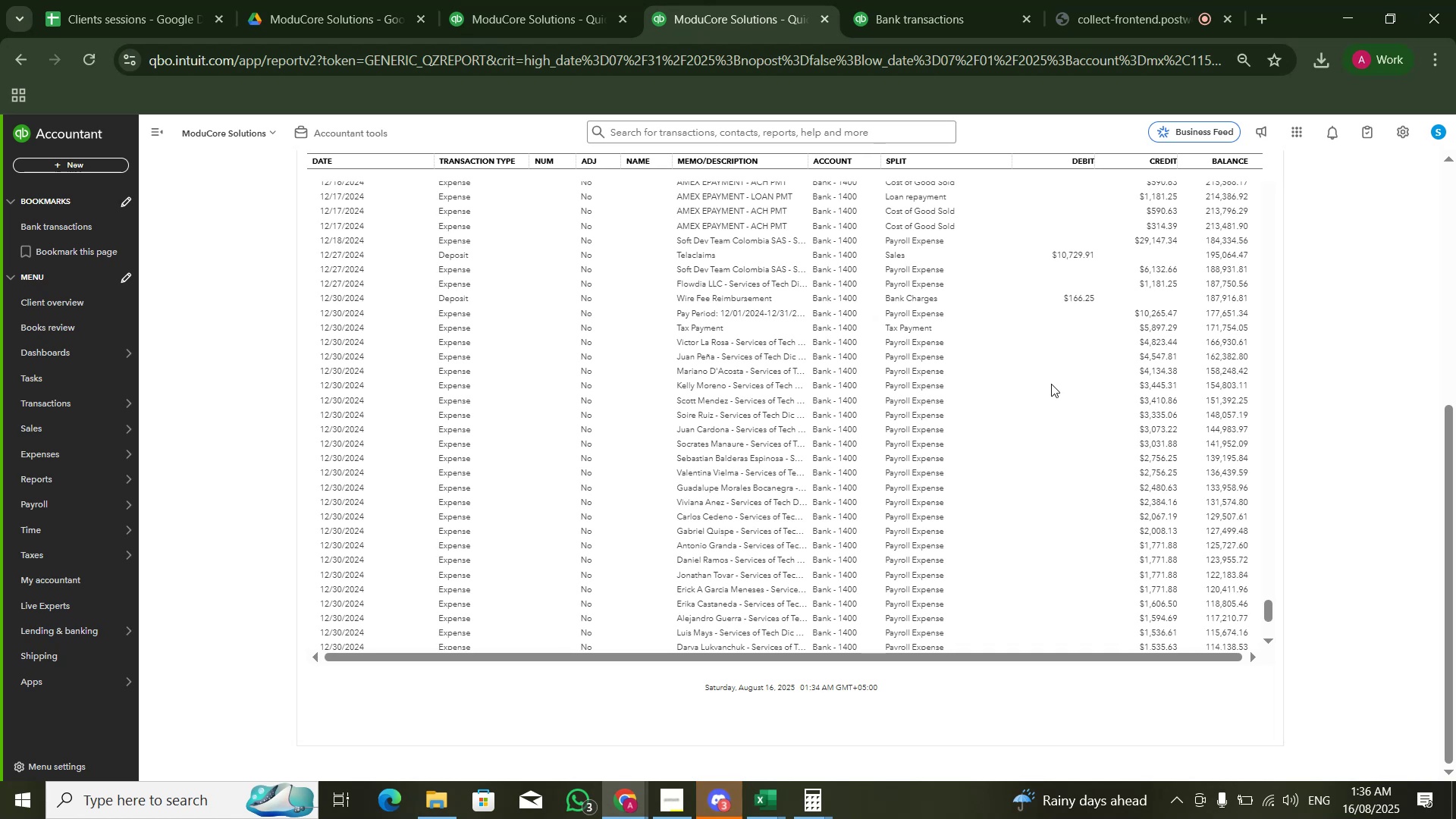 
scroll: coordinate [1051, 383], scroll_direction: down, amount: 9.0
 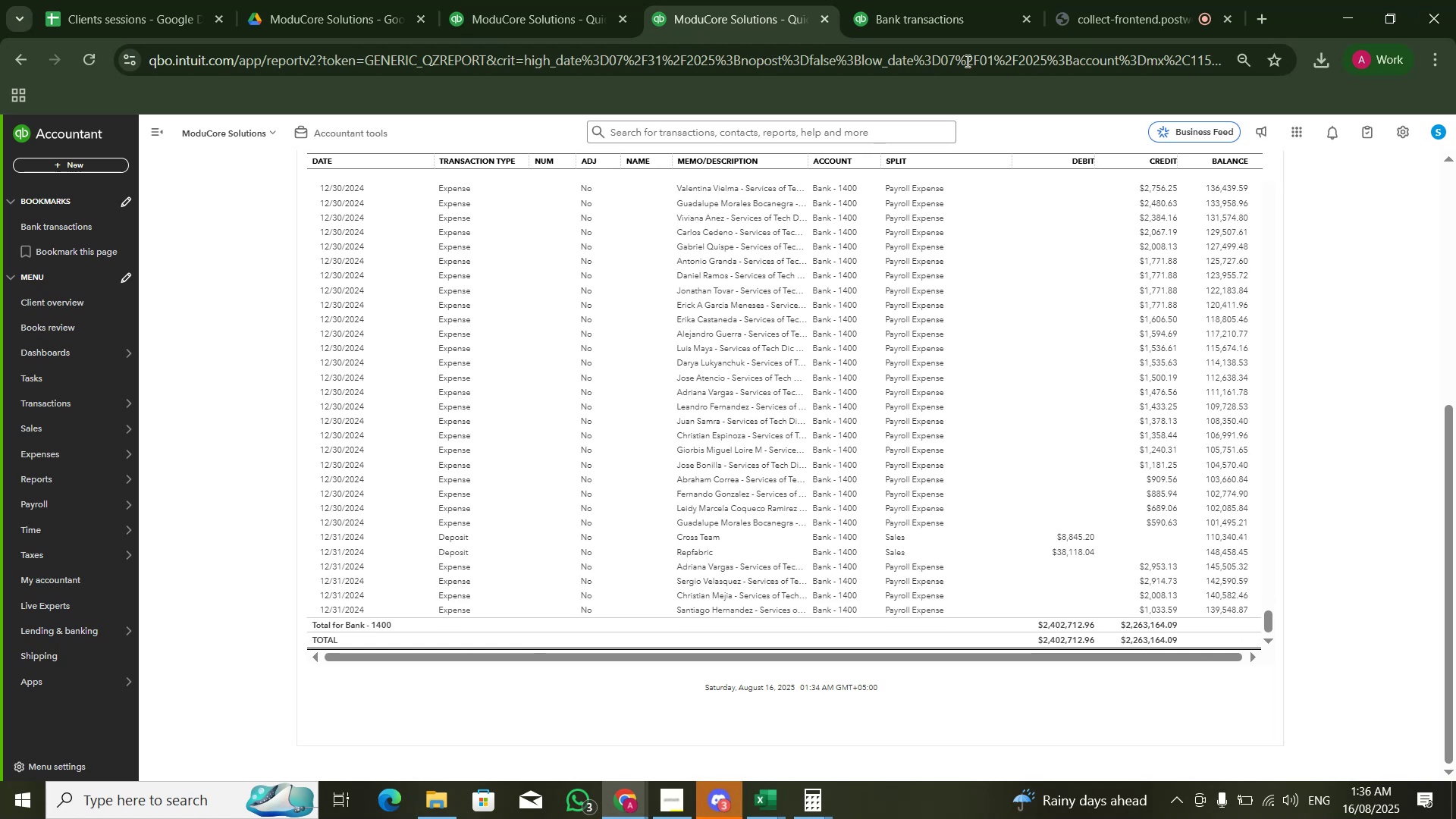 
left_click([959, 0])
 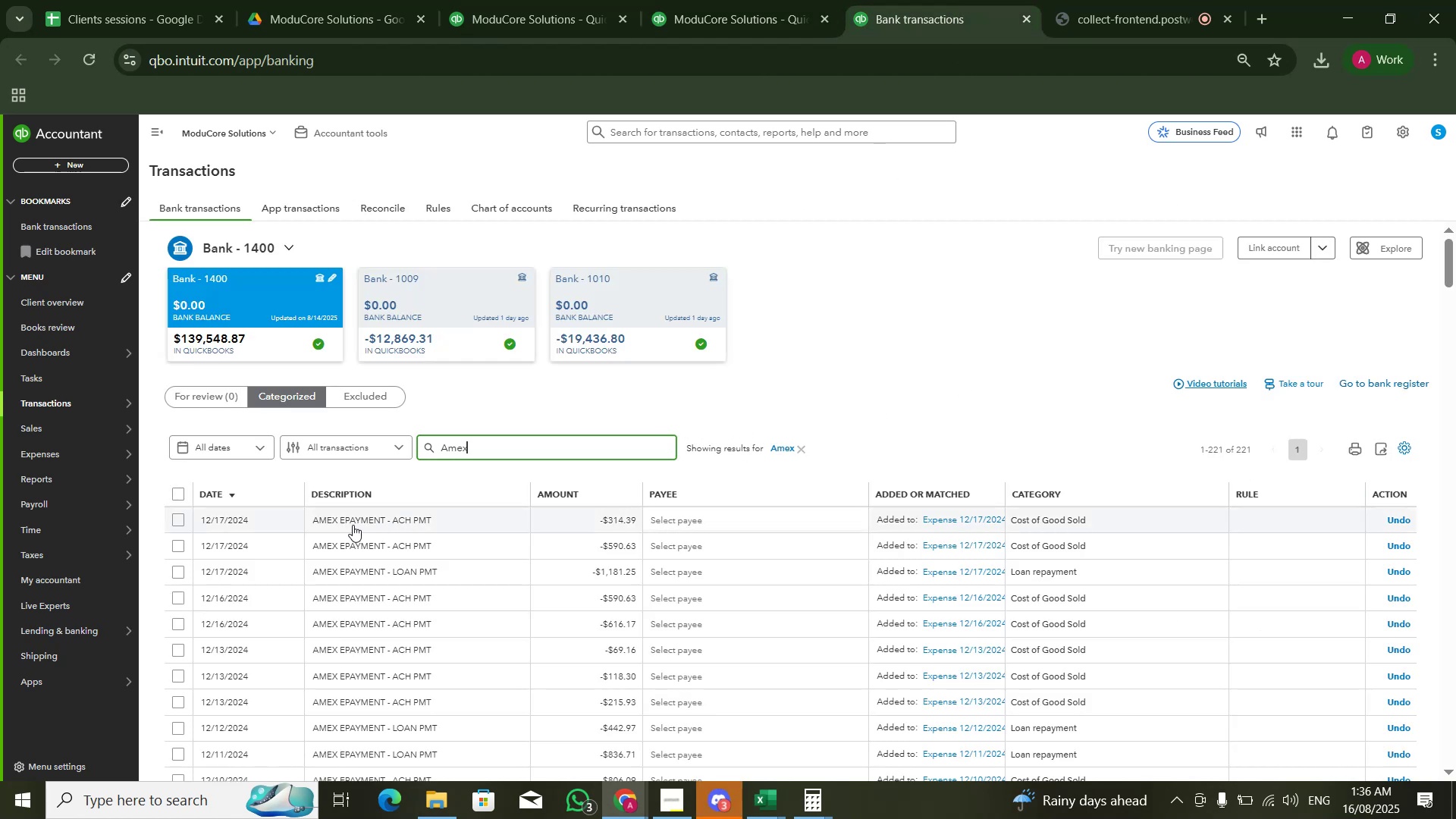 
left_click_drag(start_coordinate=[308, 522], to_coordinate=[444, 519])
 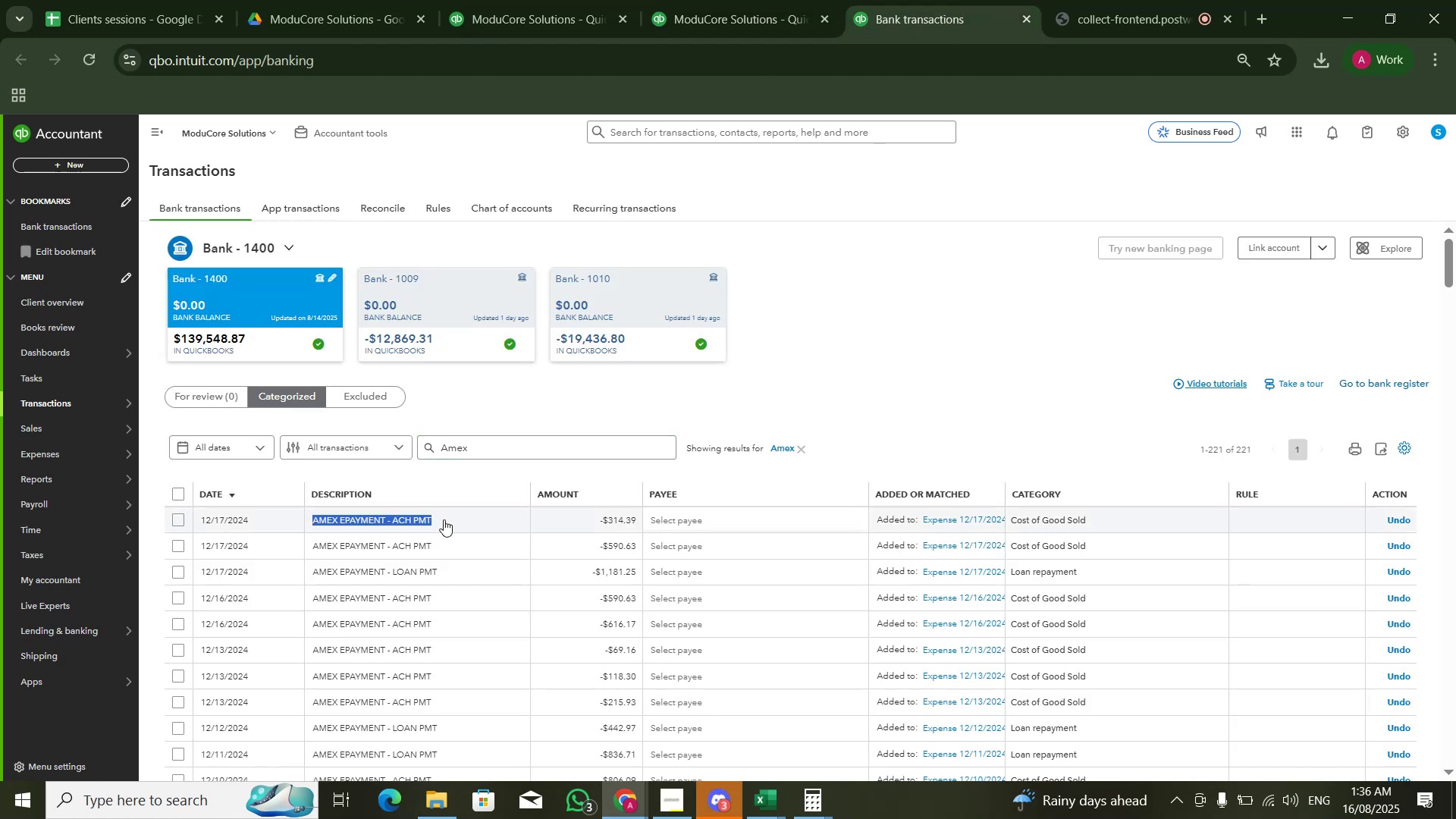 
key(Control+C)
 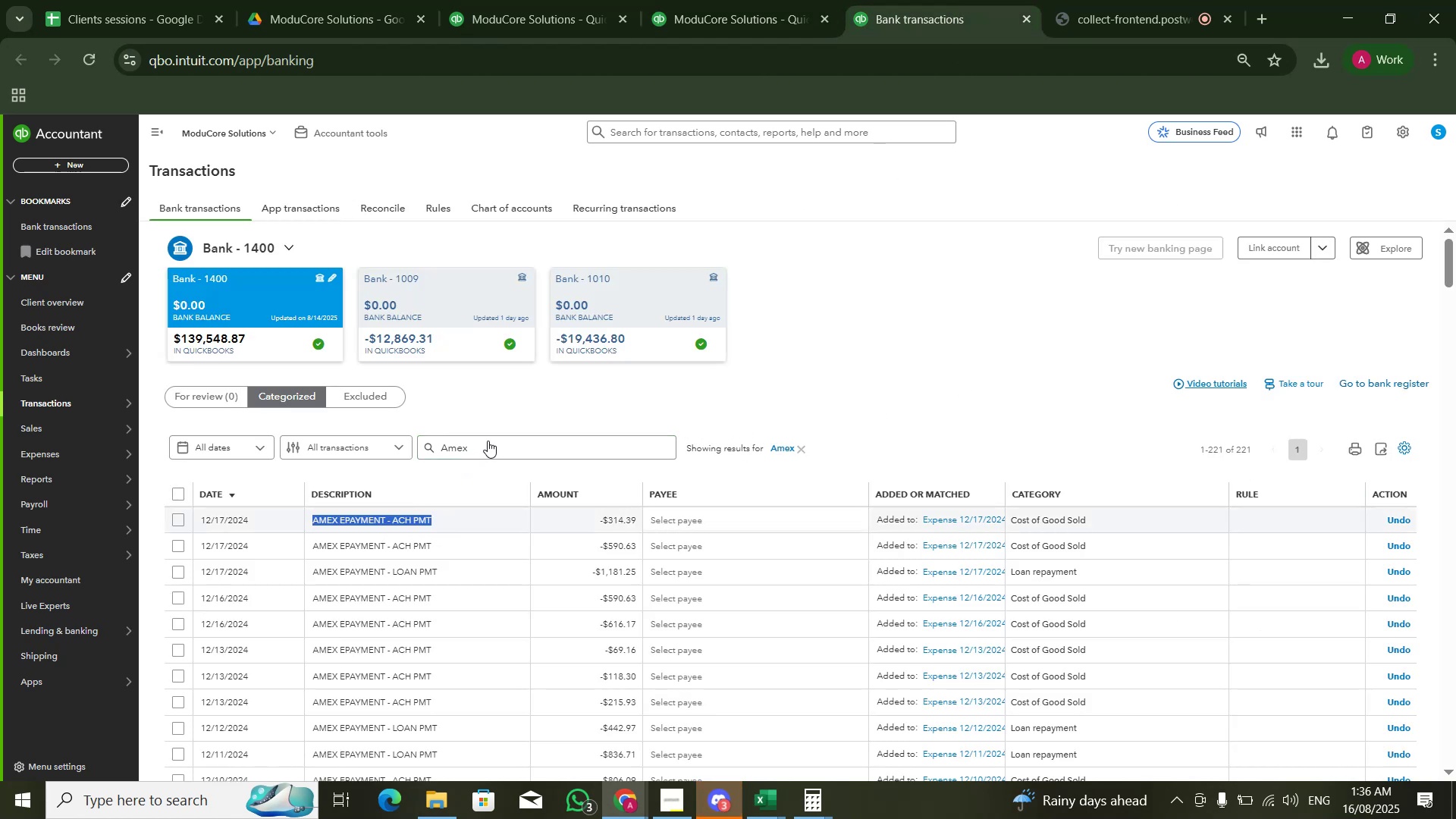 
double_click([488, 441])
 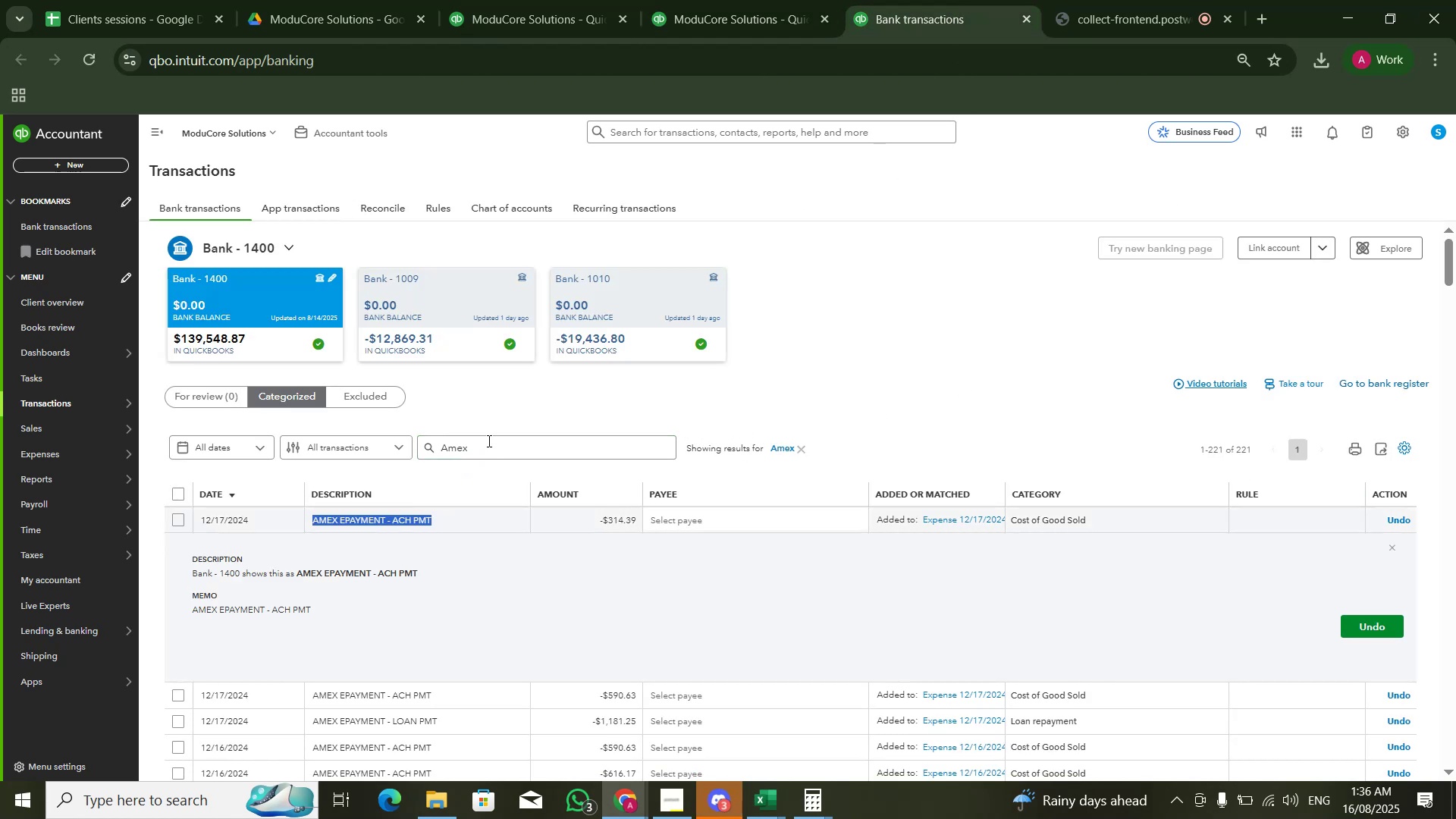 
triple_click([488, 441])
 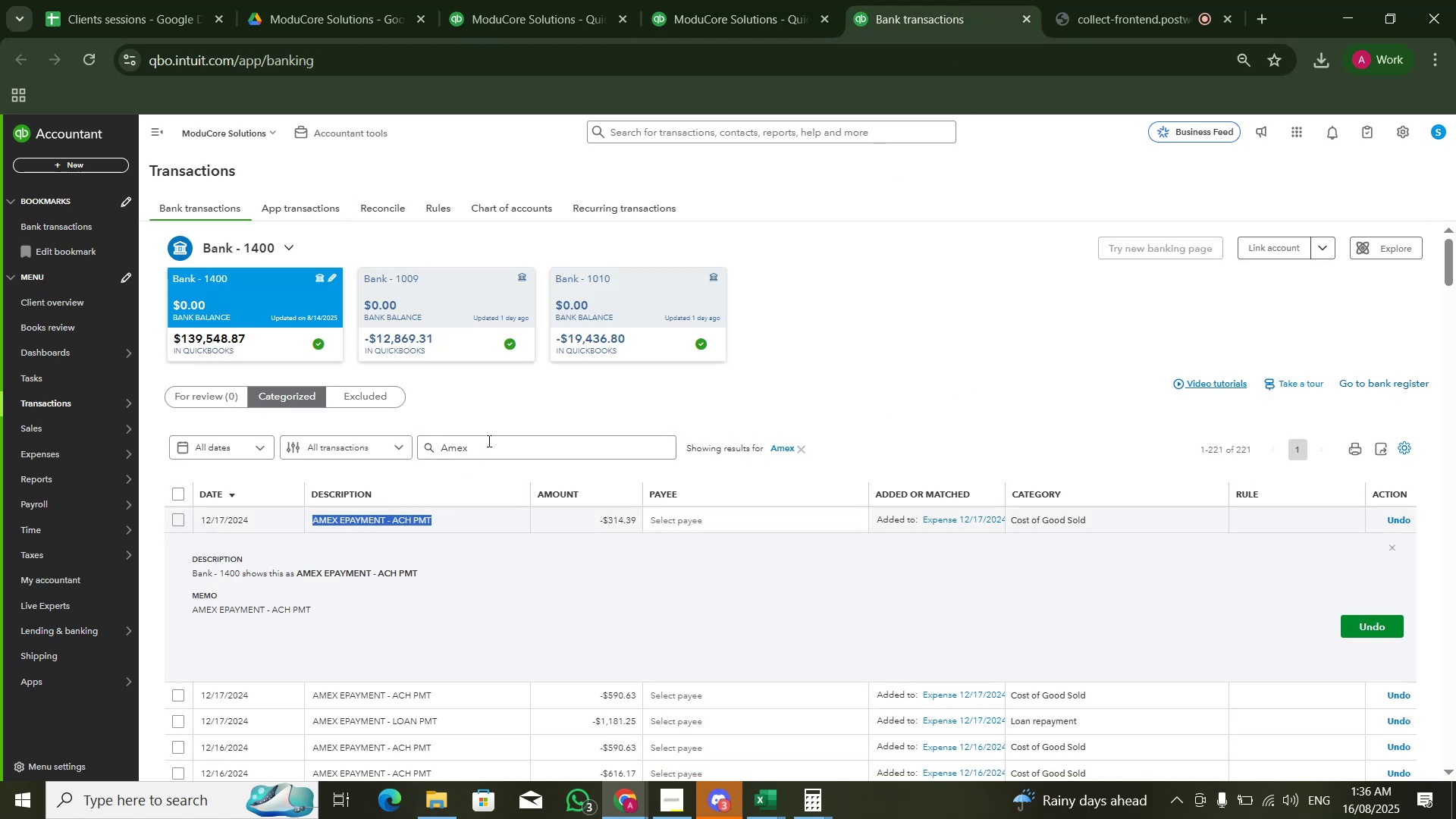 
triple_click([488, 441])
 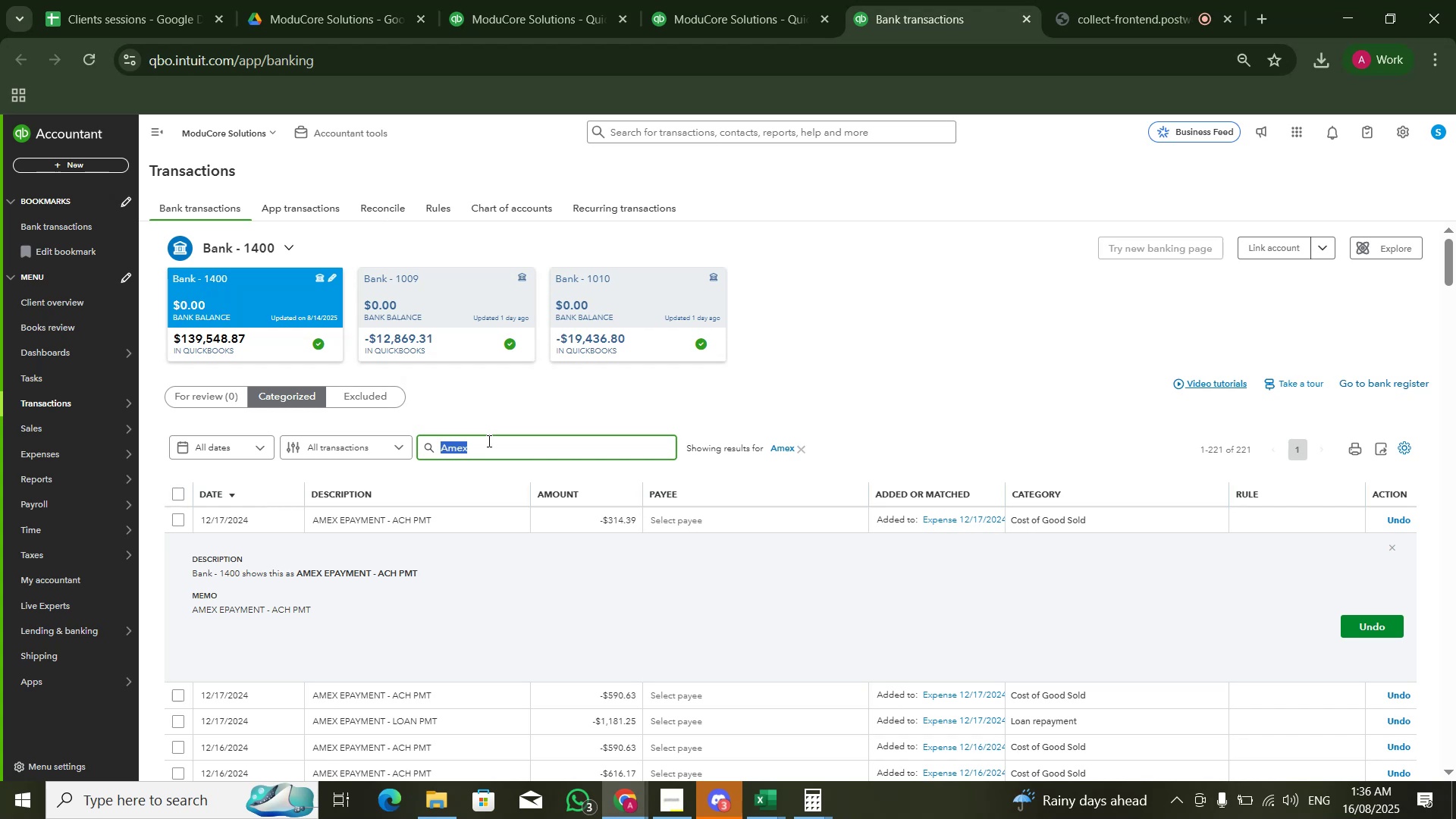 
key(Control+V)
 